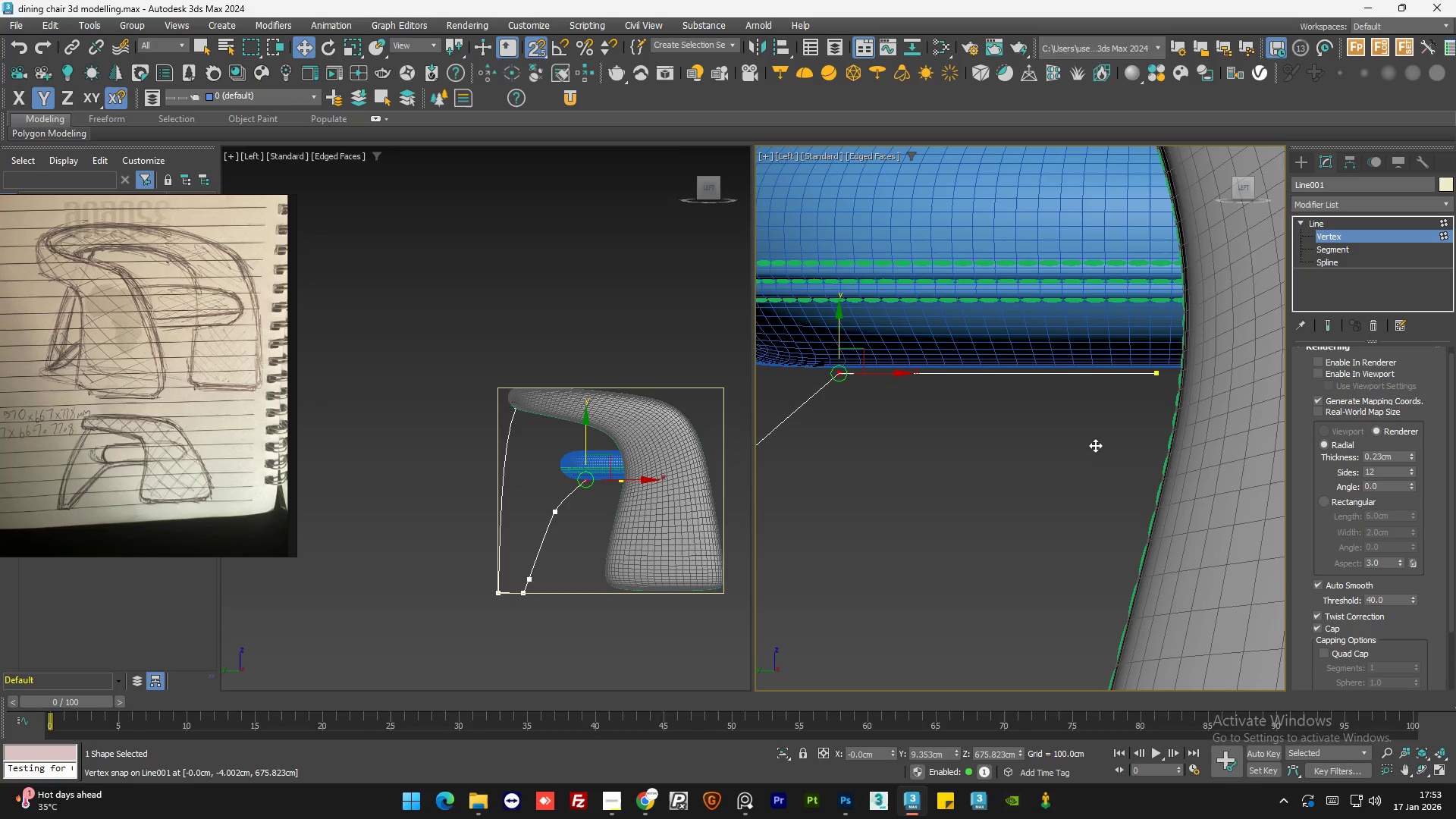 
left_click([1095, 445])
 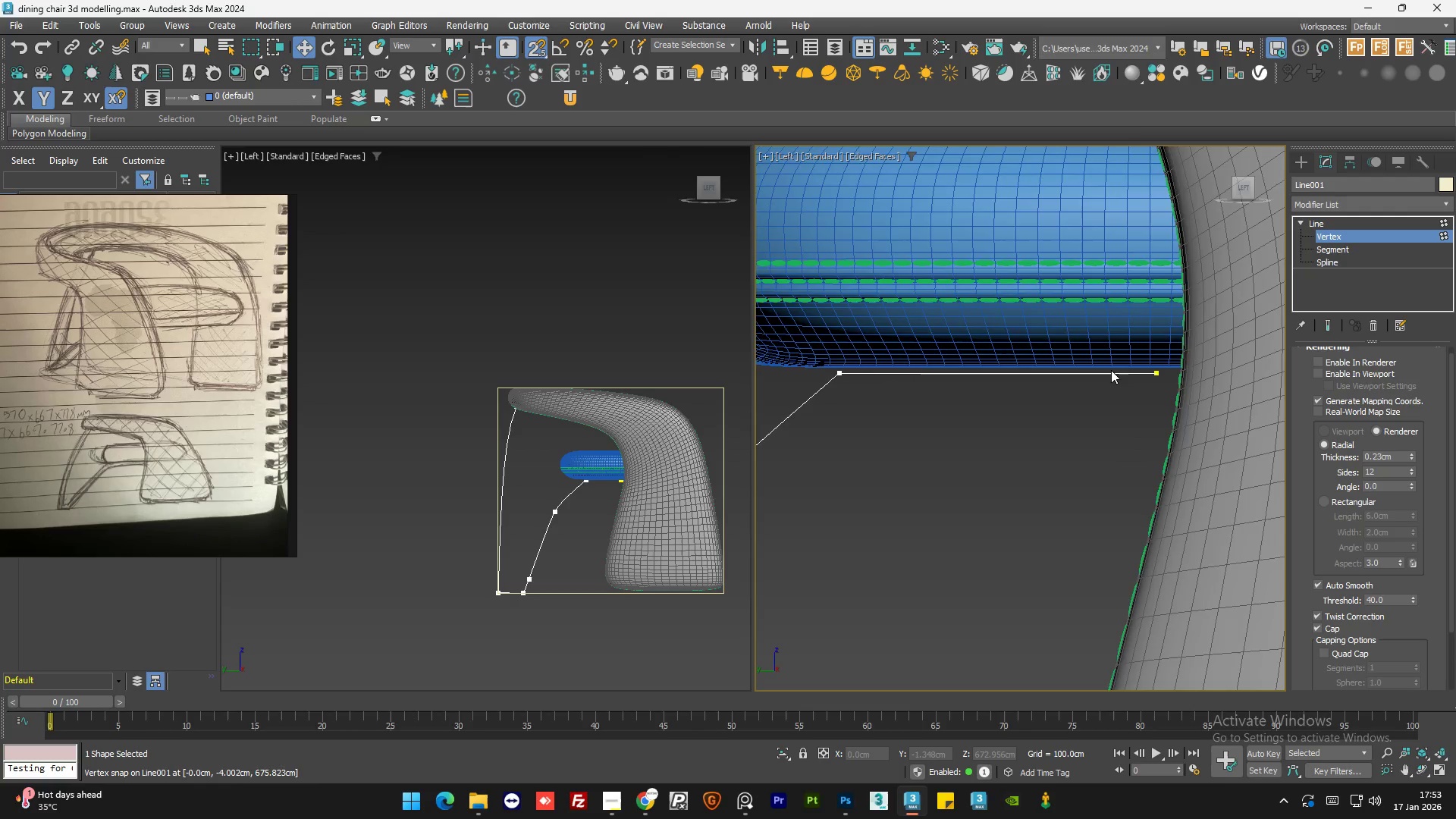 
key(S)
 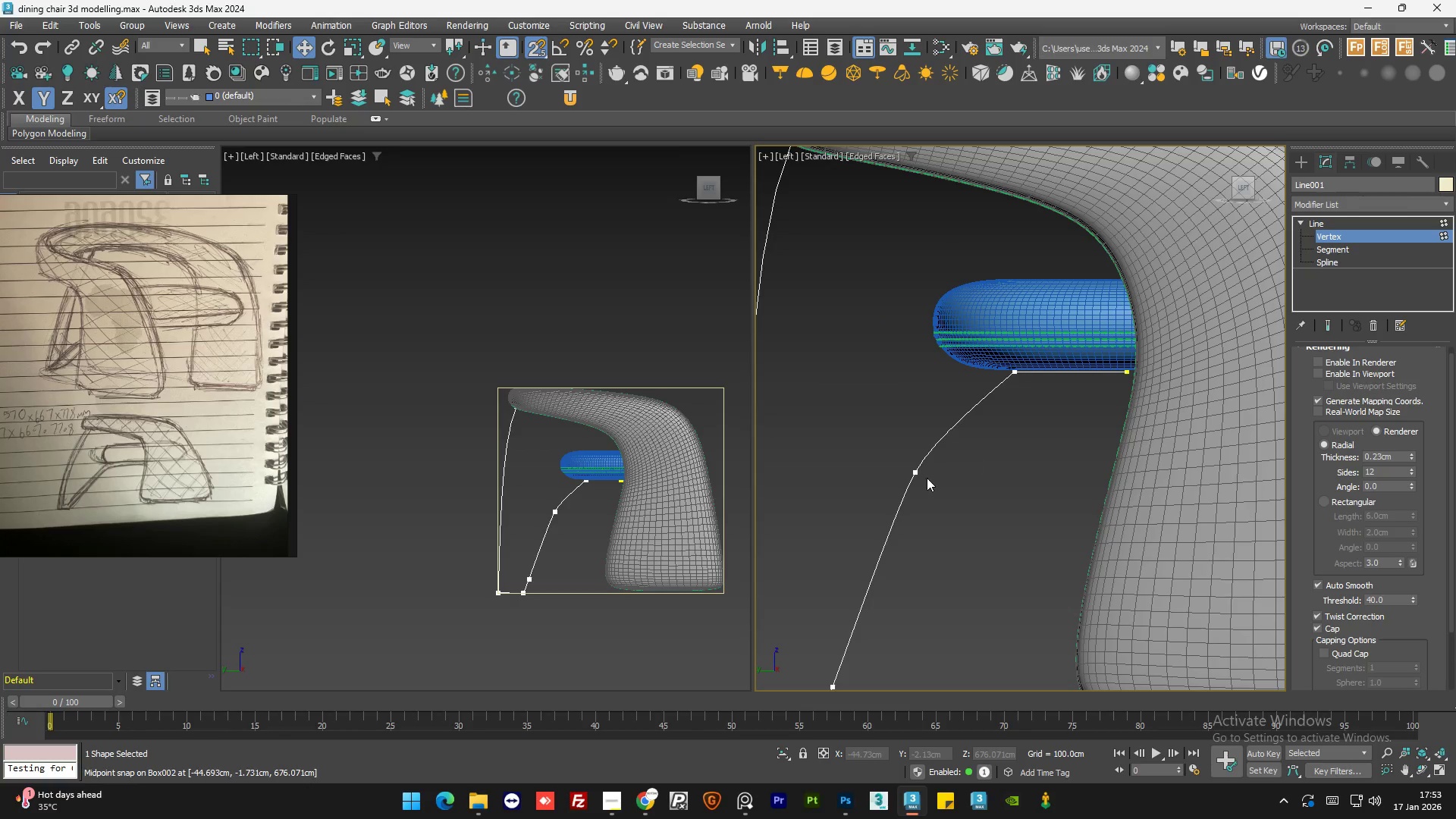 
scroll: coordinate [972, 444], scroll_direction: down, amount: 5.0
 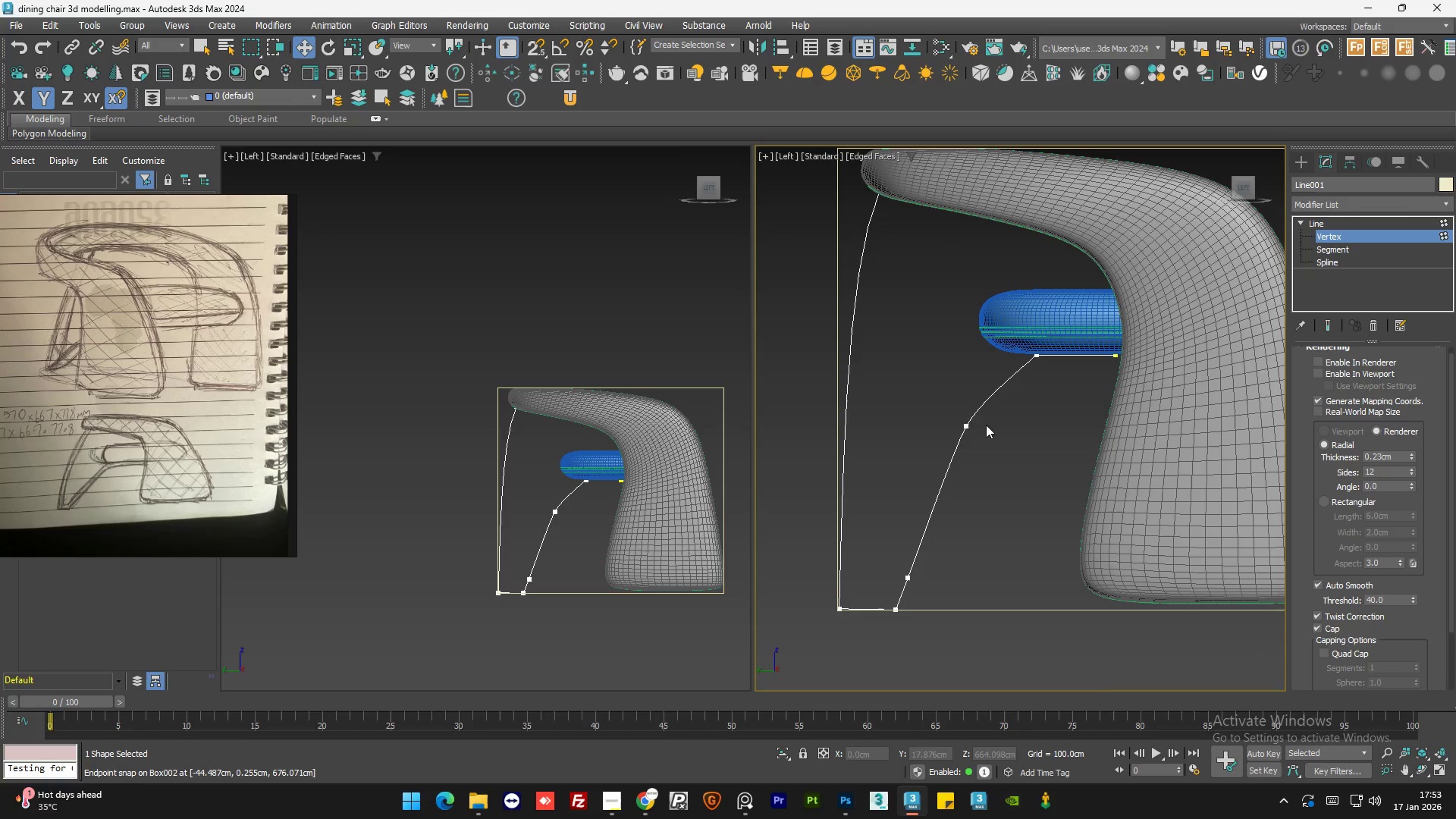 
left_click_drag(start_coordinate=[997, 399], to_coordinate=[929, 487])
 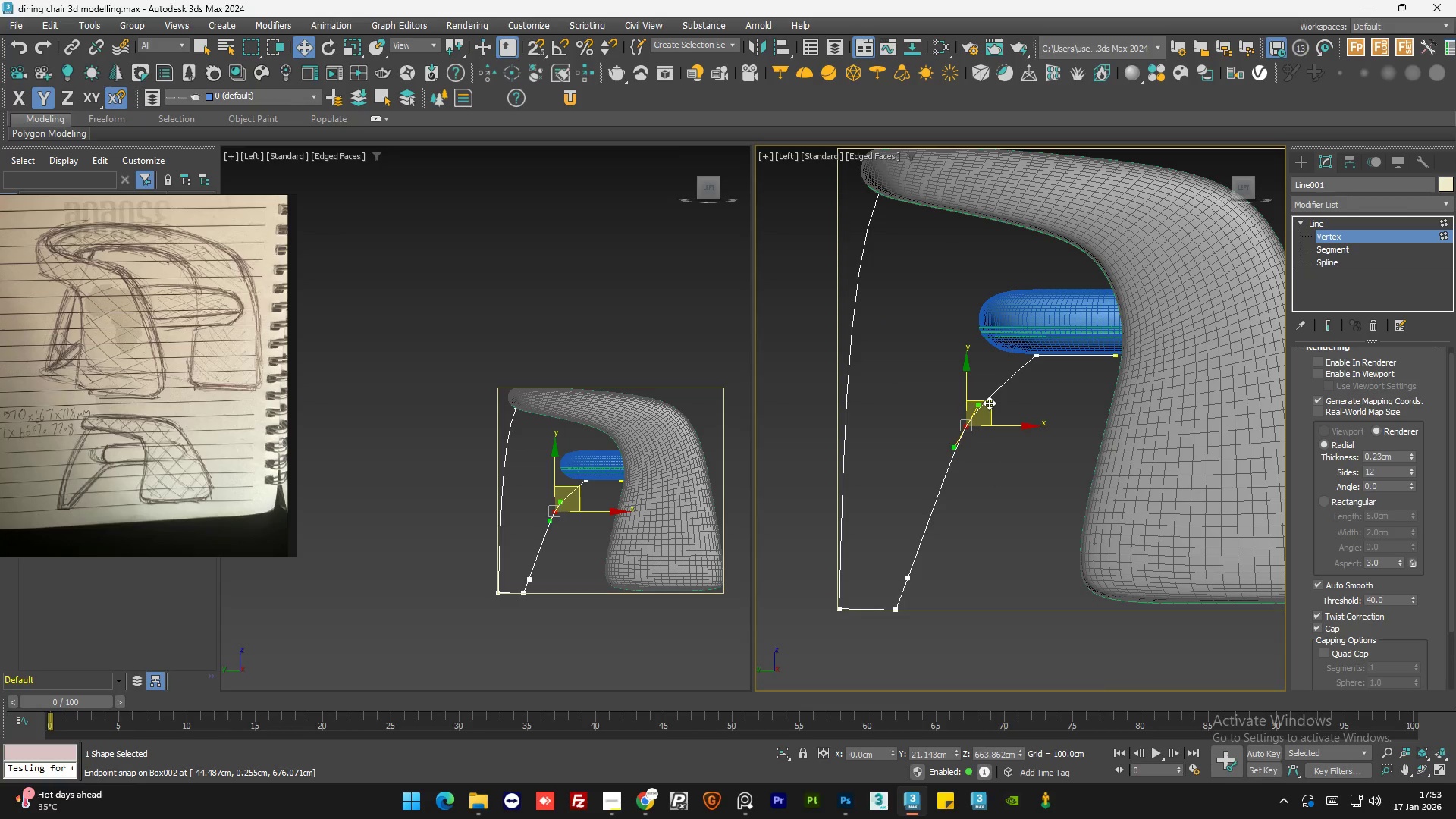 
left_click_drag(start_coordinate=[989, 403], to_coordinate=[964, 429])
 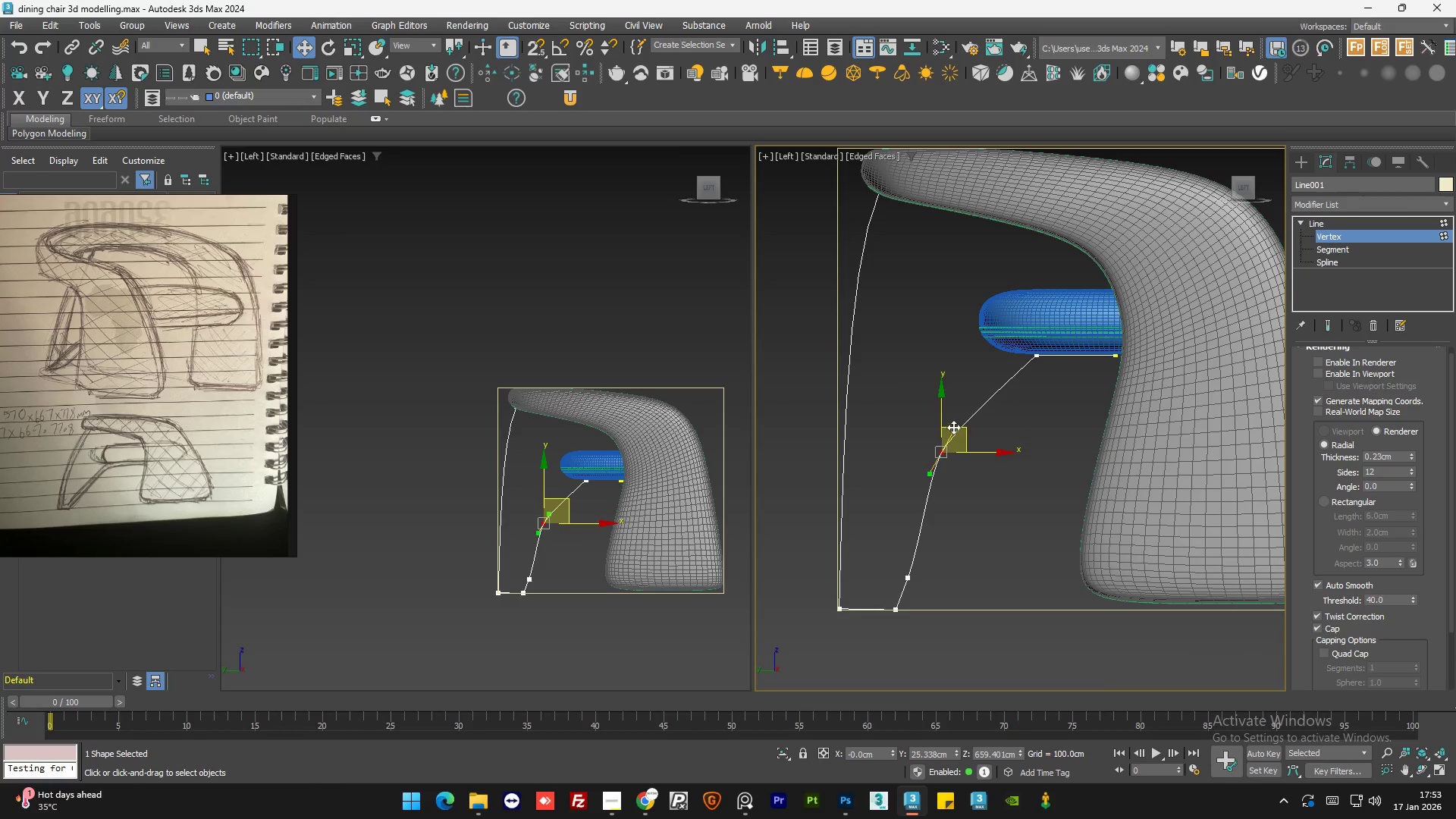 
left_click_drag(start_coordinate=[953, 427], to_coordinate=[978, 387])
 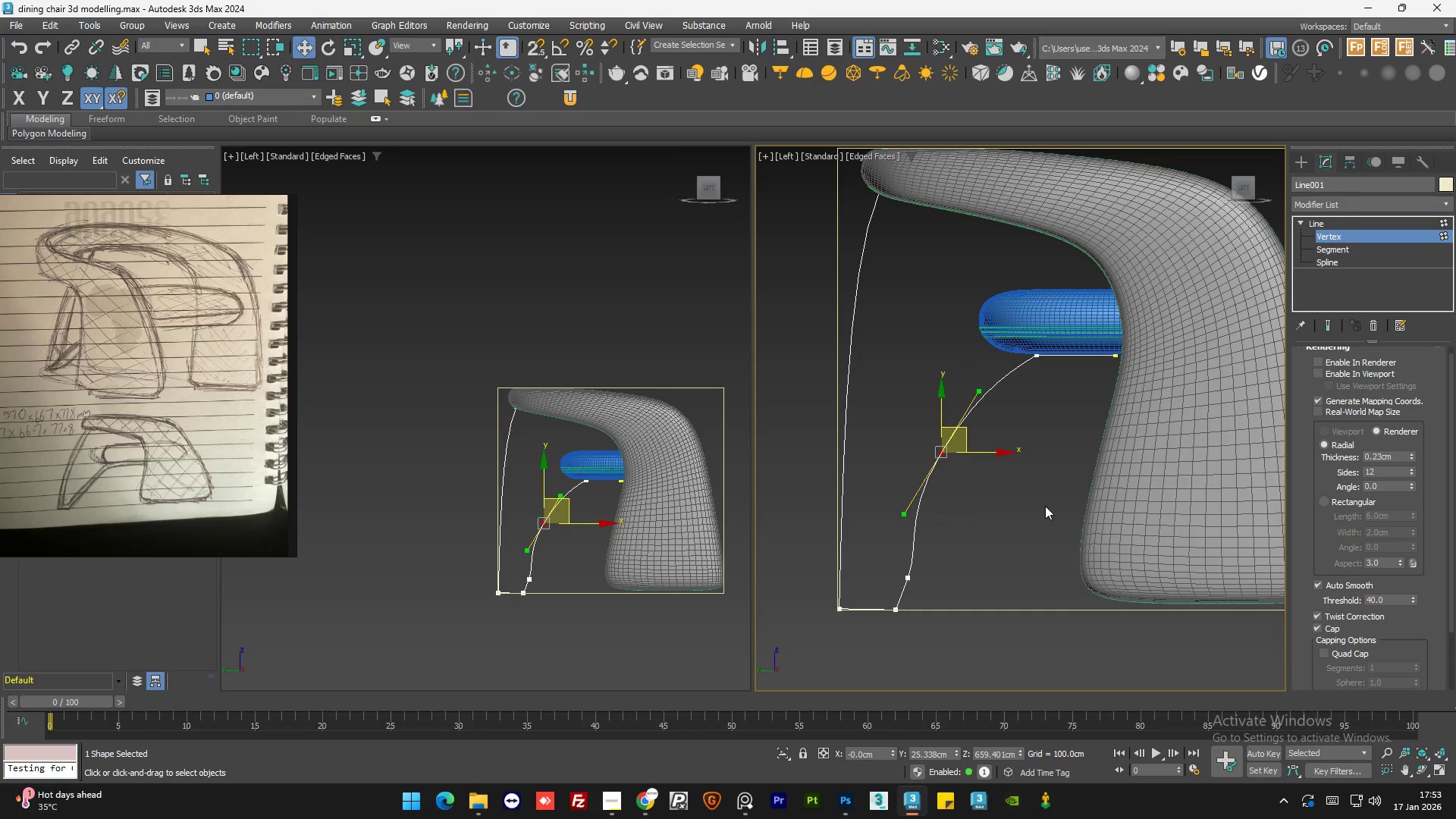 
left_click([1045, 506])
 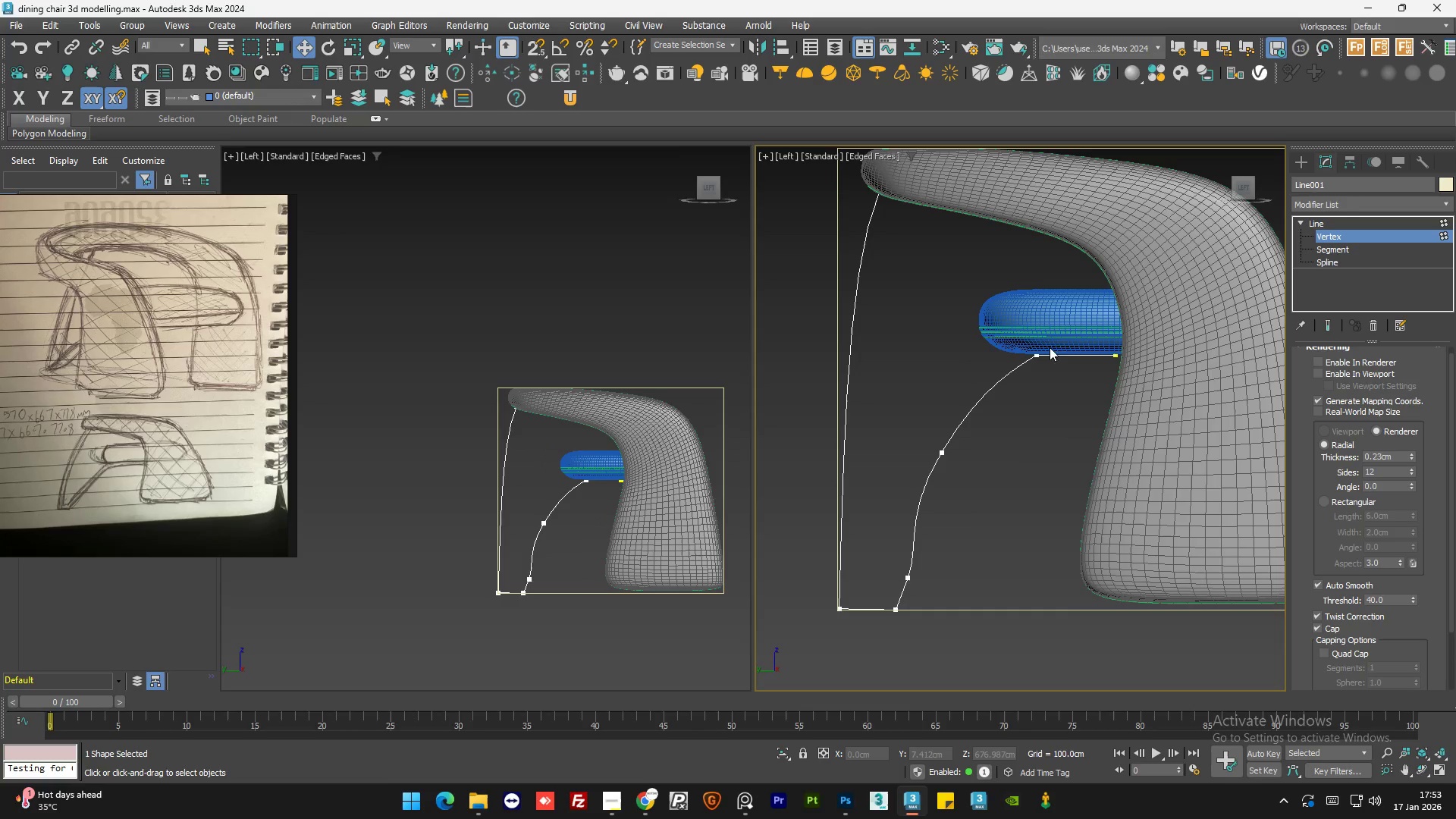 
left_click_drag(start_coordinate=[1056, 340], to_coordinate=[1002, 396])
 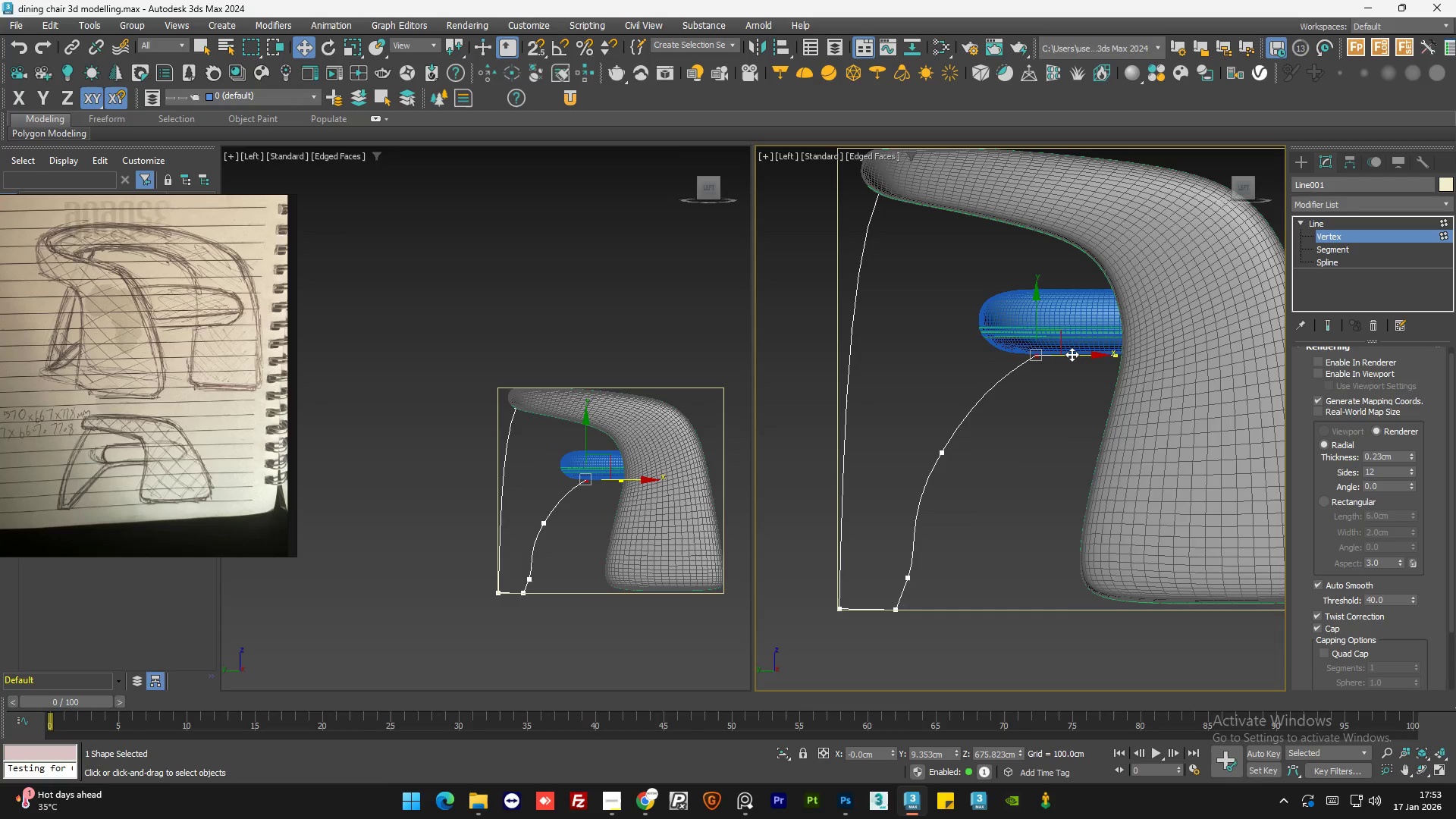 
left_click_drag(start_coordinate=[1072, 354], to_coordinate=[1061, 355])
 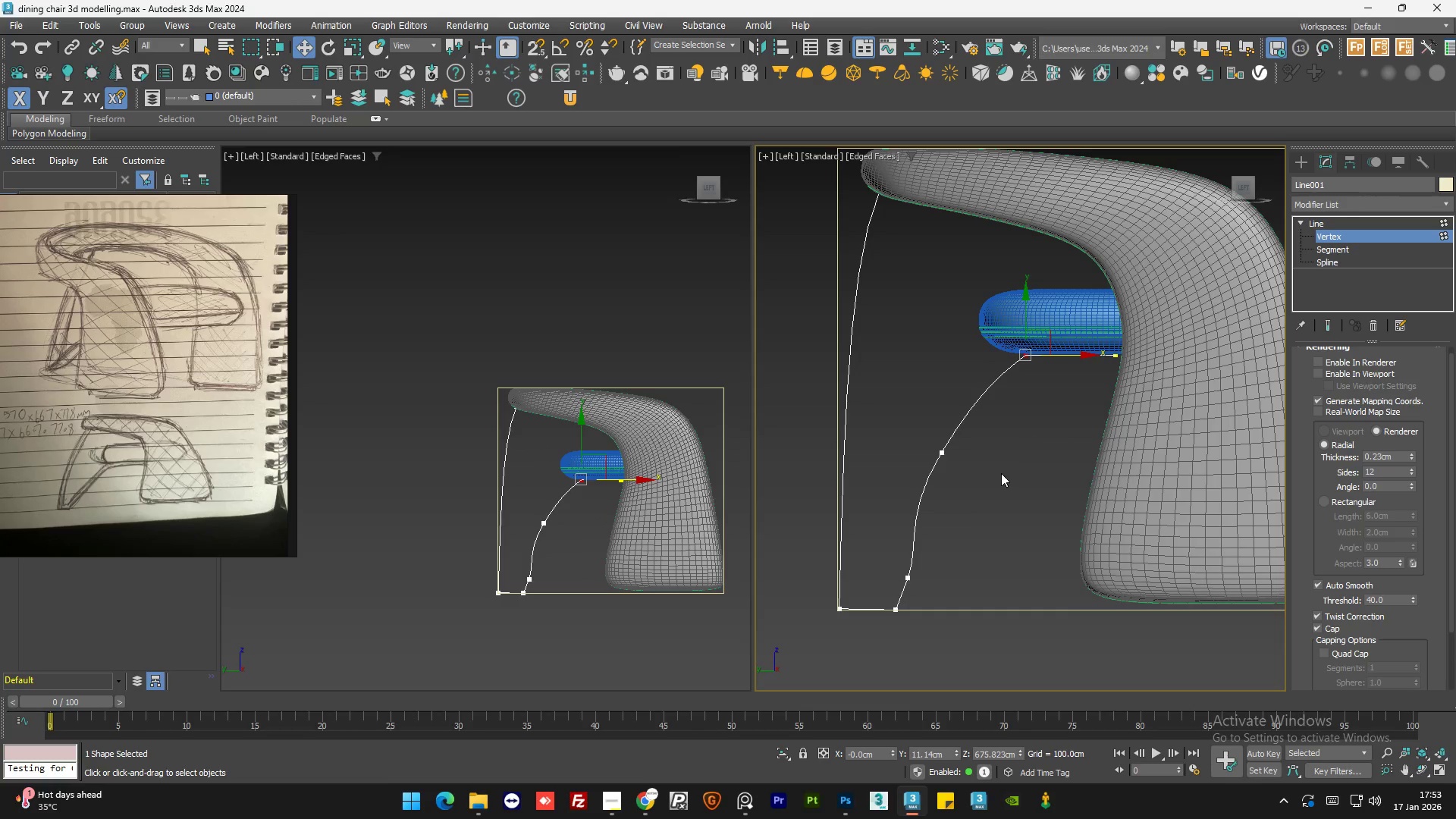 
left_click([1001, 473])
 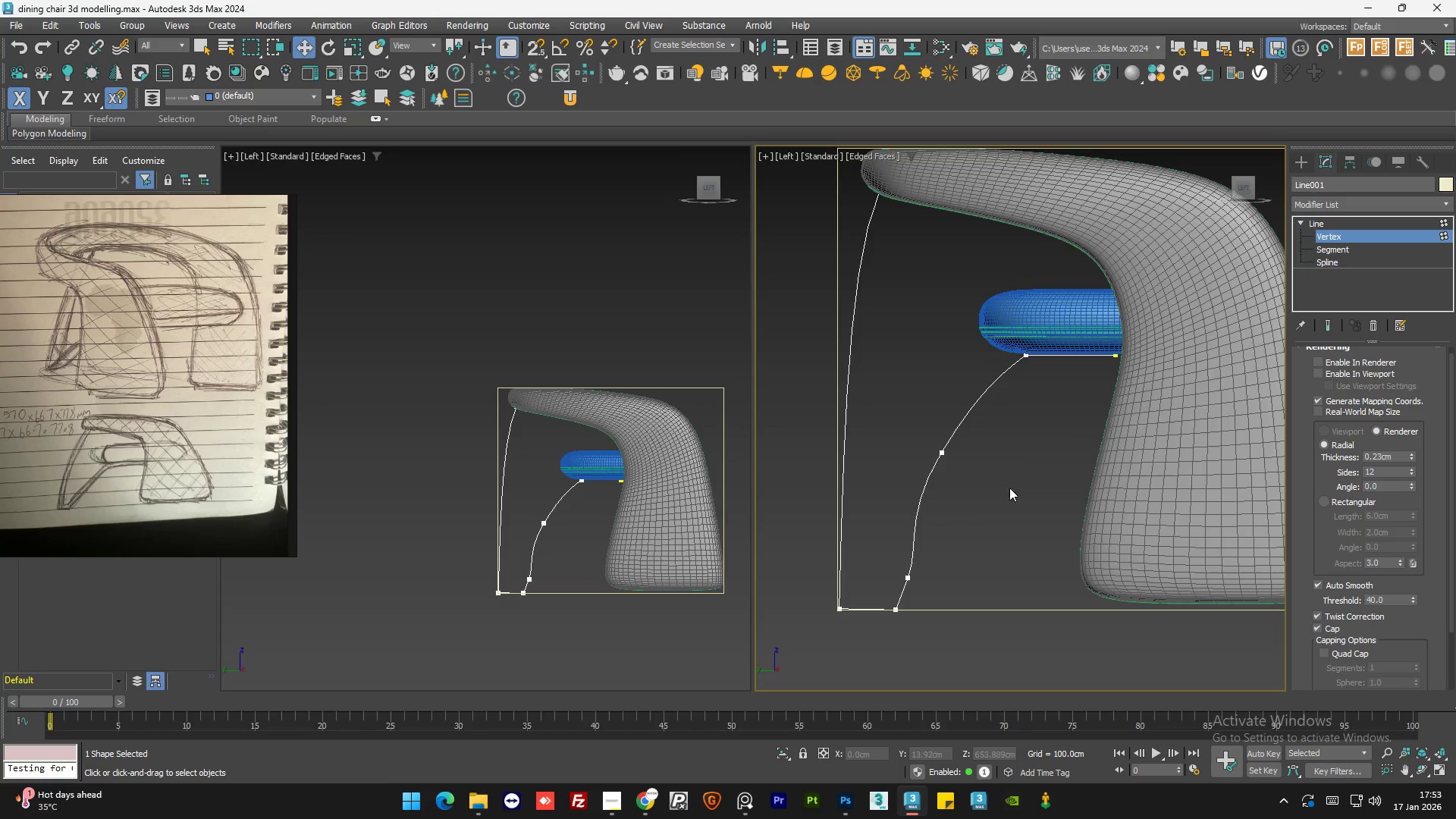 
scroll: coordinate [923, 538], scroll_direction: none, amount: 0.0
 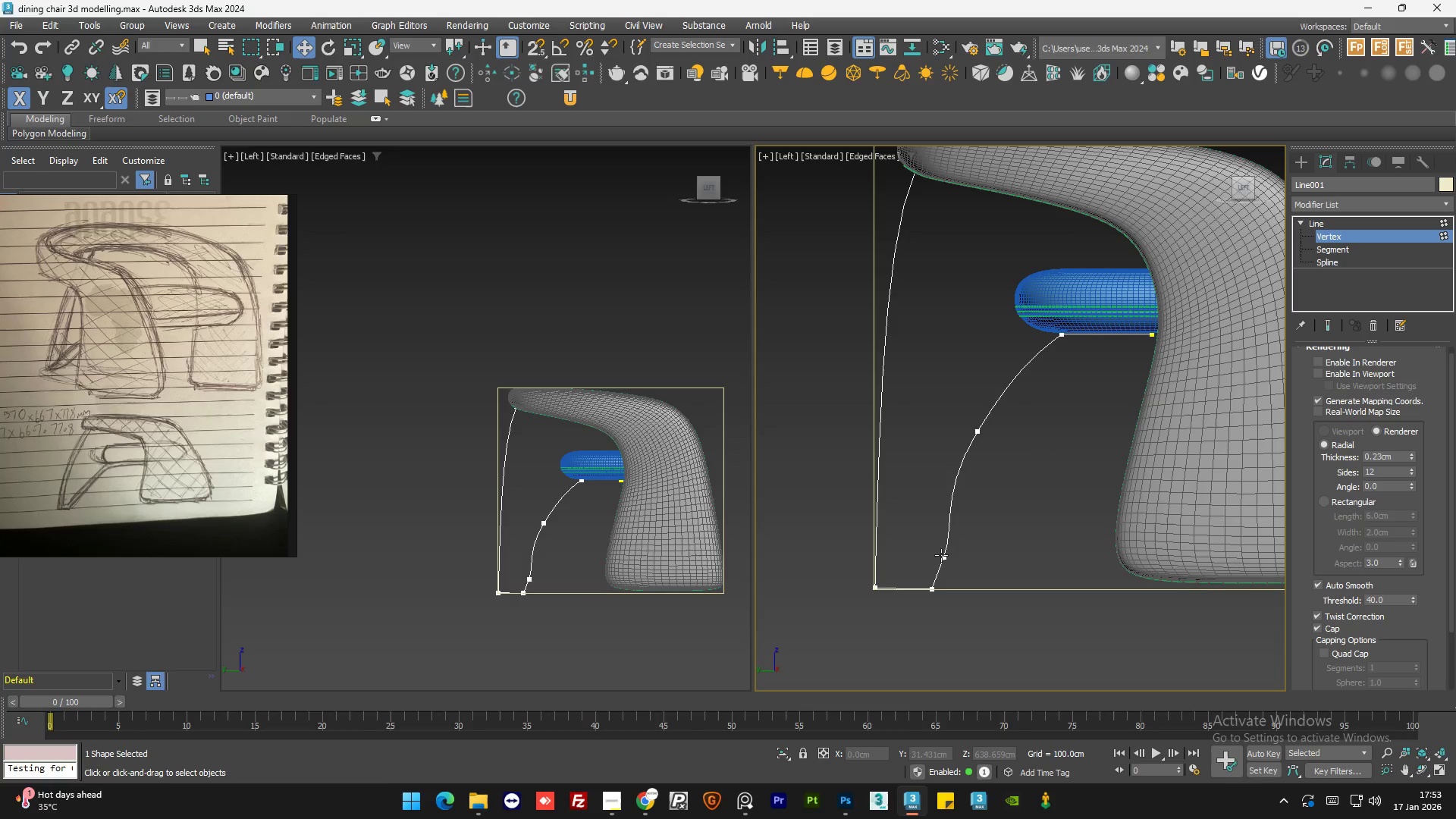 
left_click([943, 559])
 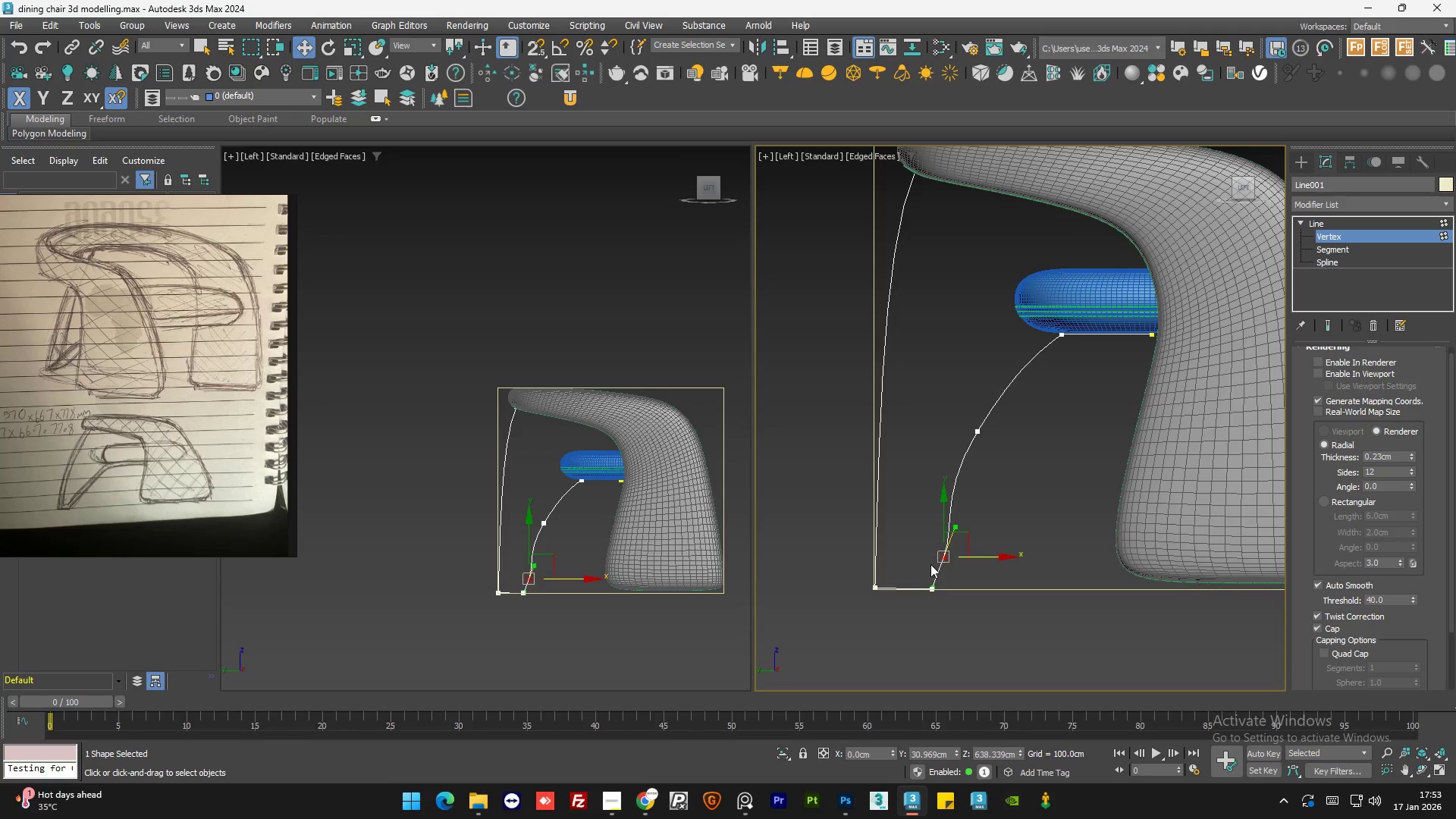 
scroll: coordinate [930, 564], scroll_direction: up, amount: 3.0
 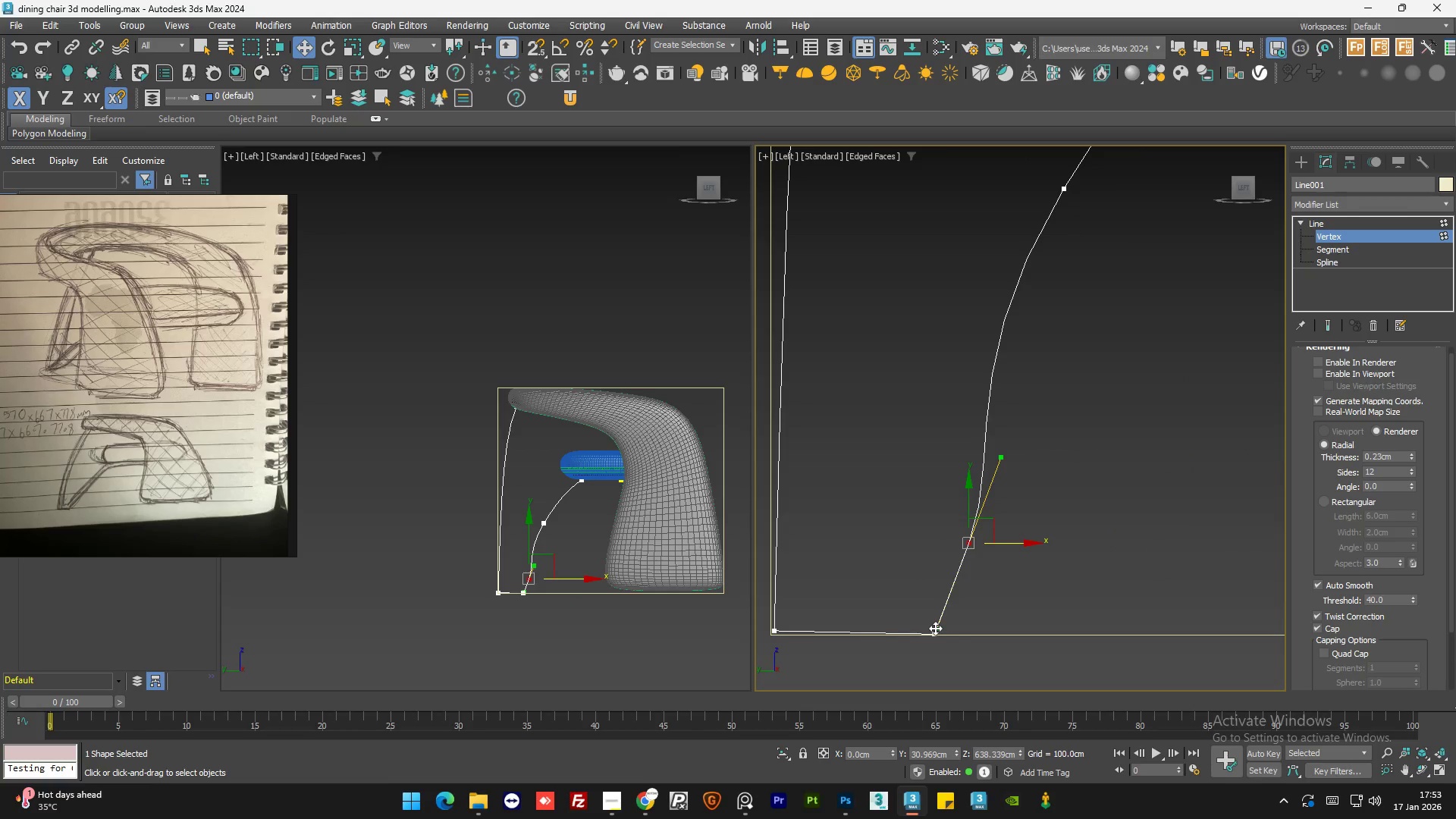 
left_click_drag(start_coordinate=[936, 628], to_coordinate=[941, 586])
 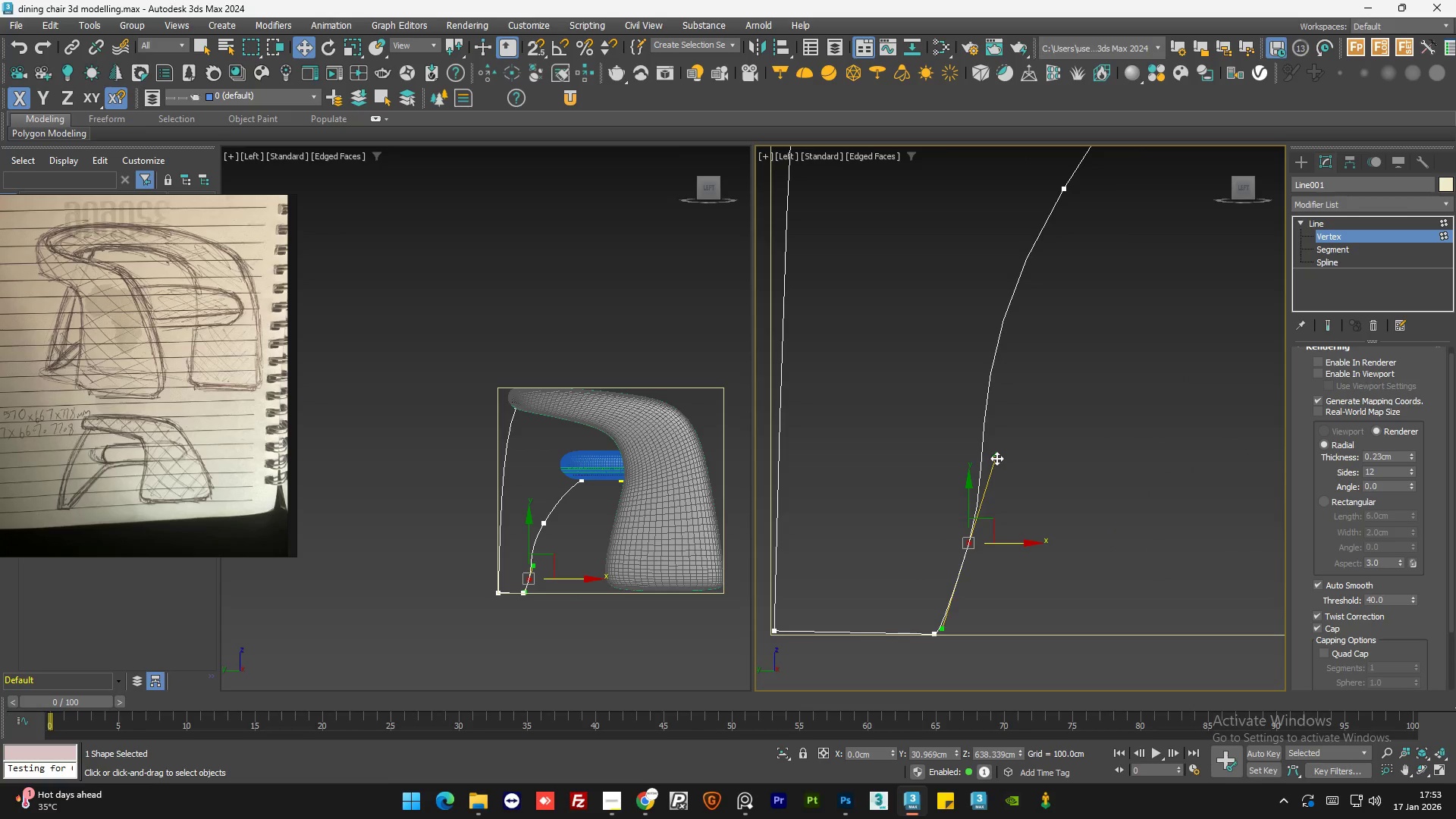 
left_click_drag(start_coordinate=[996, 457], to_coordinate=[995, 472])
 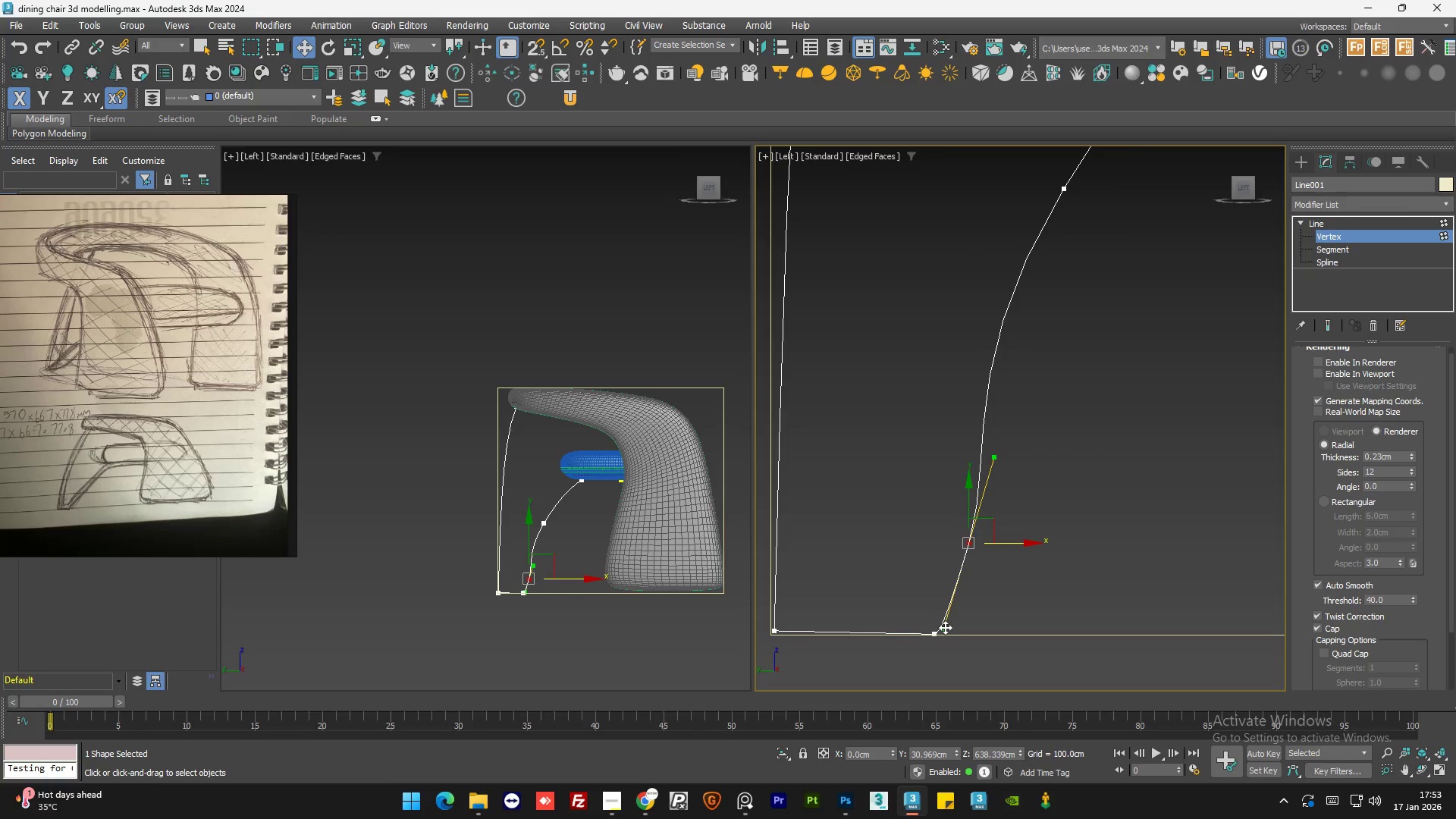 
left_click_drag(start_coordinate=[945, 627], to_coordinate=[943, 602])
 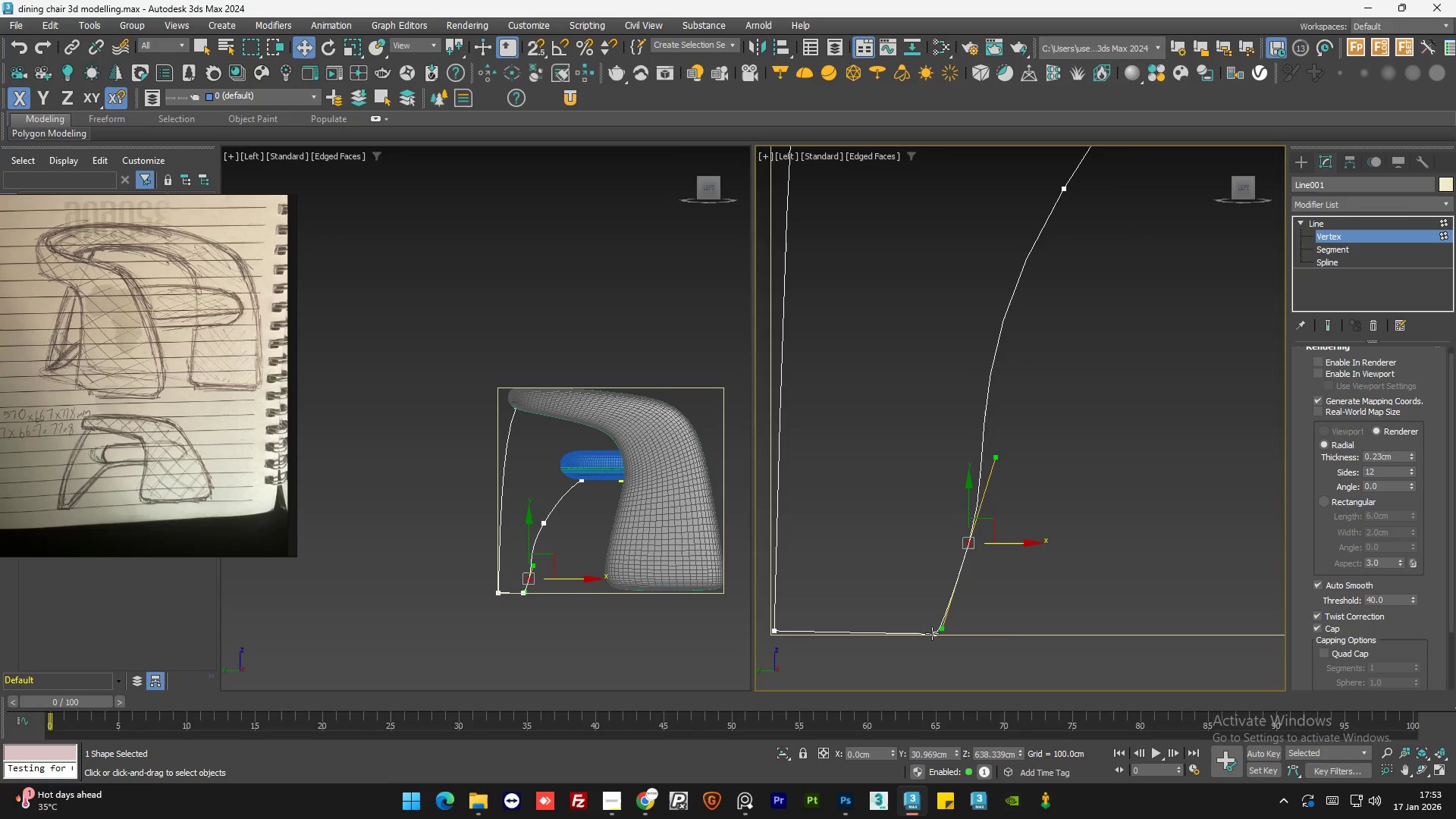 
left_click([932, 633])
 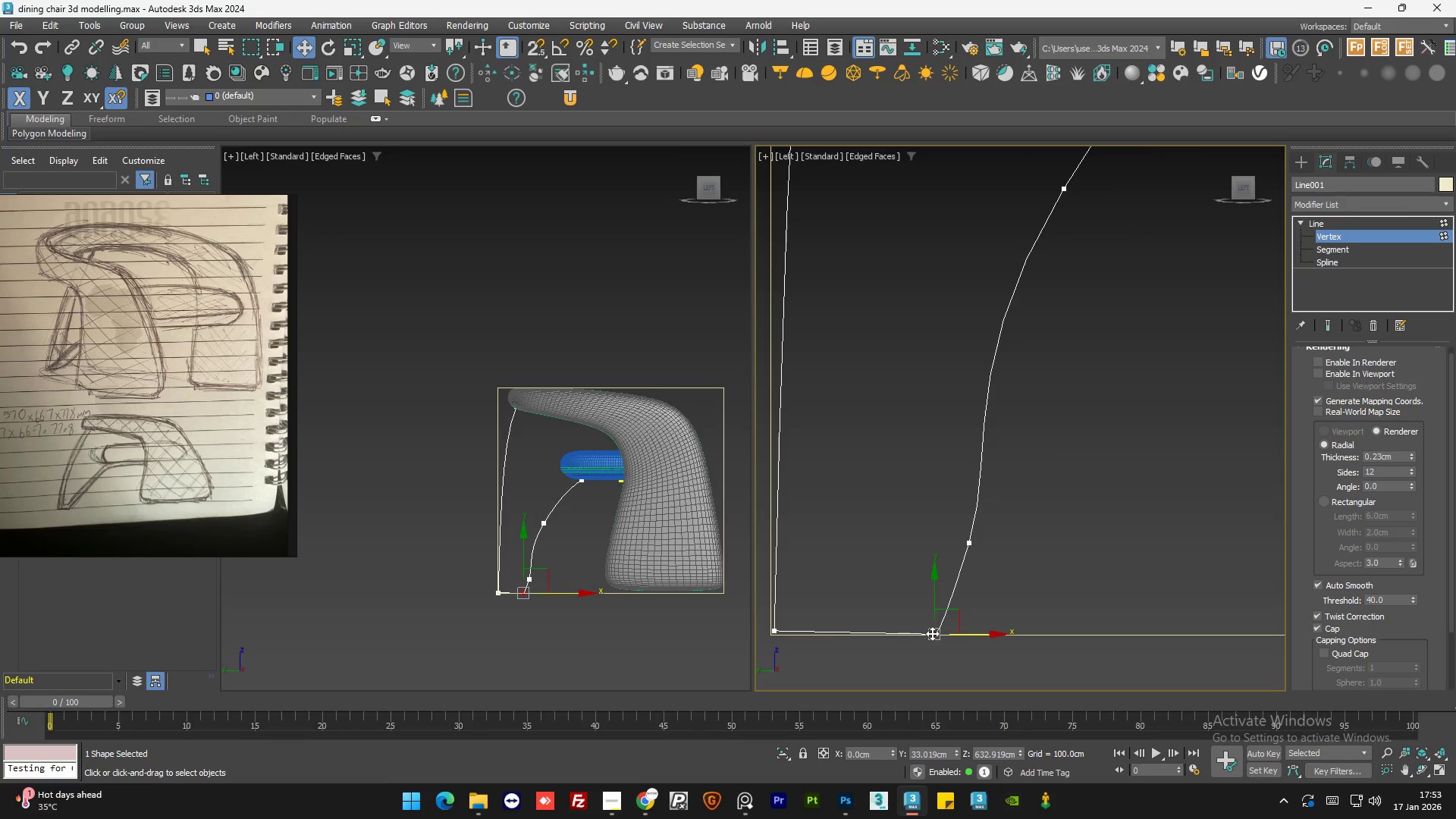 
scroll: coordinate [932, 633], scroll_direction: down, amount: 3.0
 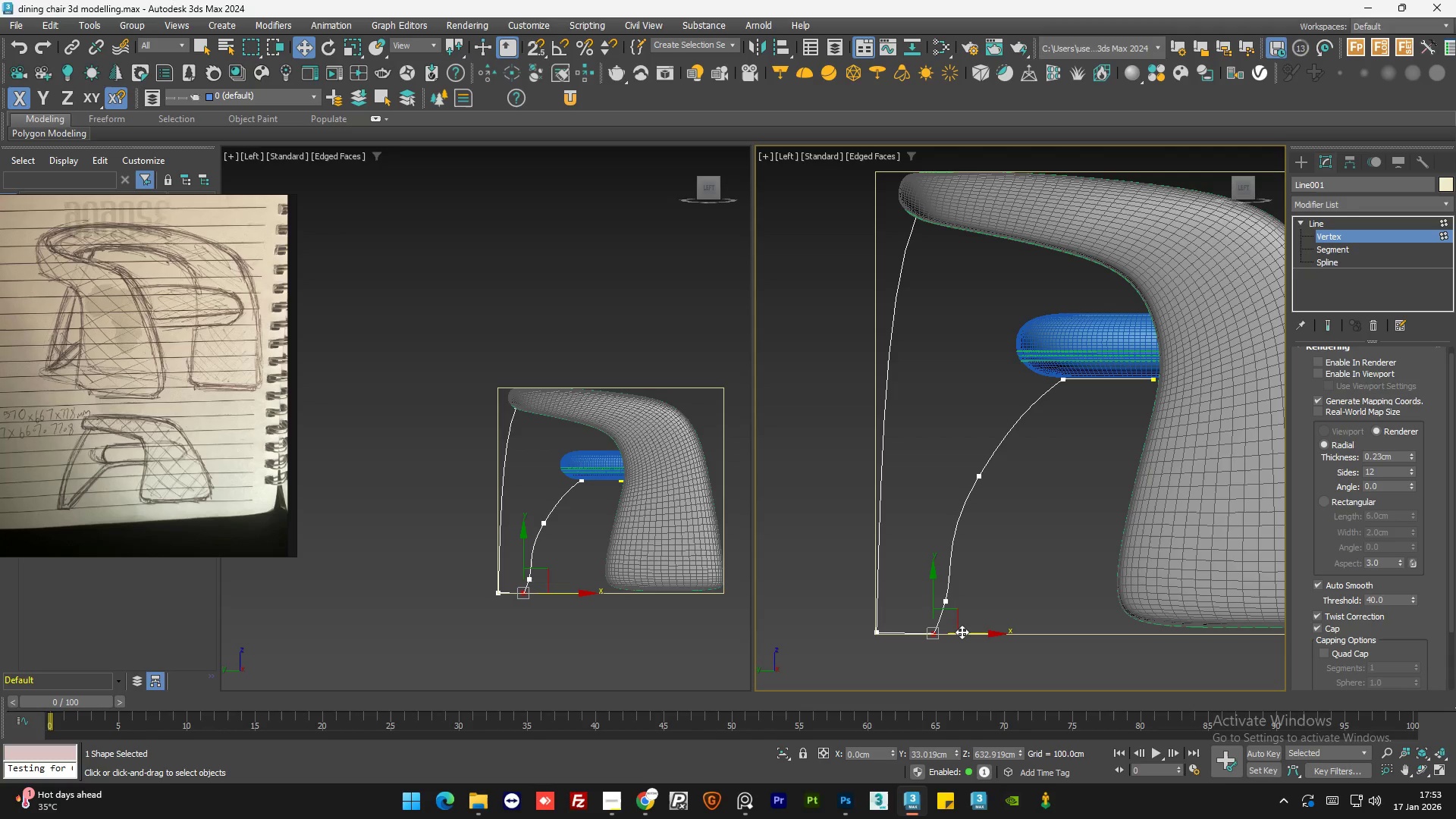 
left_click_drag(start_coordinate=[962, 632], to_coordinate=[938, 632])
 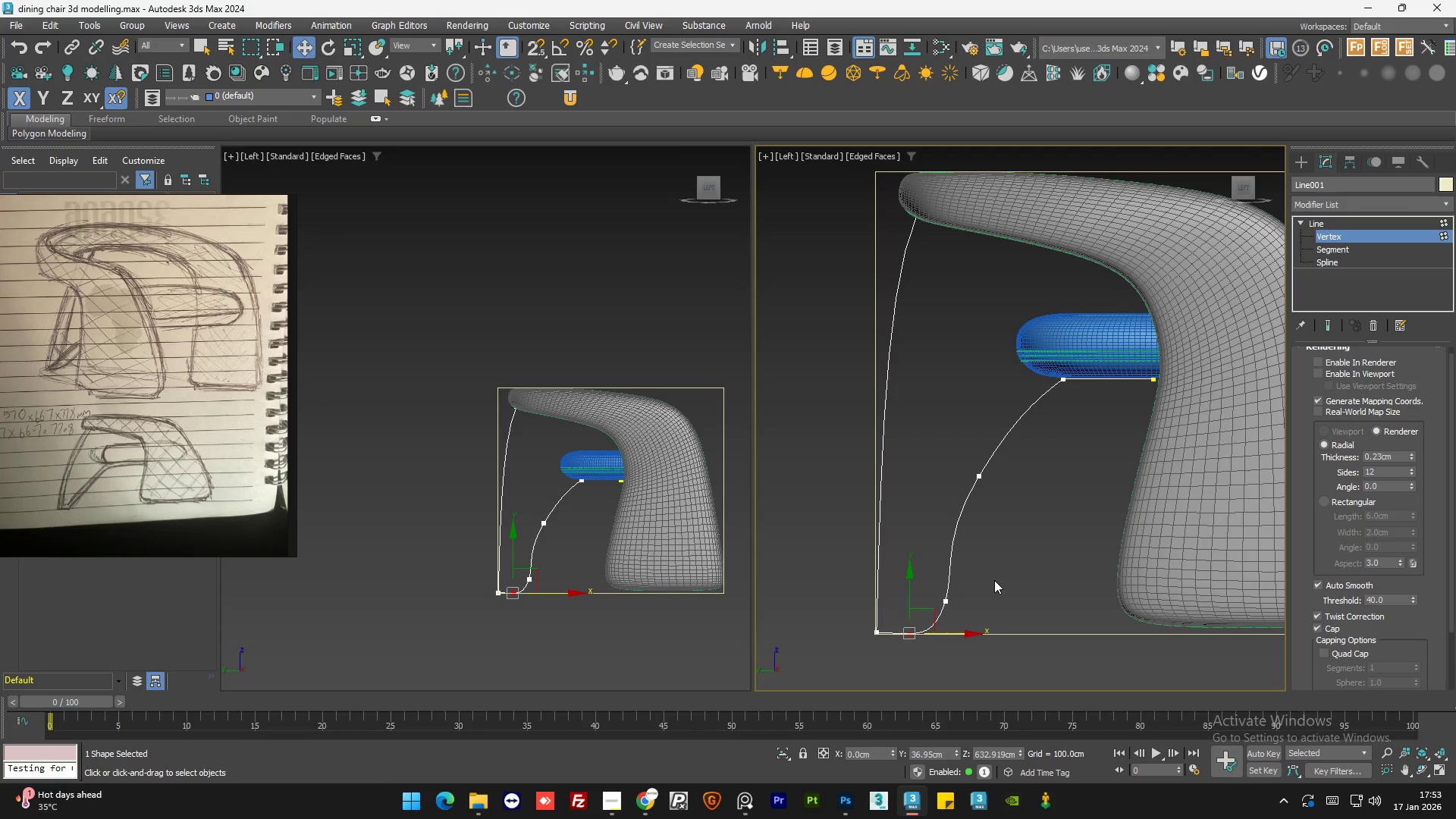 
left_click([994, 580])
 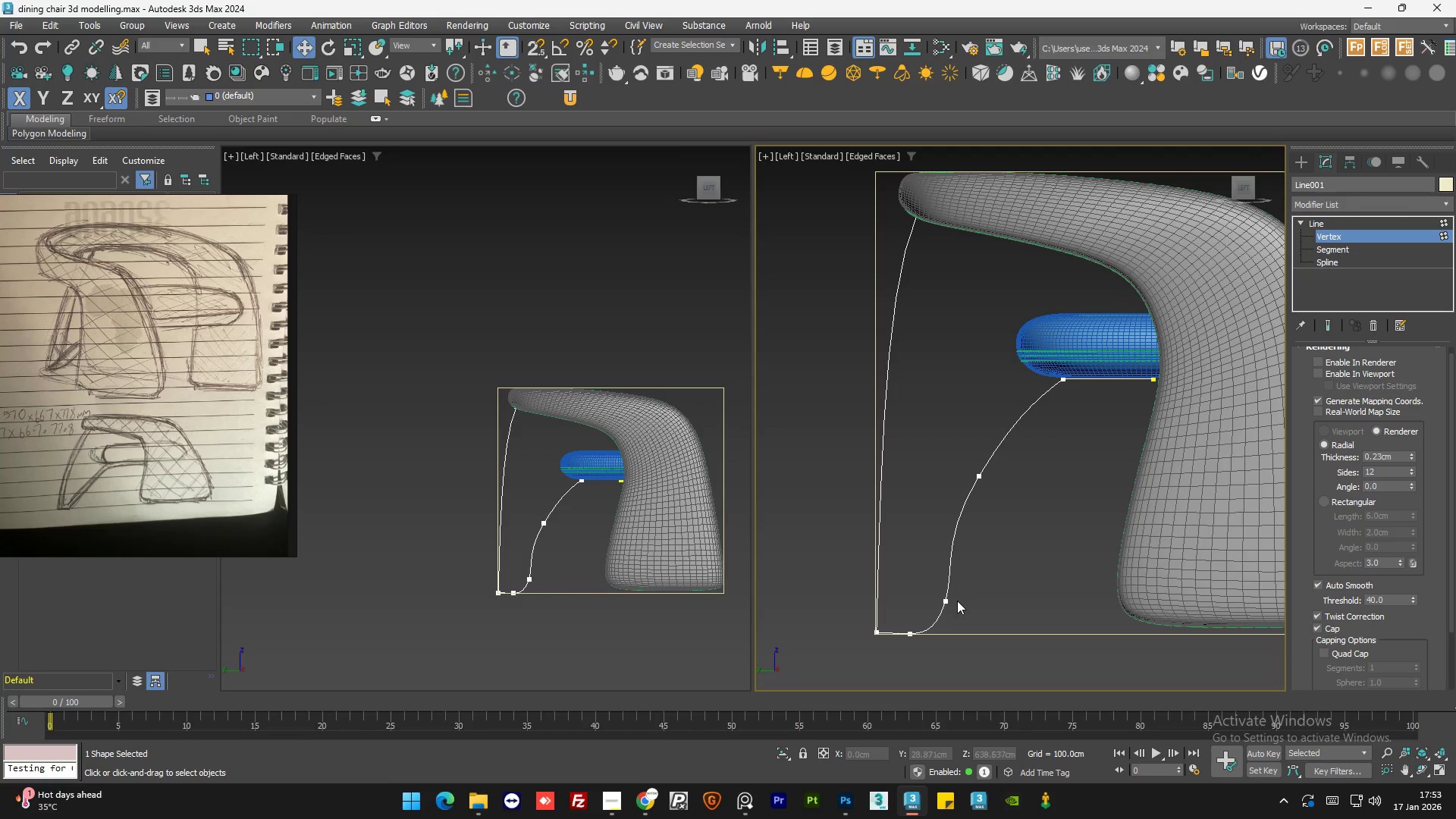 
scroll: coordinate [952, 603], scroll_direction: up, amount: 1.0
 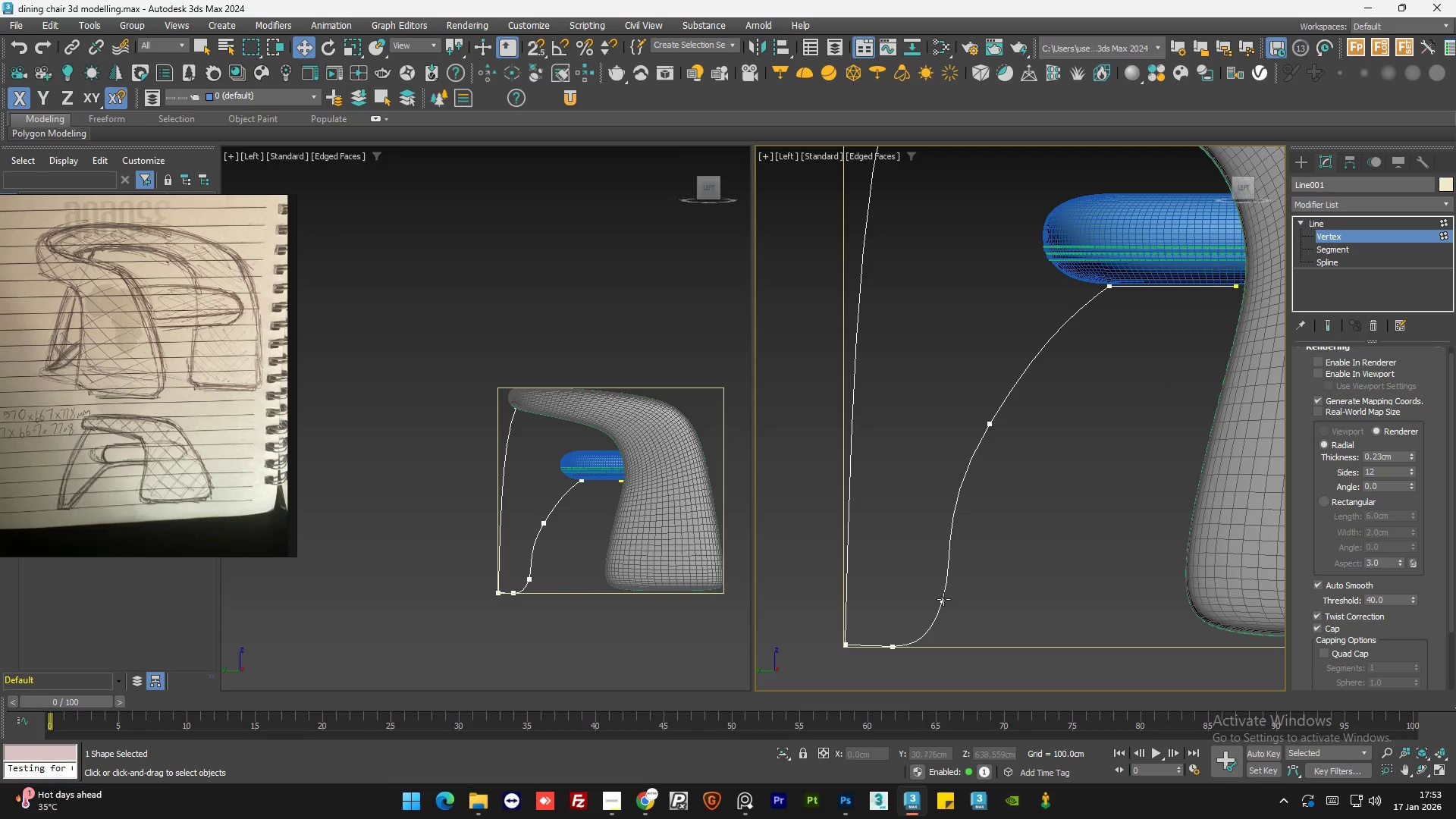 
left_click([943, 599])
 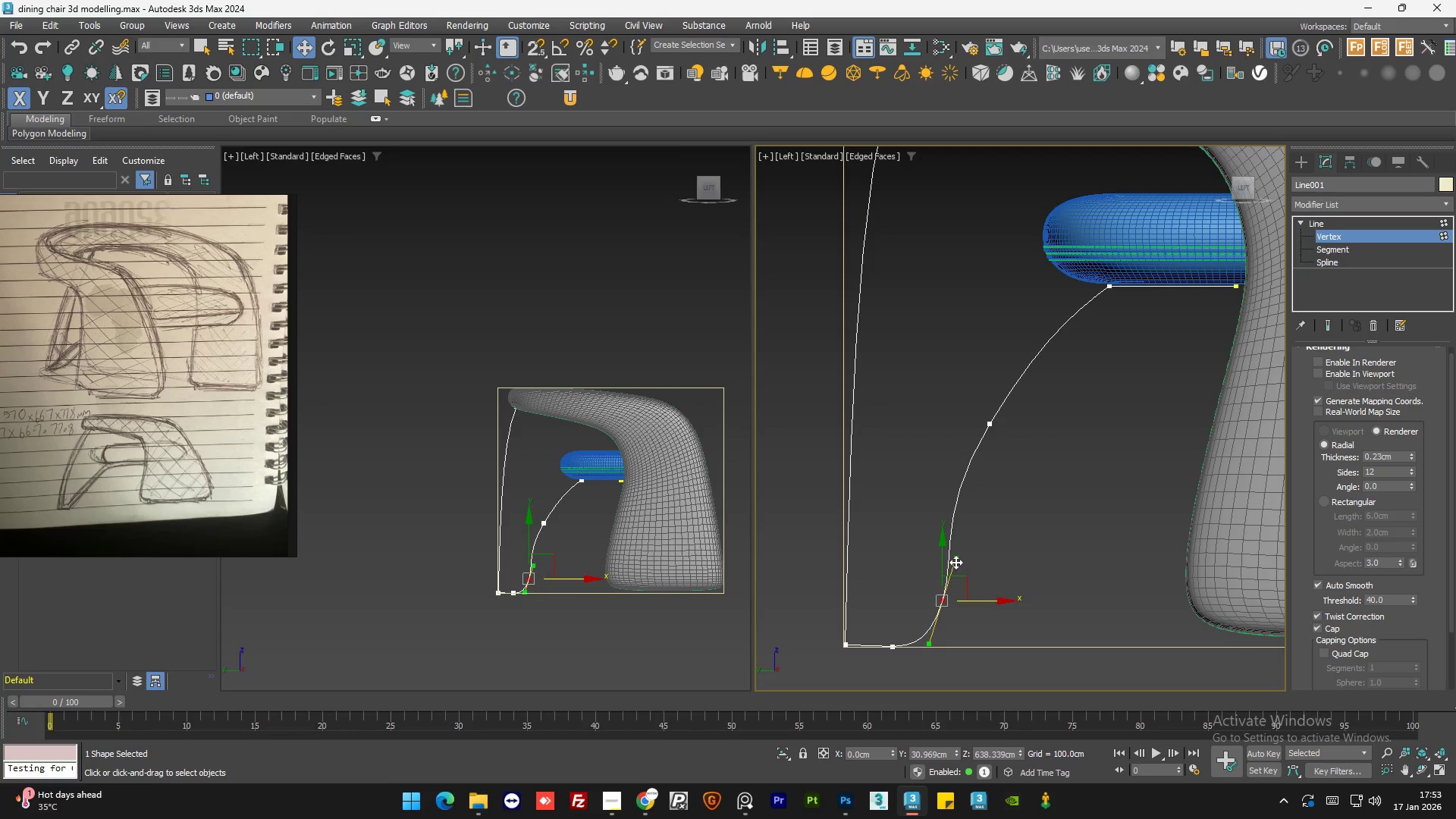 
left_click_drag(start_coordinate=[956, 560], to_coordinate=[959, 573])
 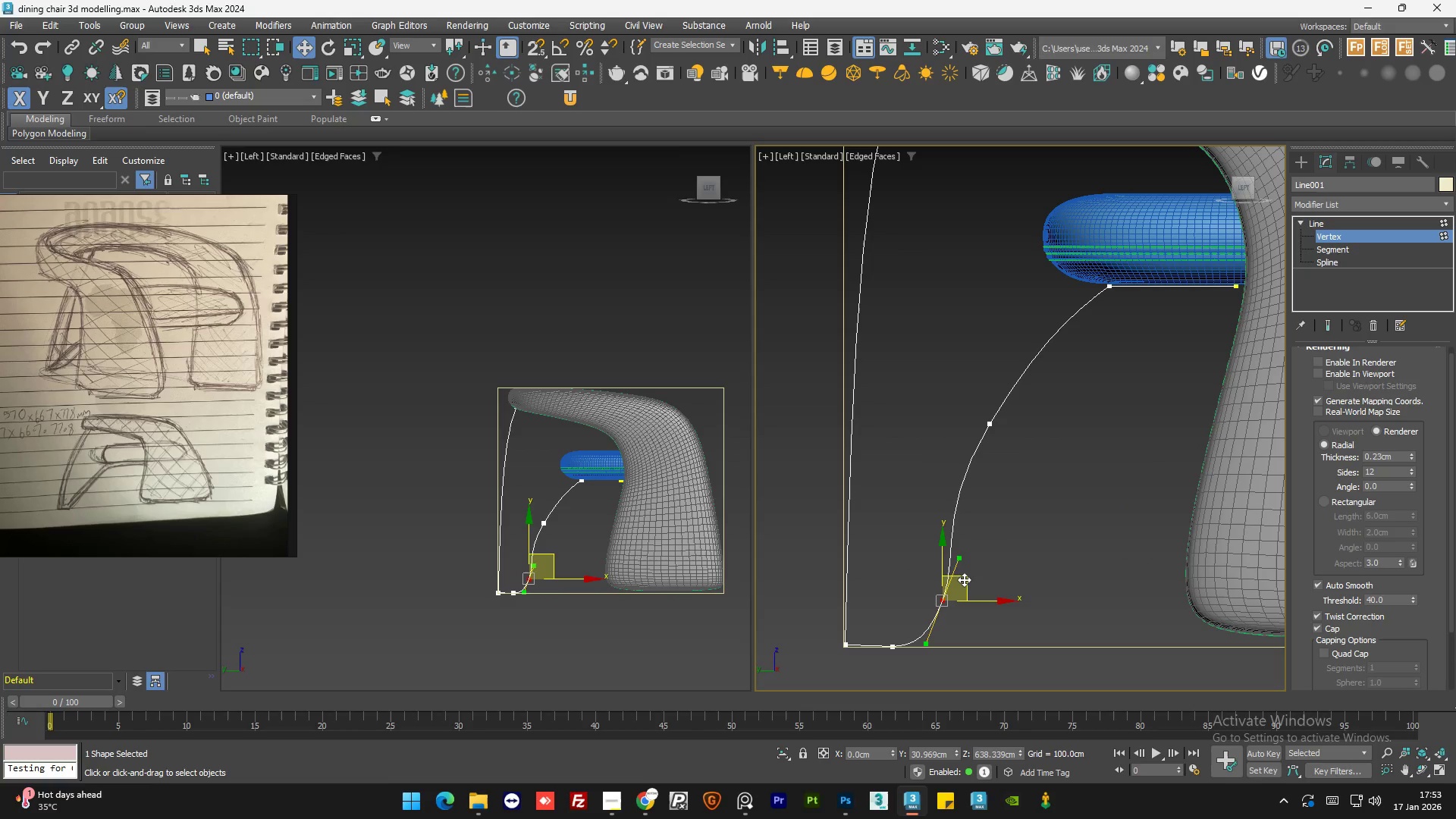 
left_click_drag(start_coordinate=[964, 579], to_coordinate=[931, 576])
 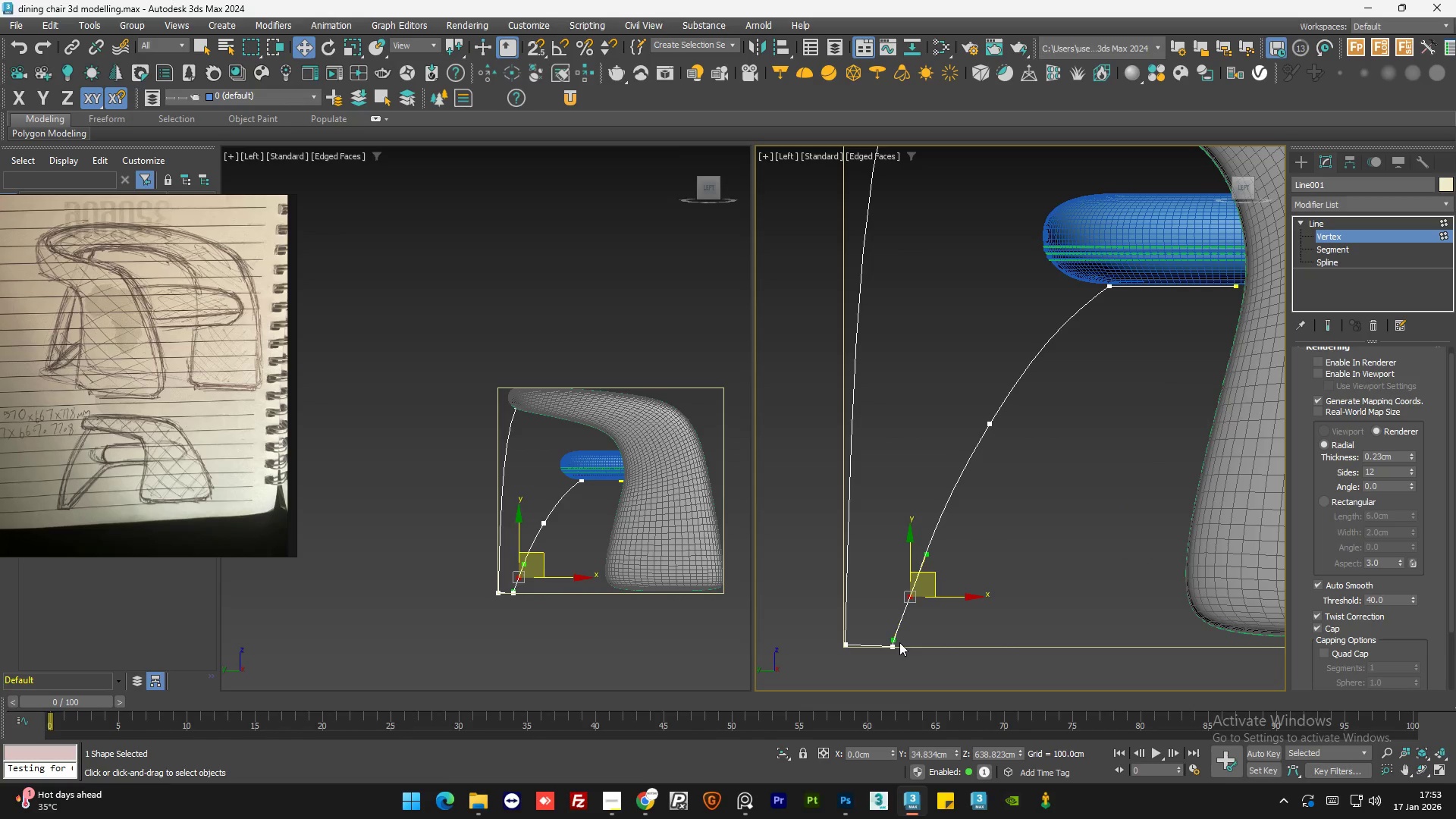 
scroll: coordinate [894, 643], scroll_direction: up, amount: 5.0
 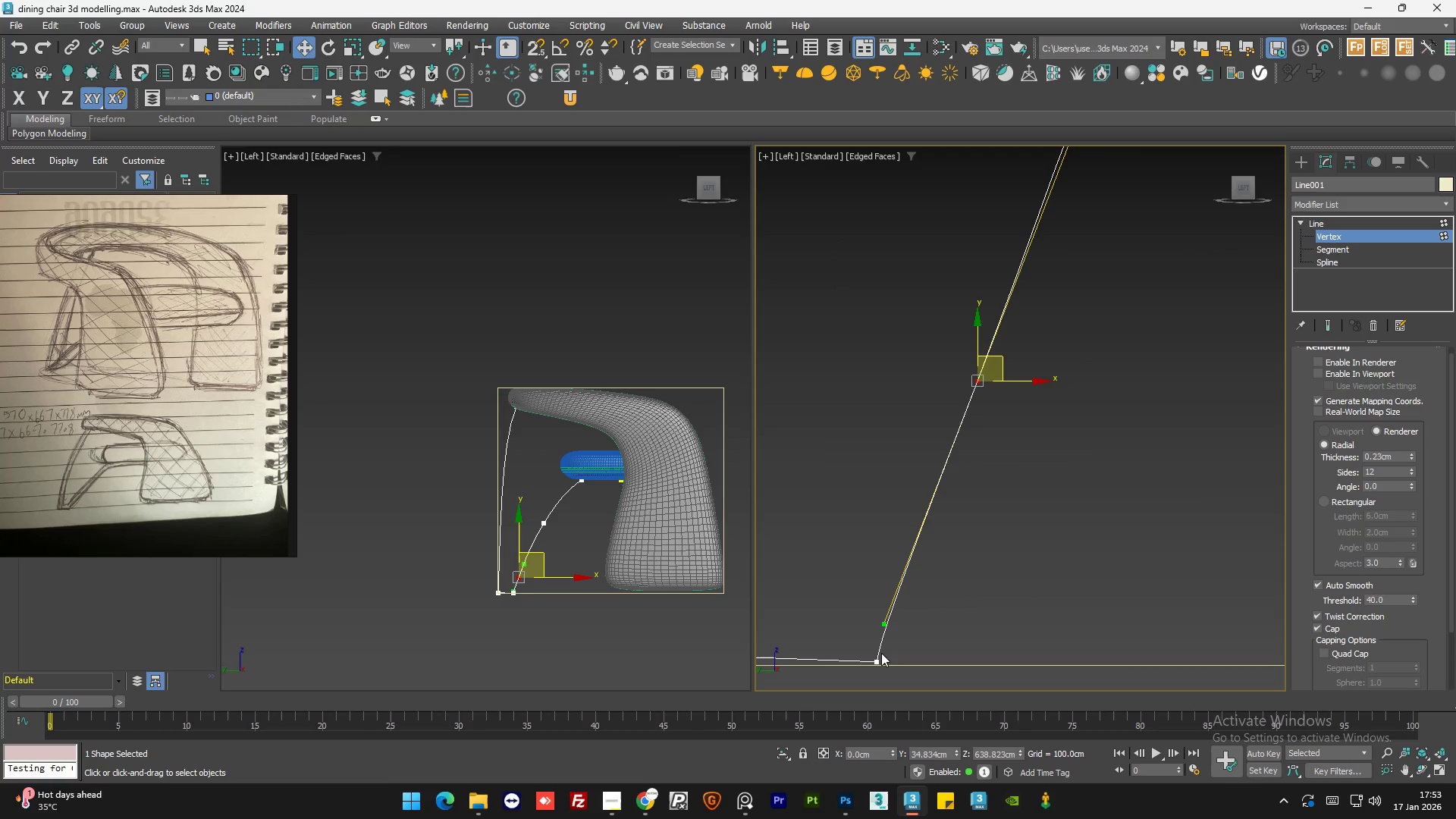 
left_click([878, 661])
 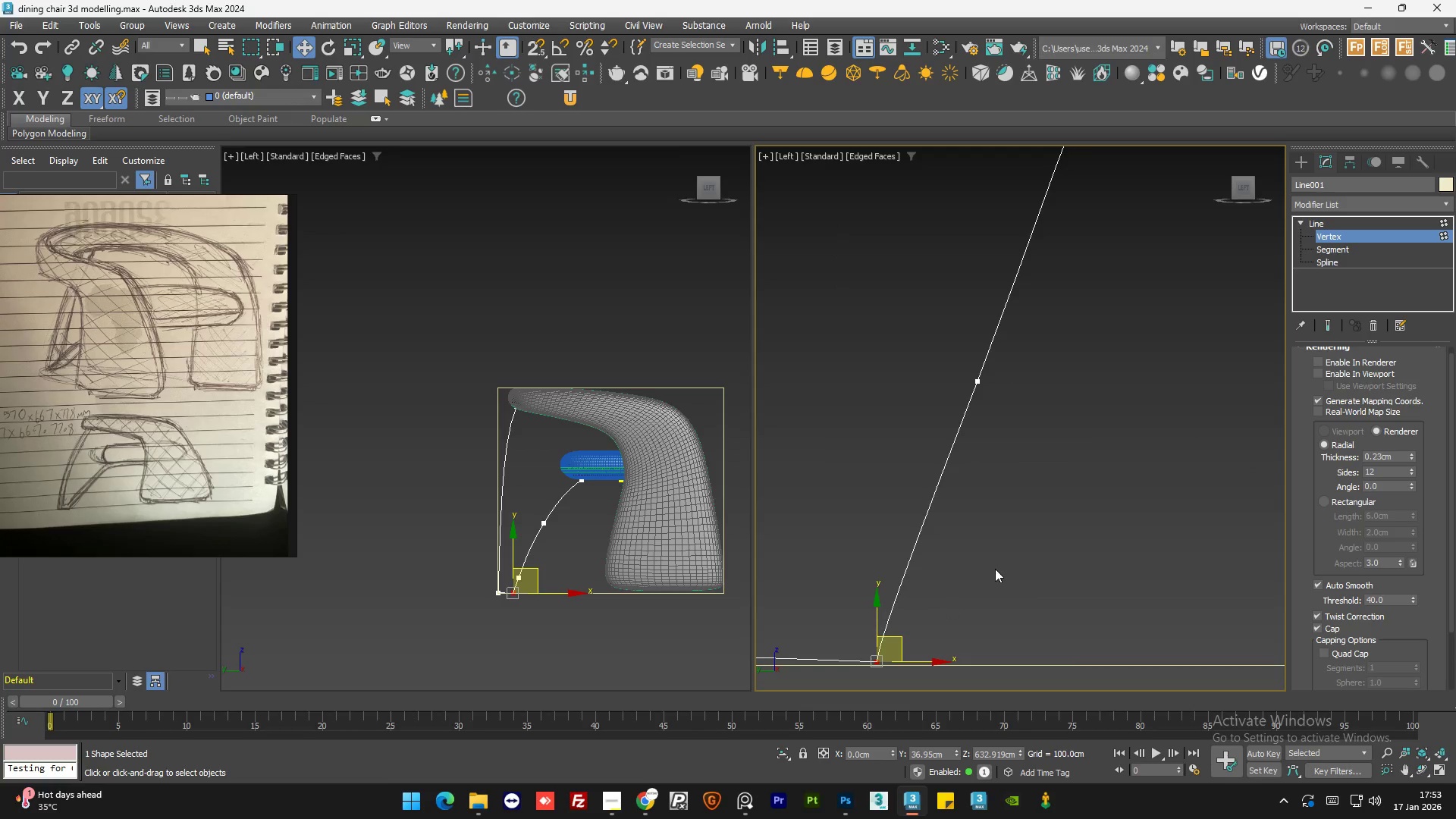 
scroll: coordinate [937, 579], scroll_direction: none, amount: 0.0
 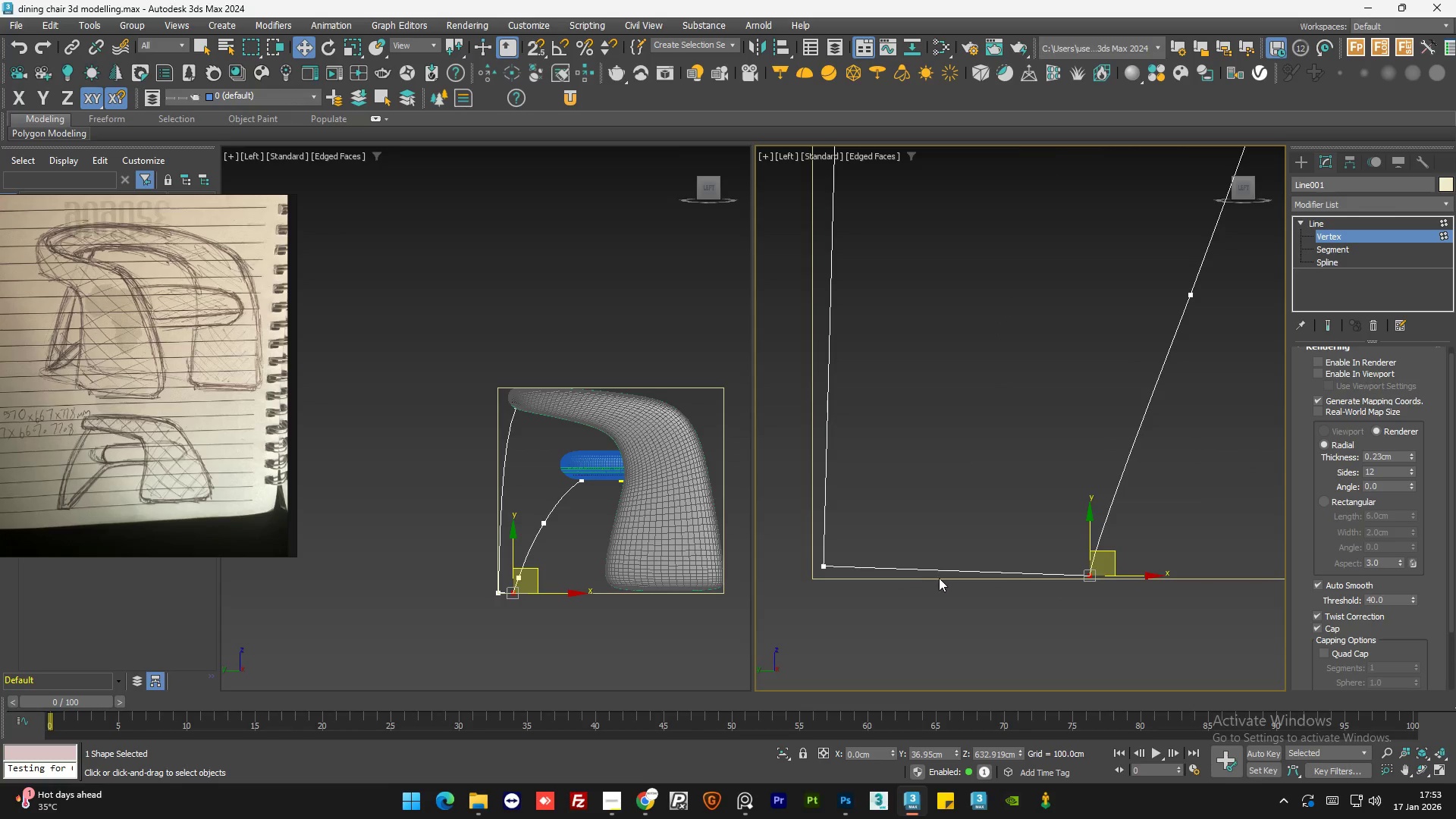 
key(S)
 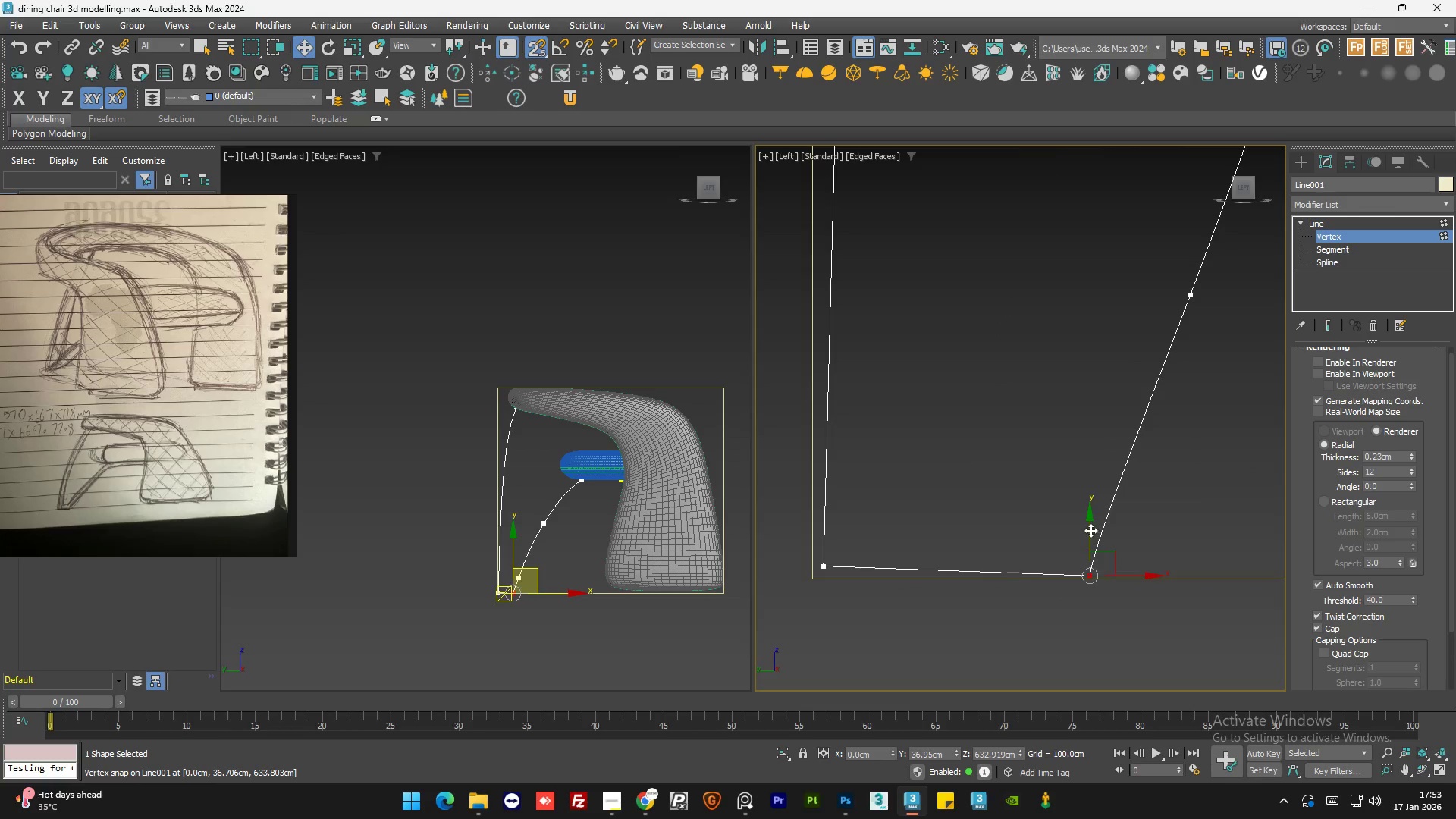 
left_click_drag(start_coordinate=[1088, 528], to_coordinate=[818, 582])
 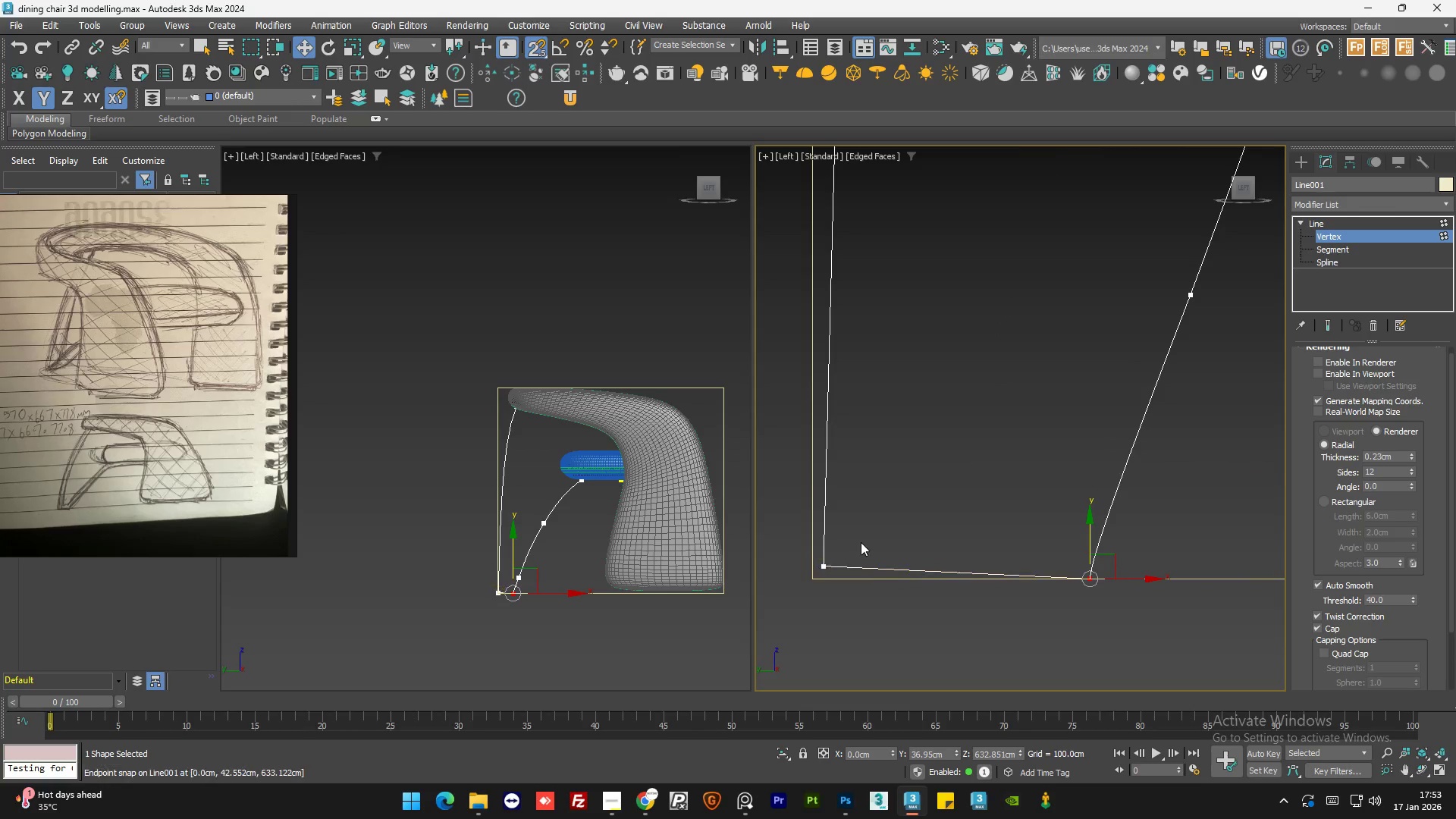 
left_click([861, 542])
 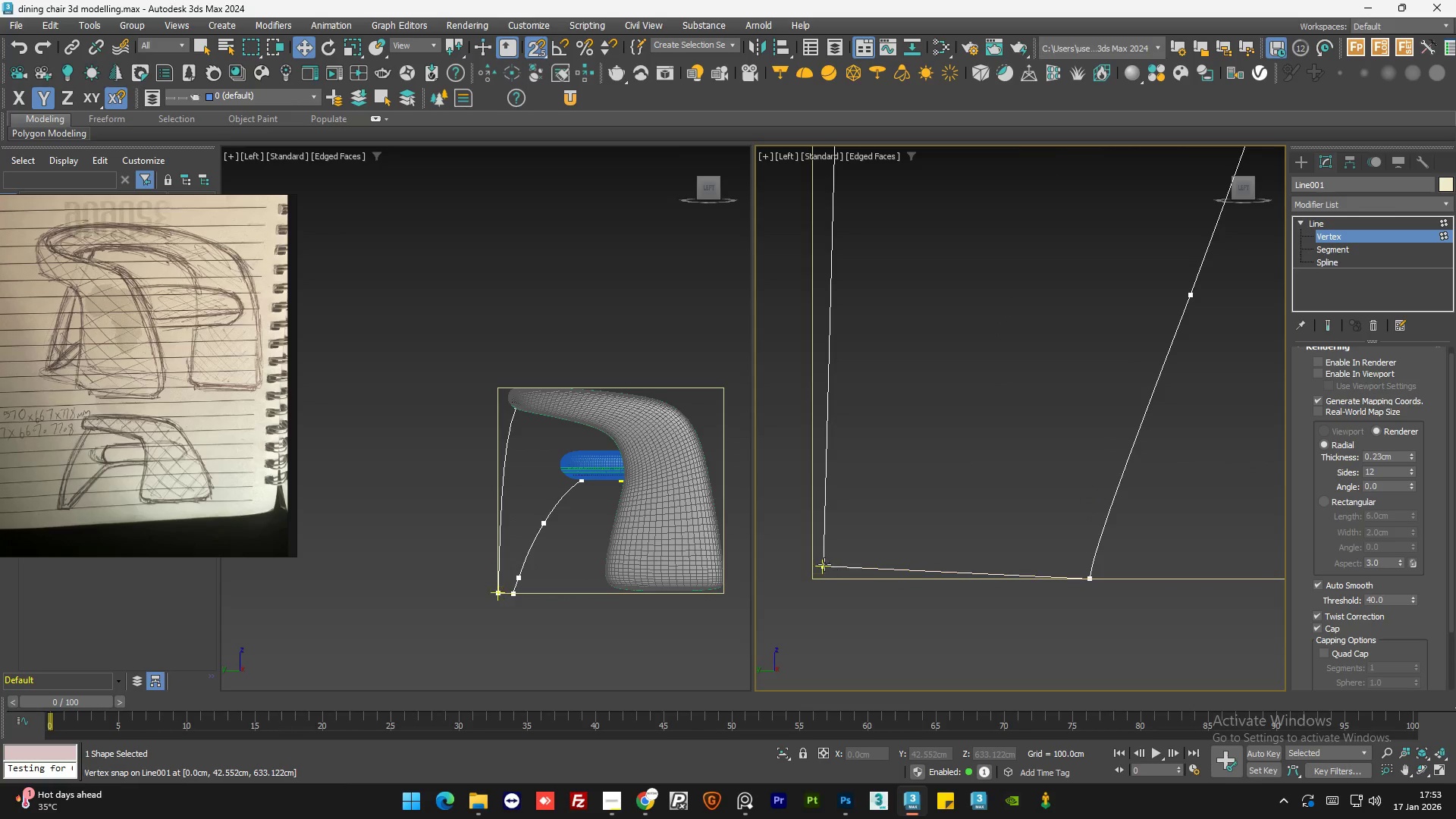 
left_click([824, 564])
 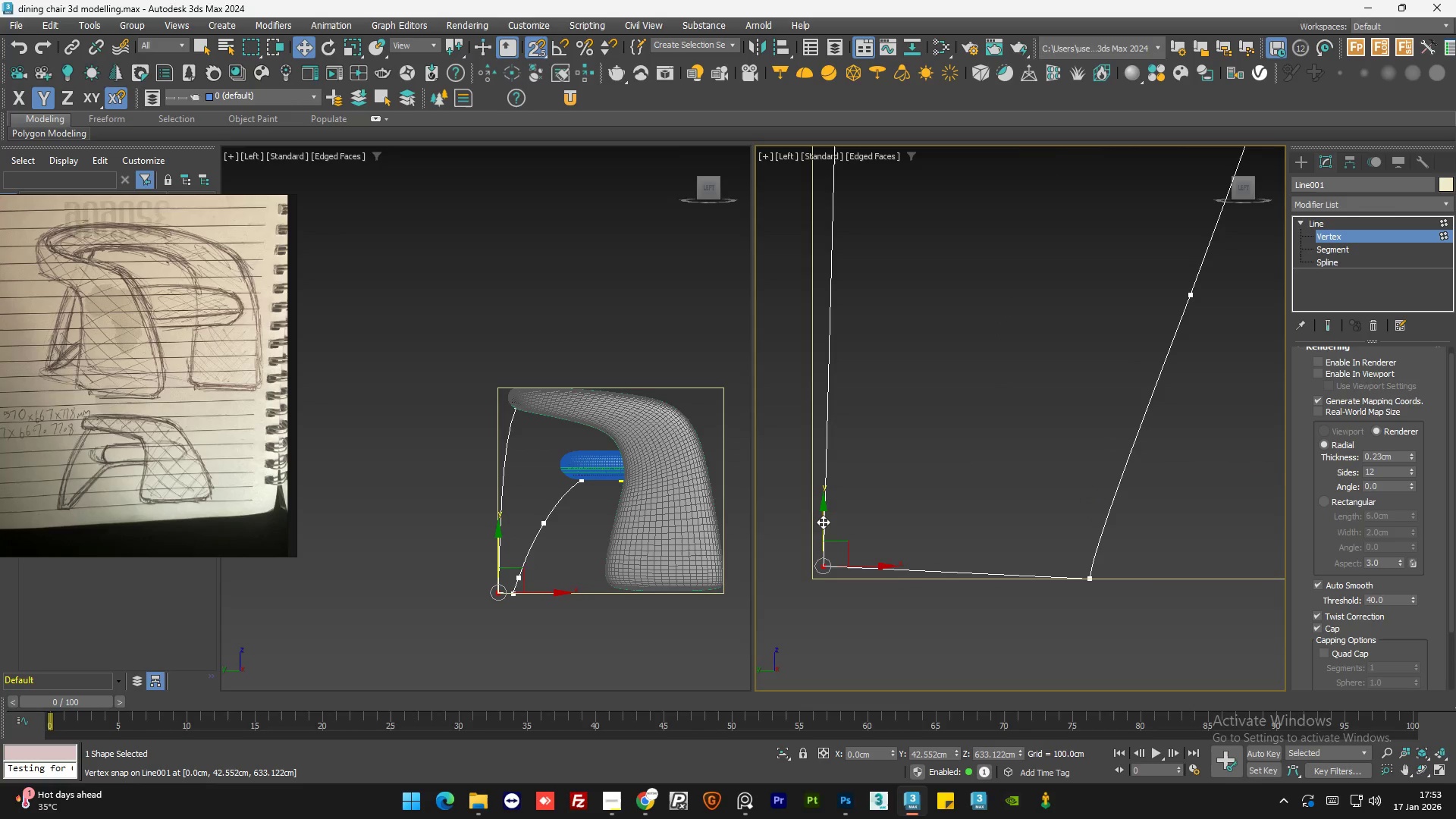 
left_click_drag(start_coordinate=[823, 522], to_coordinate=[817, 575])
 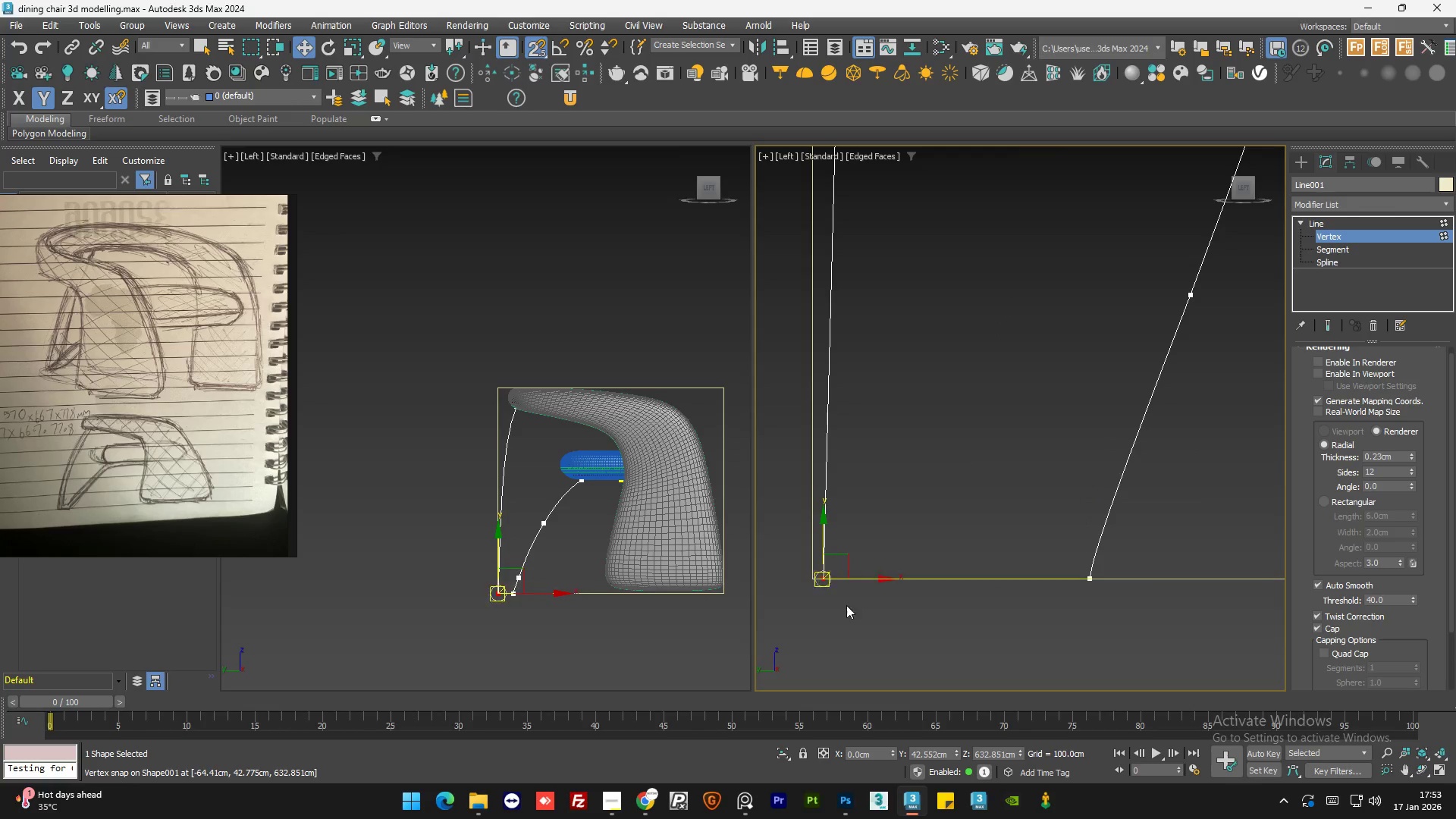 
key(S)
 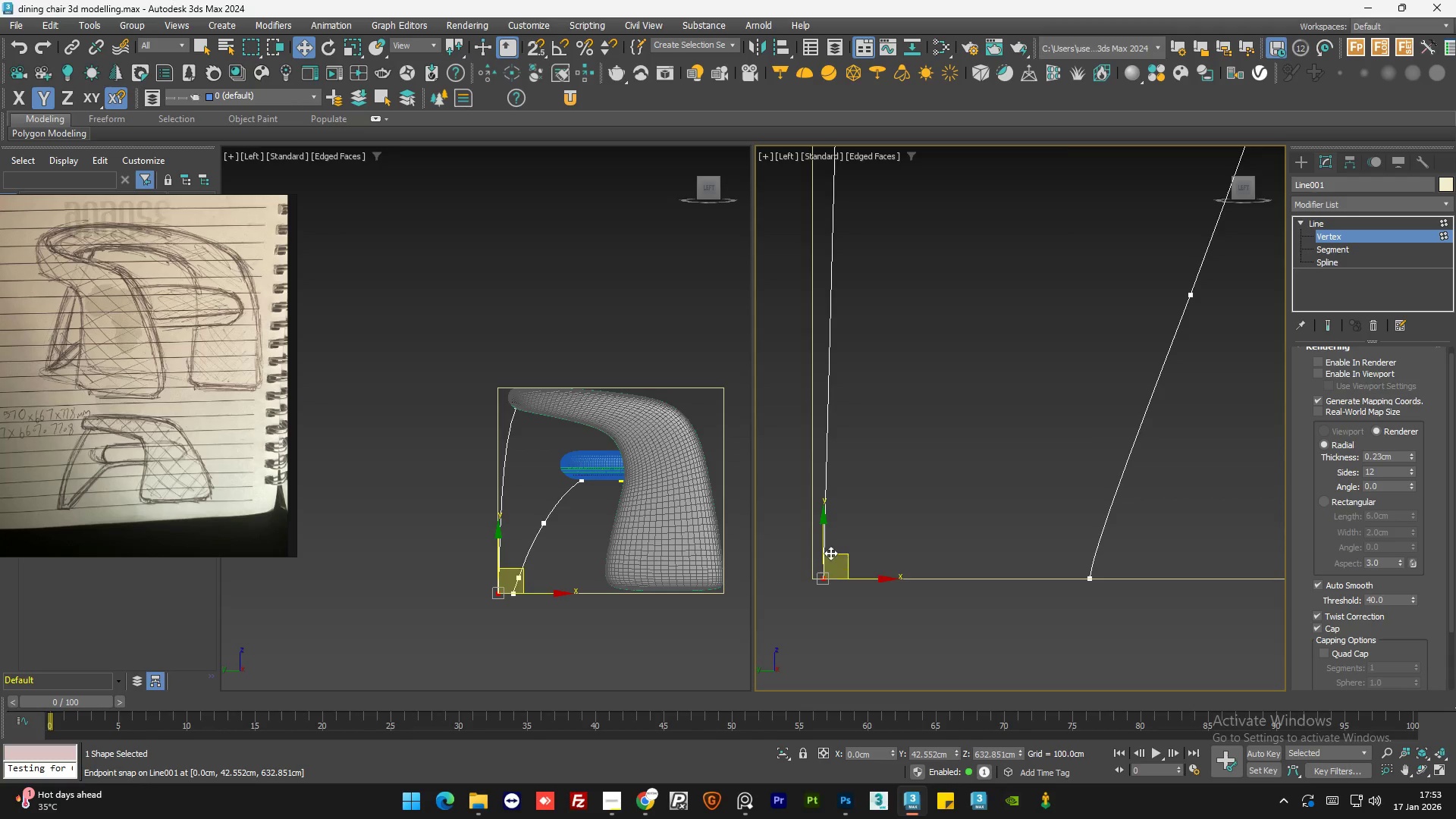 
scroll: coordinate [819, 538], scroll_direction: up, amount: 1.0
 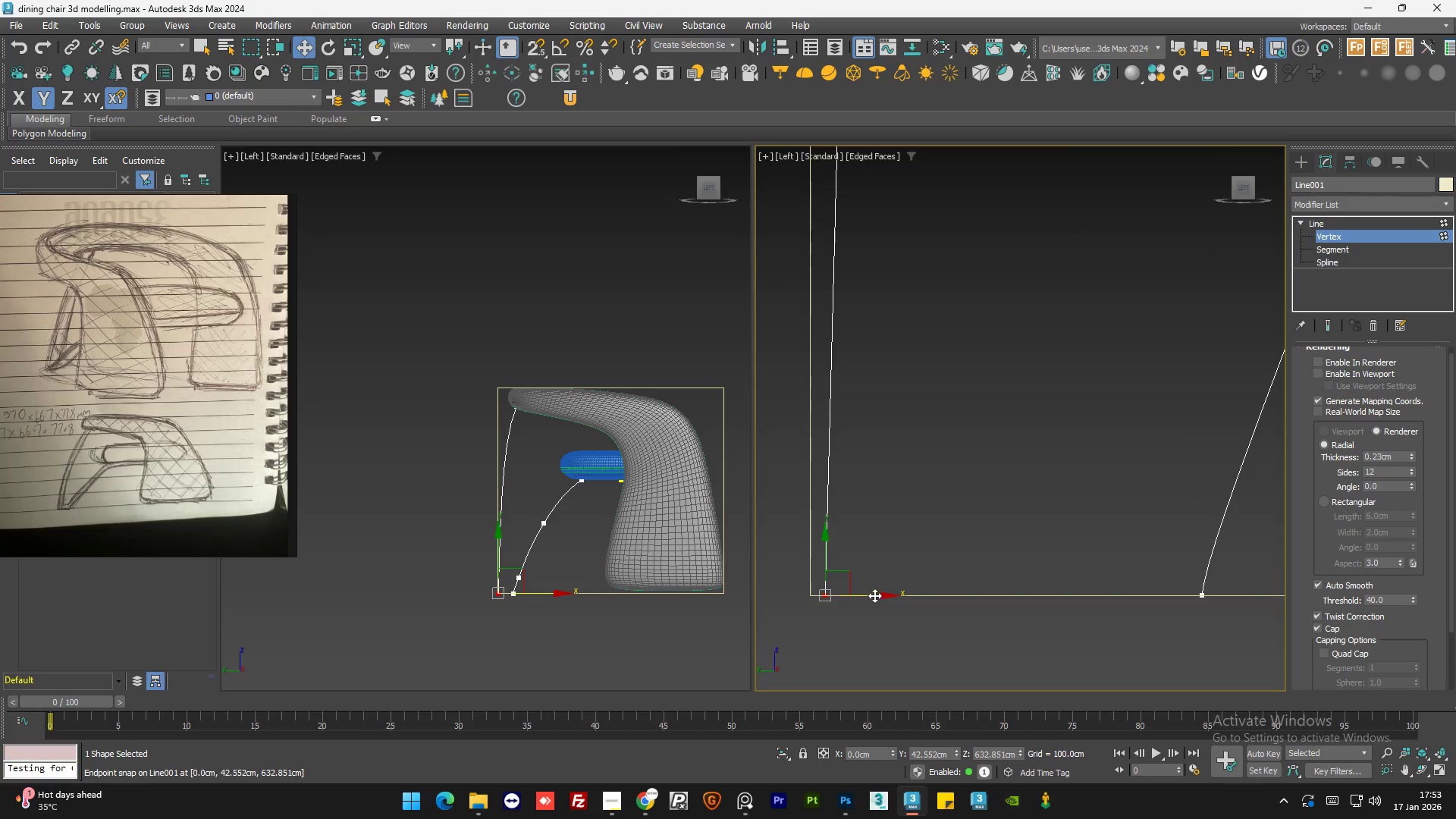 
key(S)
 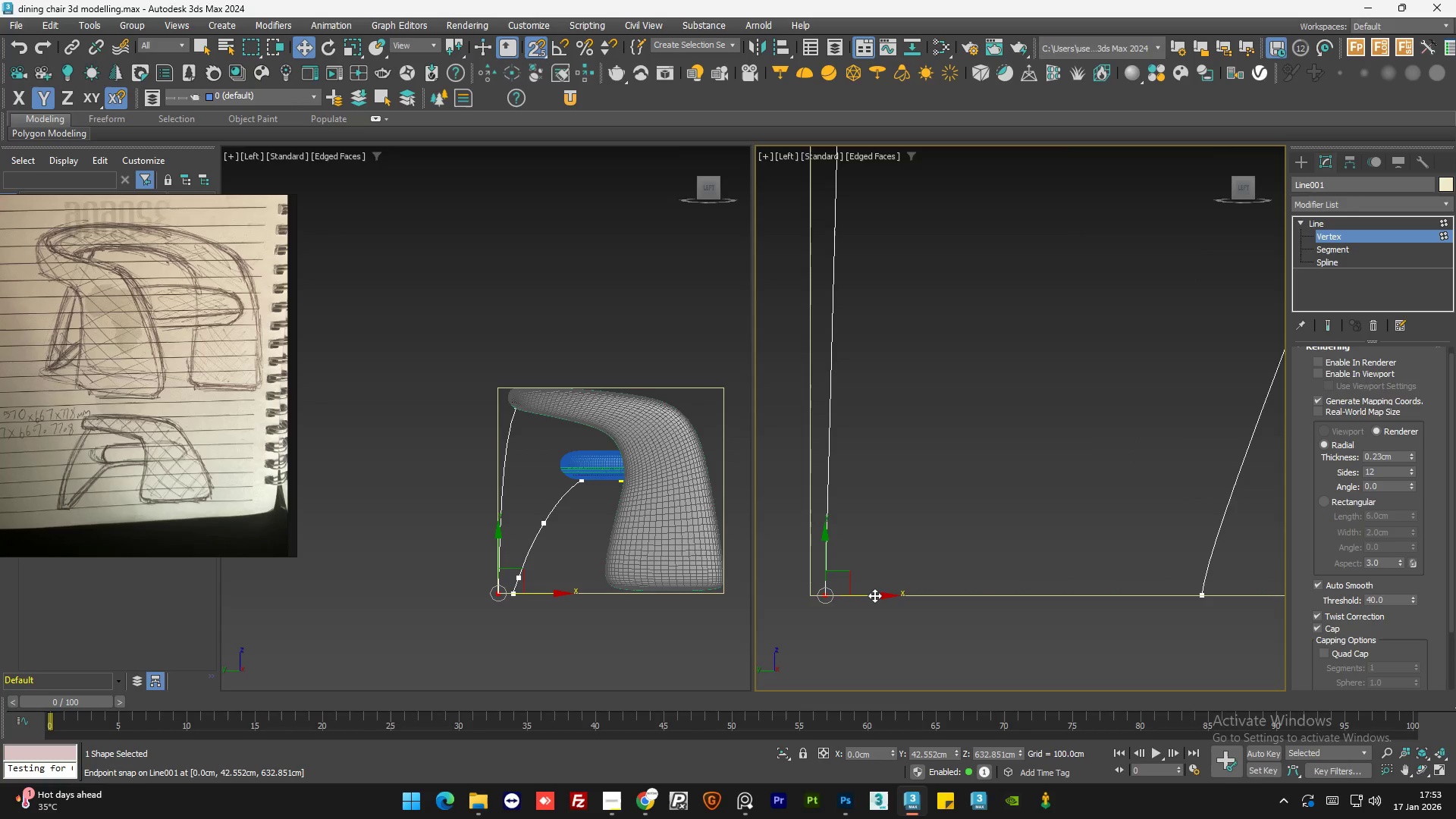 
left_click_drag(start_coordinate=[874, 595], to_coordinate=[811, 598])
 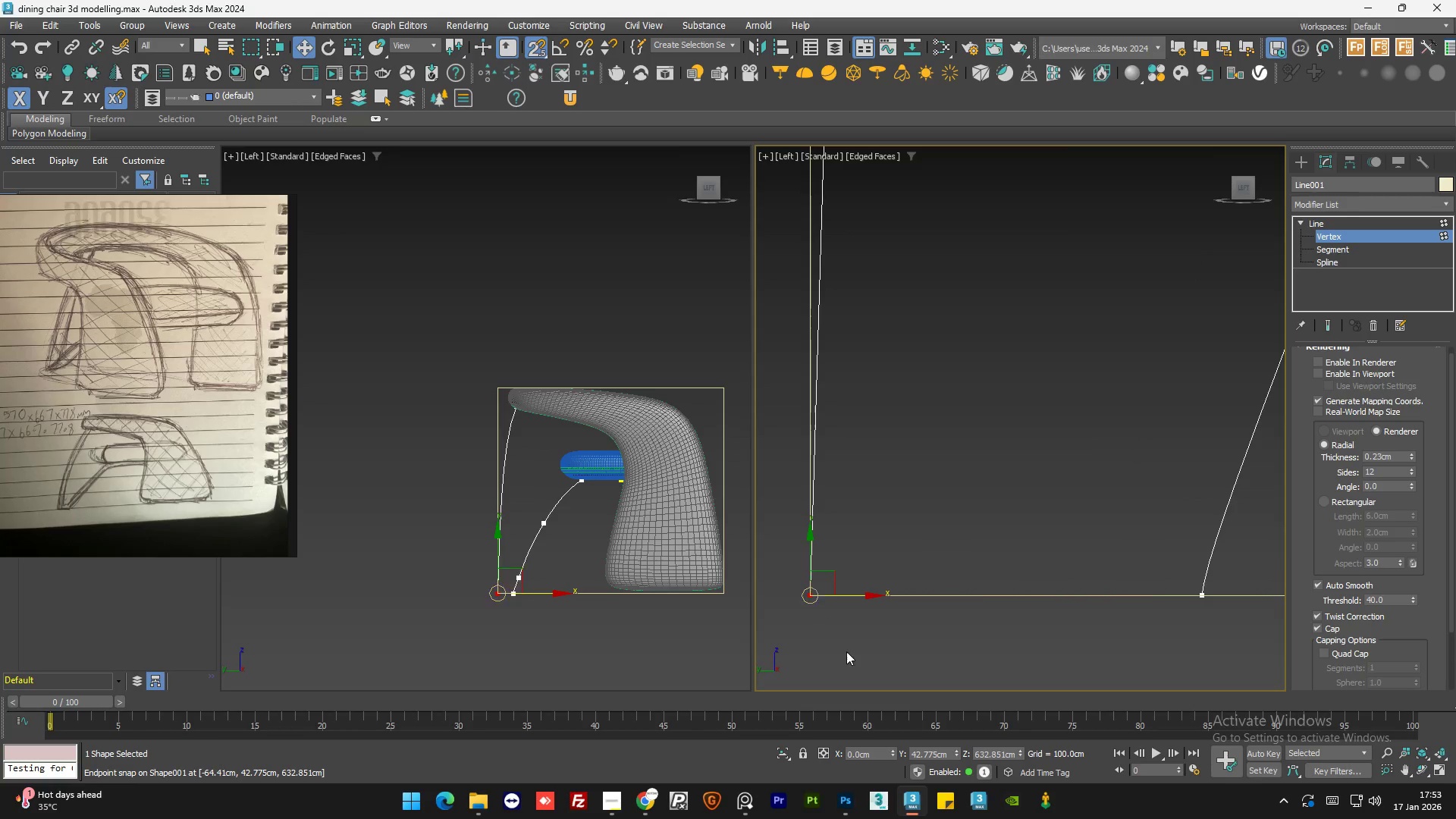 
key(S)
 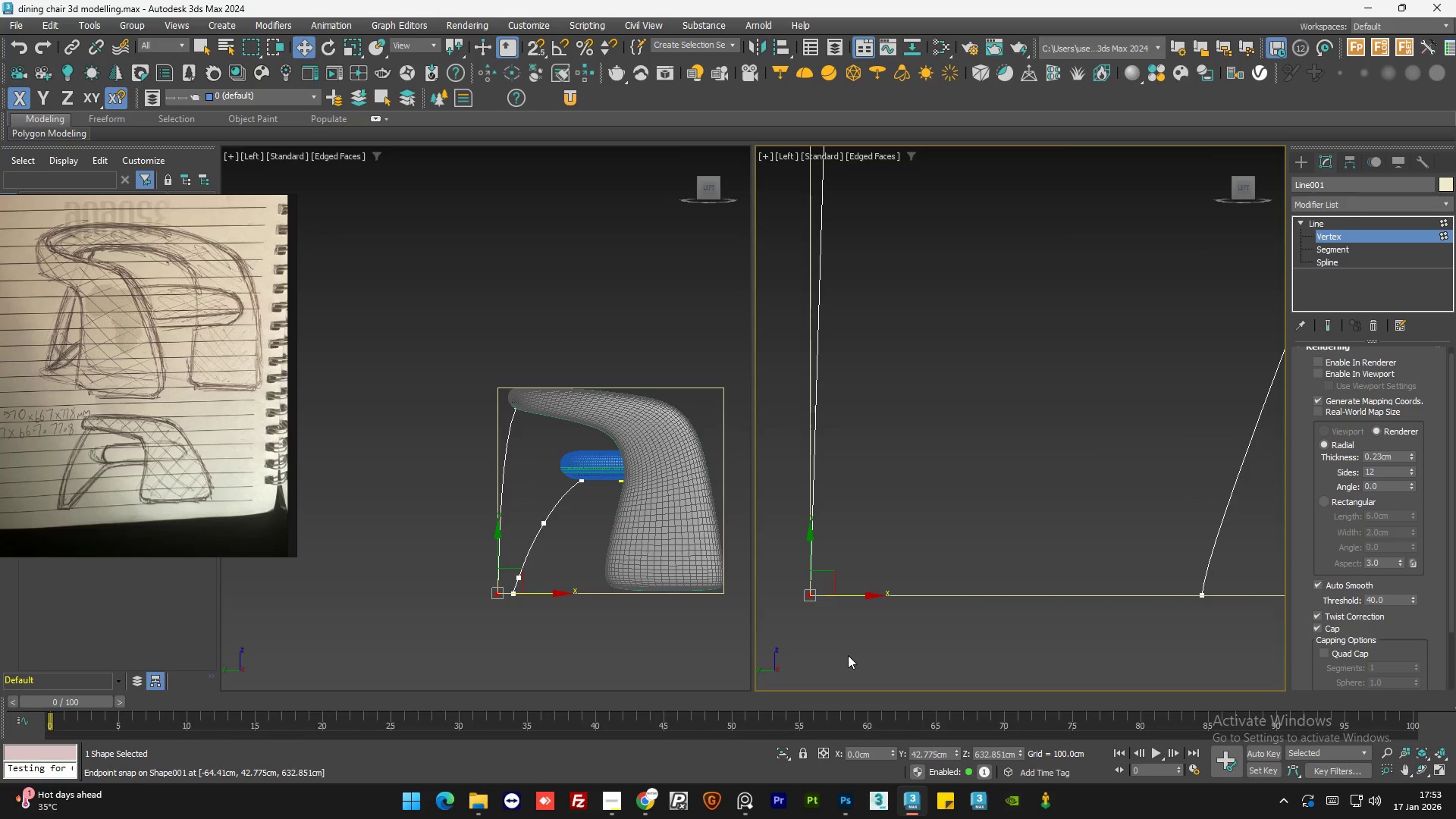 
left_click([848, 655])
 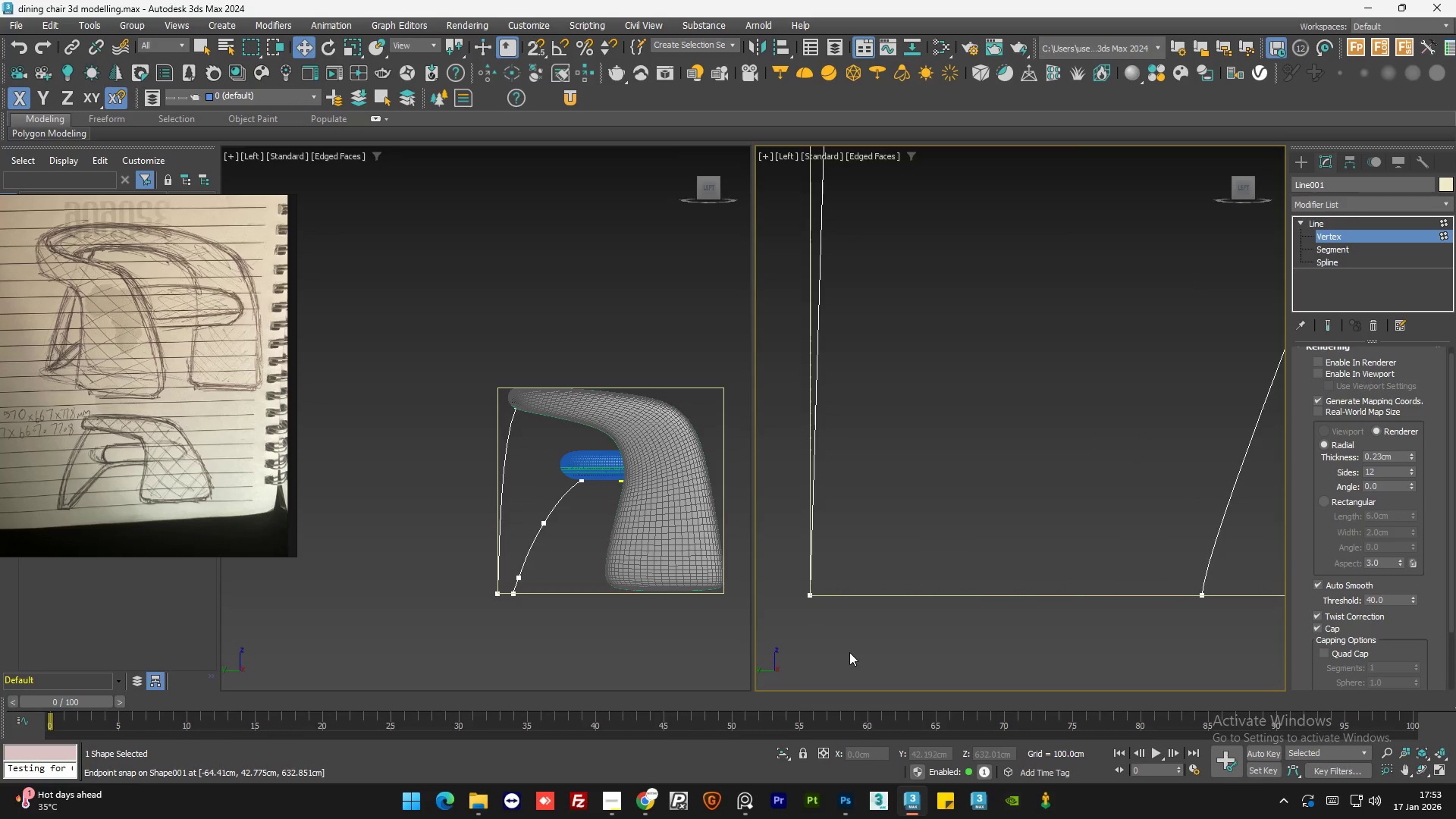 
scroll: coordinate [886, 625], scroll_direction: down, amount: 8.0
 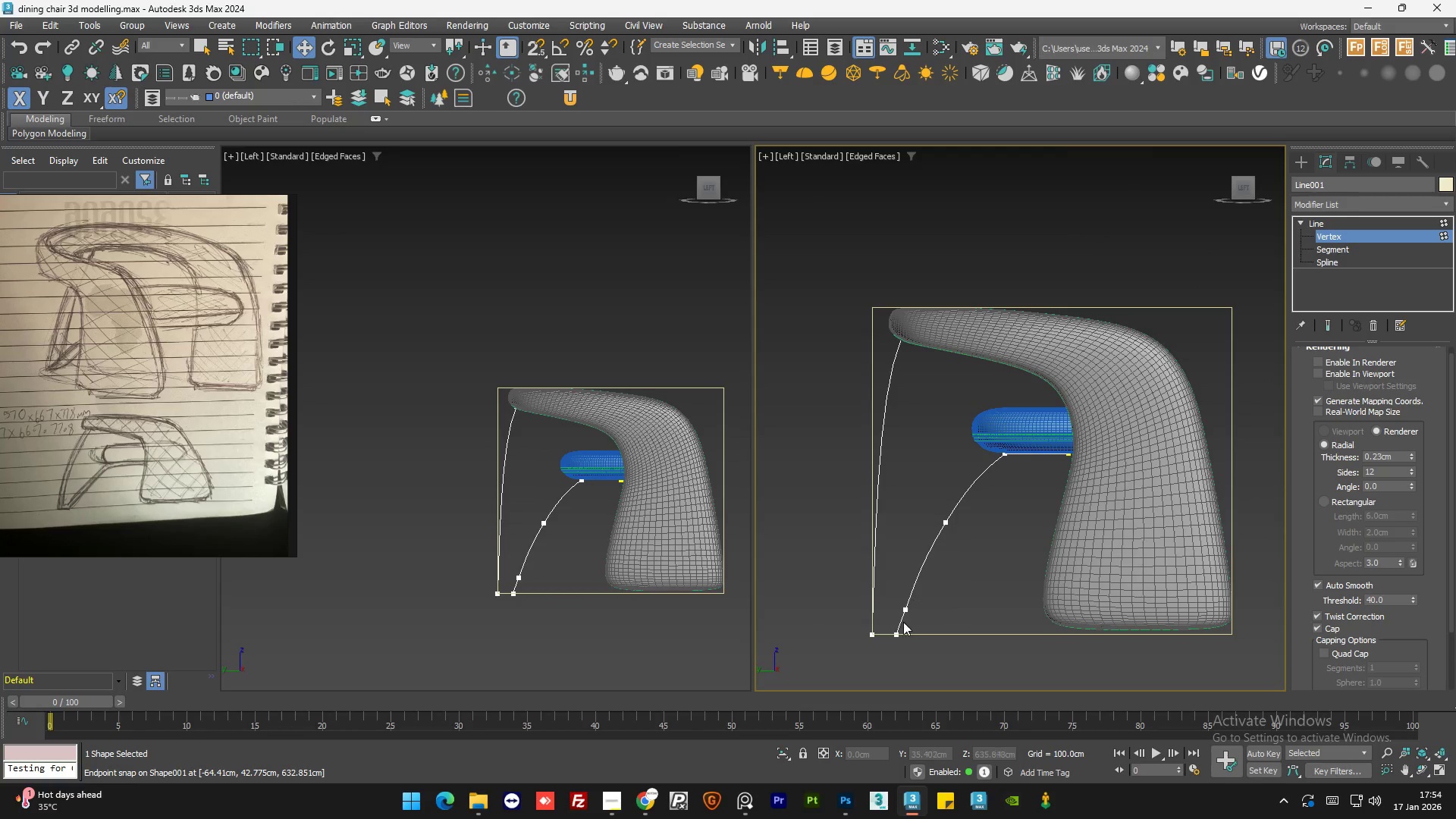 
scroll: coordinate [901, 631], scroll_direction: up, amount: 3.0
 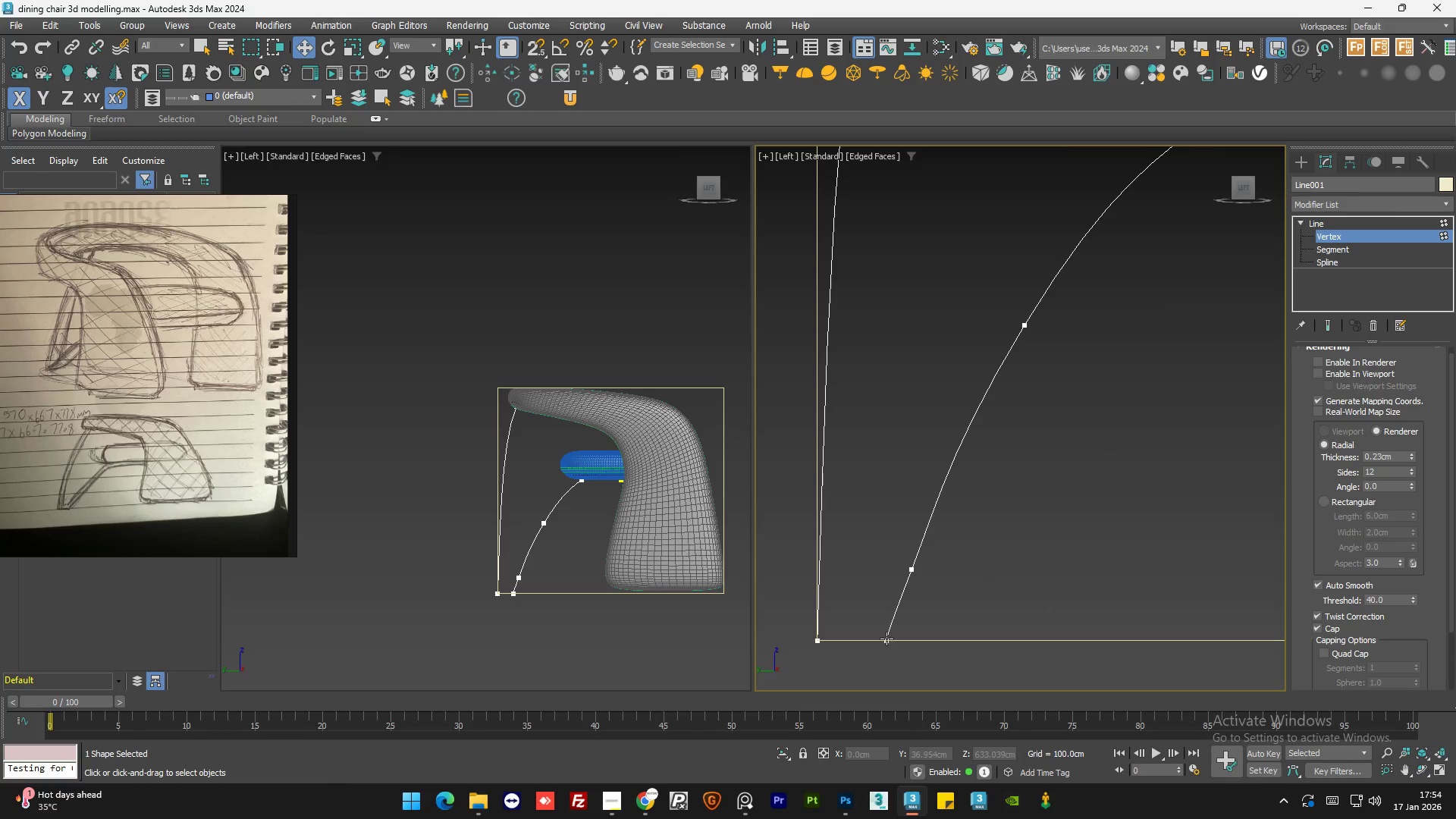 
left_click([886, 639])
 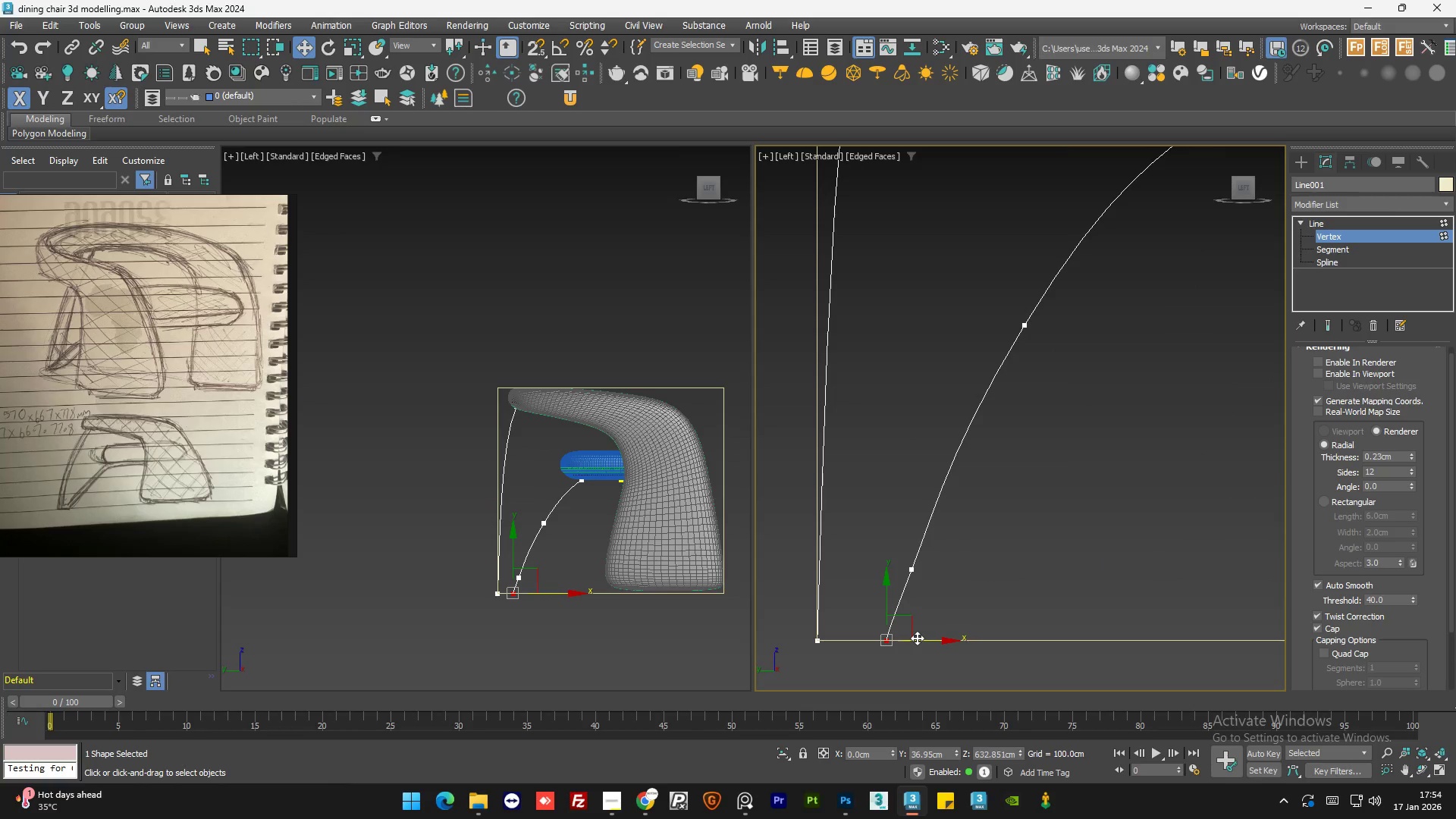 
left_click_drag(start_coordinate=[917, 638], to_coordinate=[895, 642])
 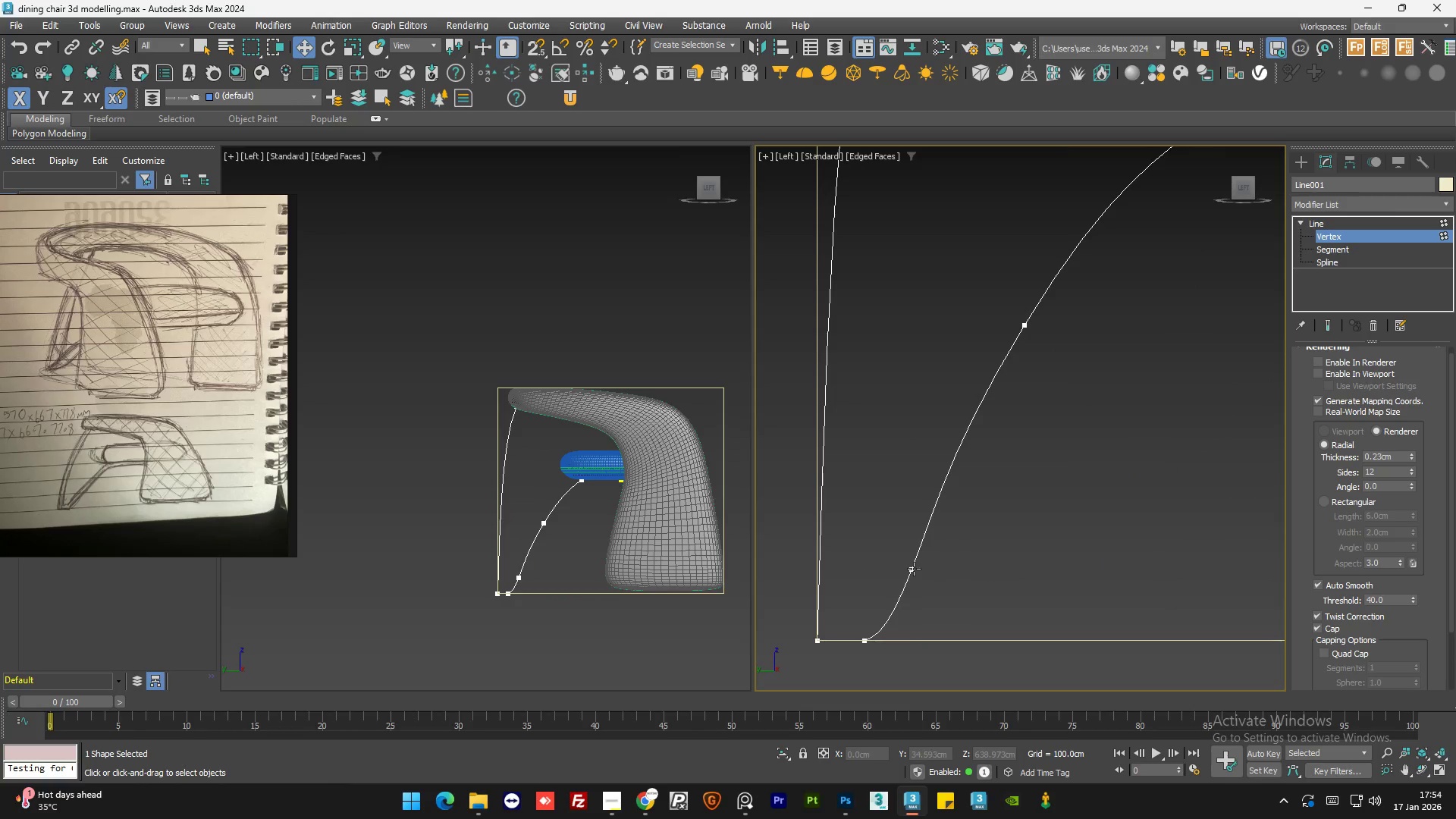 
left_click([912, 569])
 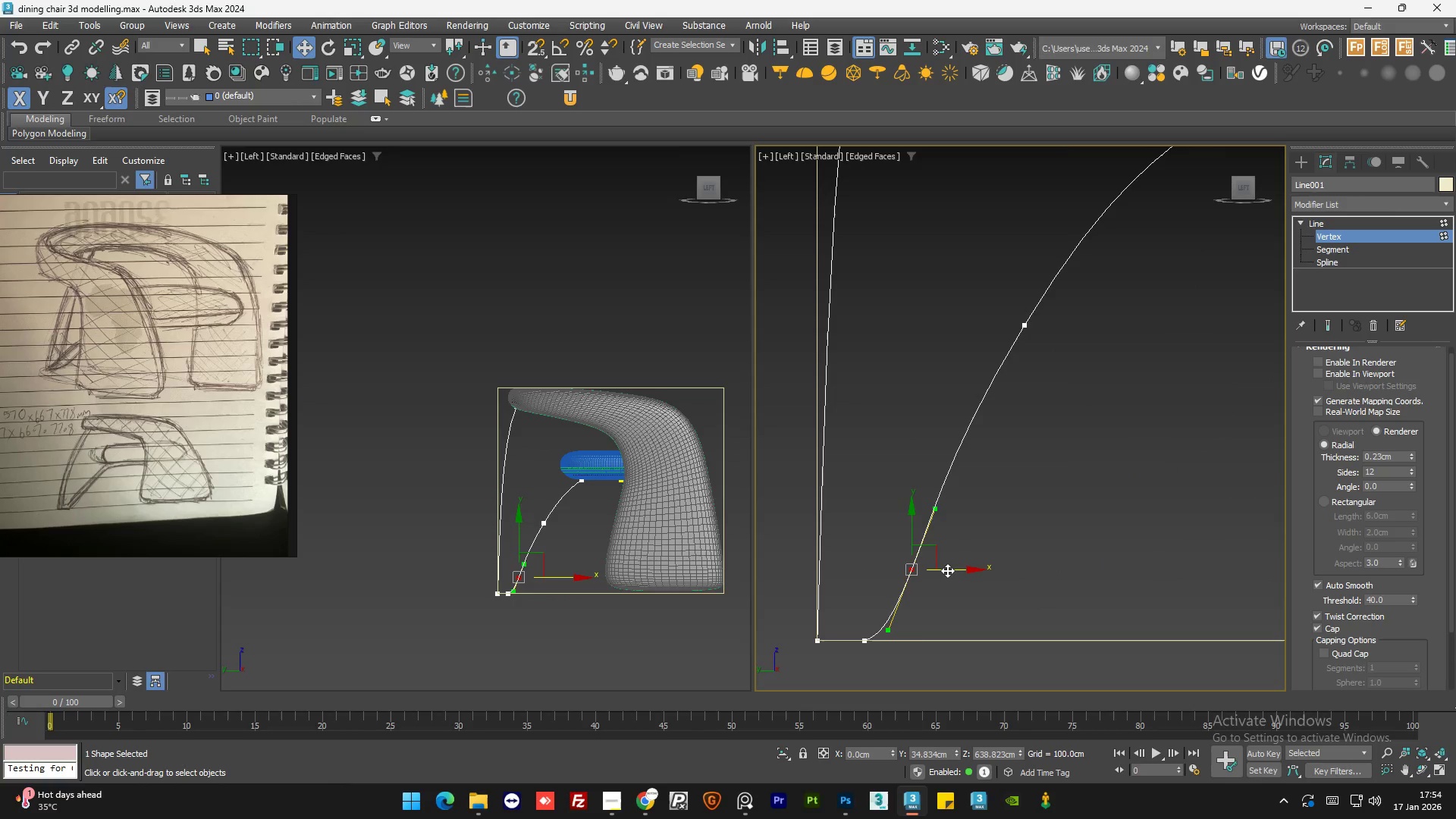 
left_click_drag(start_coordinate=[947, 570], to_coordinate=[927, 570])
 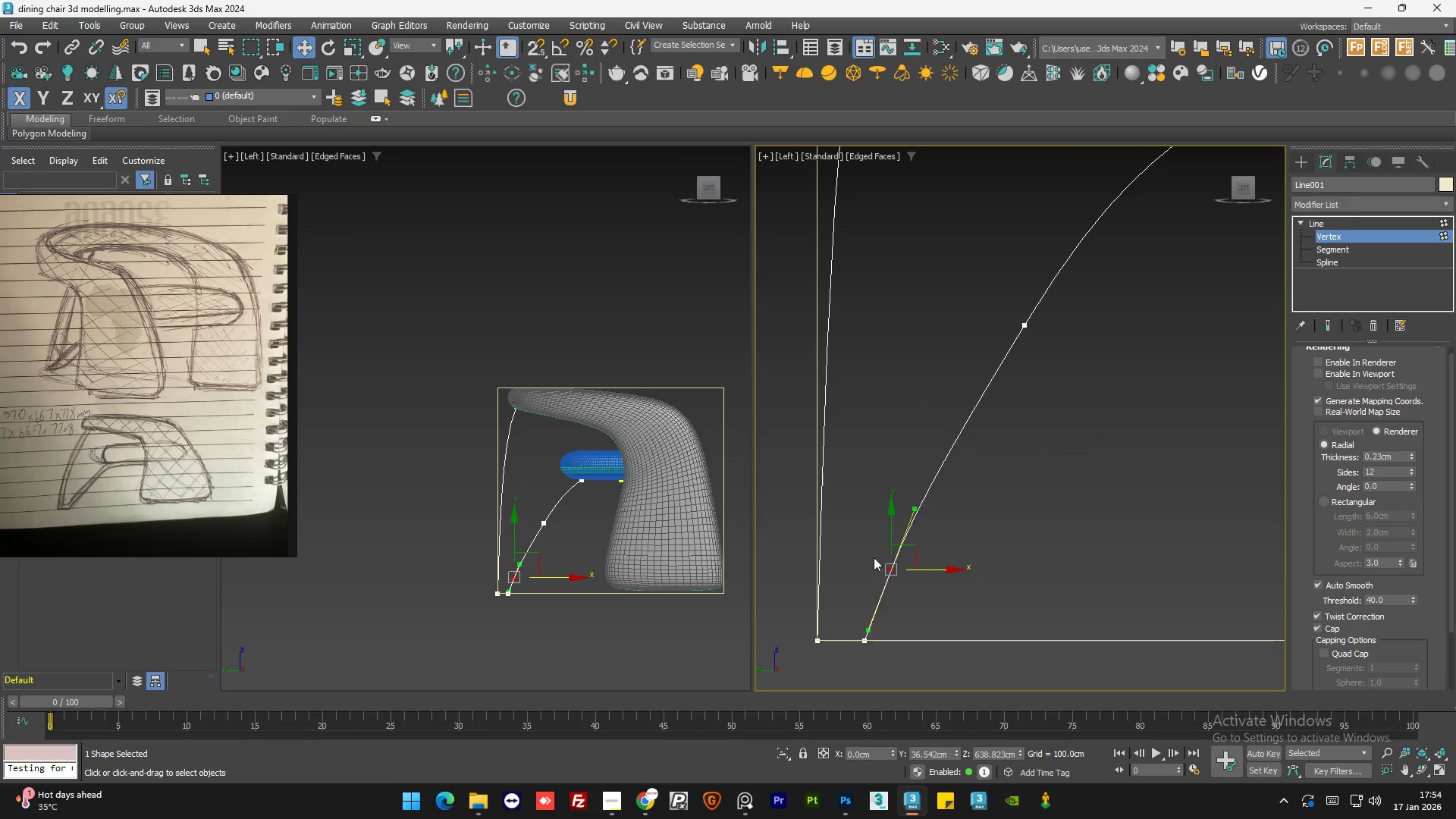 
scroll: coordinate [877, 598], scroll_direction: up, amount: 3.0
 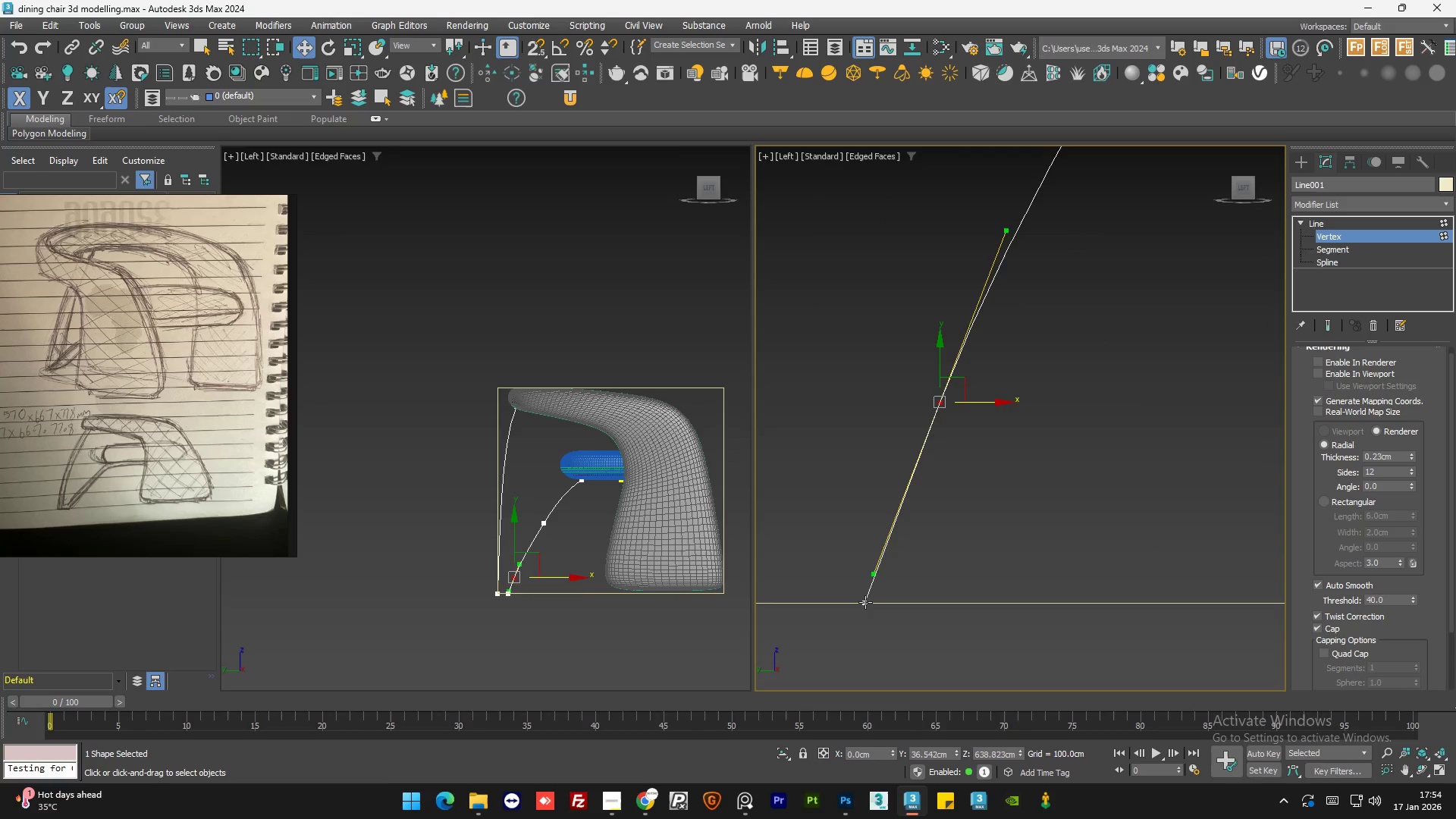 
left_click([864, 602])
 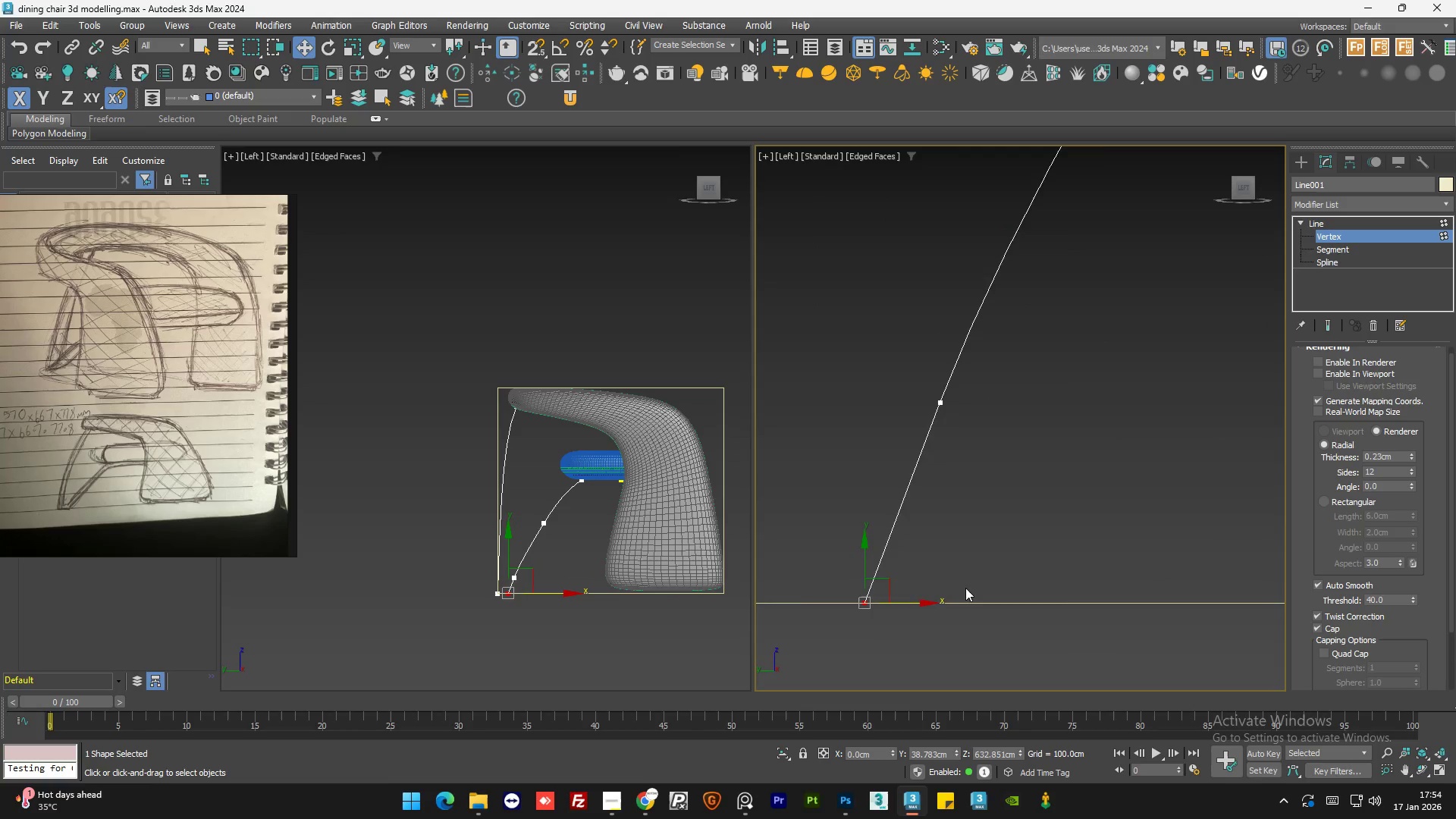 
hold_key(key=ControlLeft, duration=0.73)
 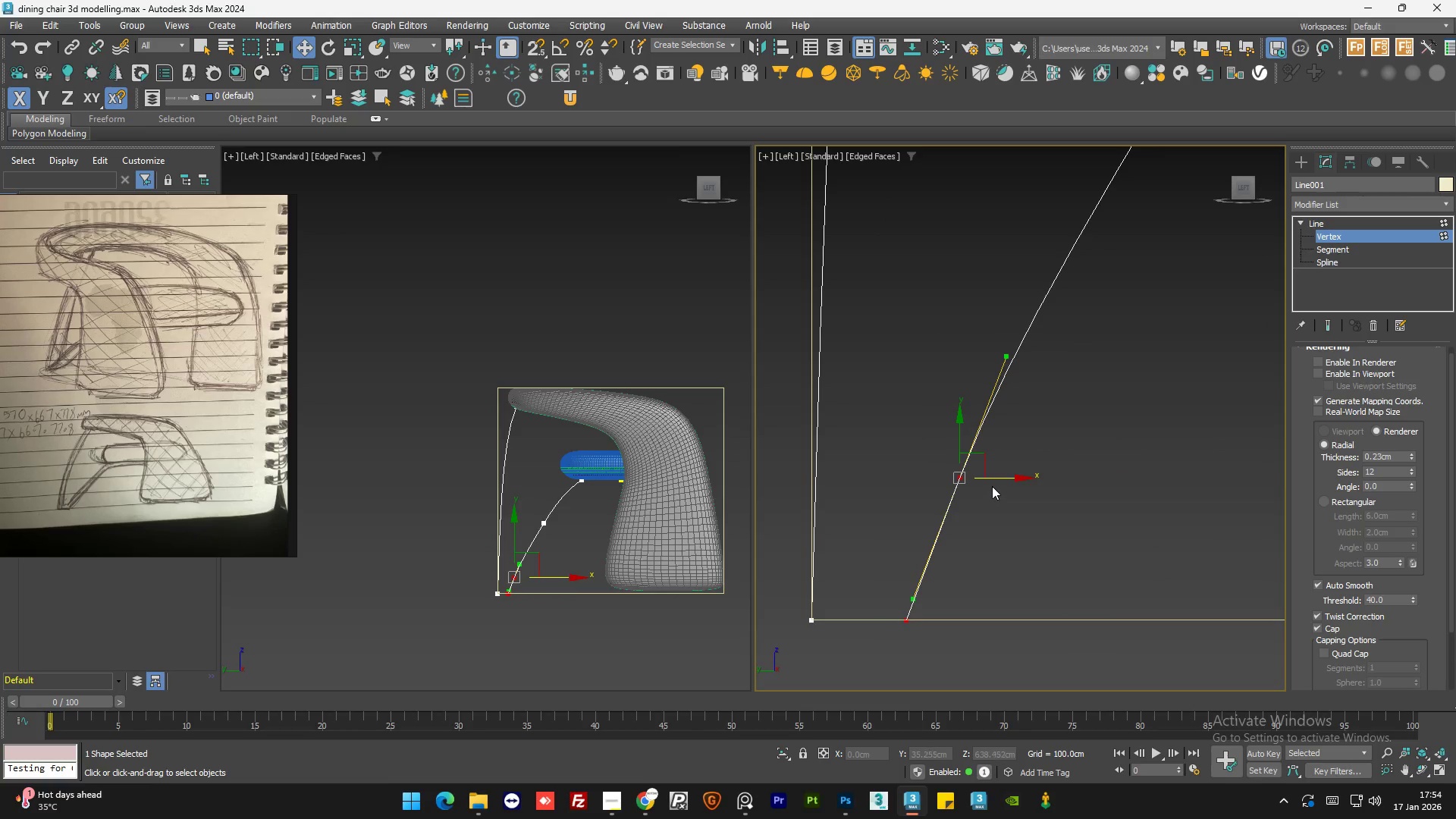 
scroll: coordinate [972, 576], scroll_direction: down, amount: 2.0
 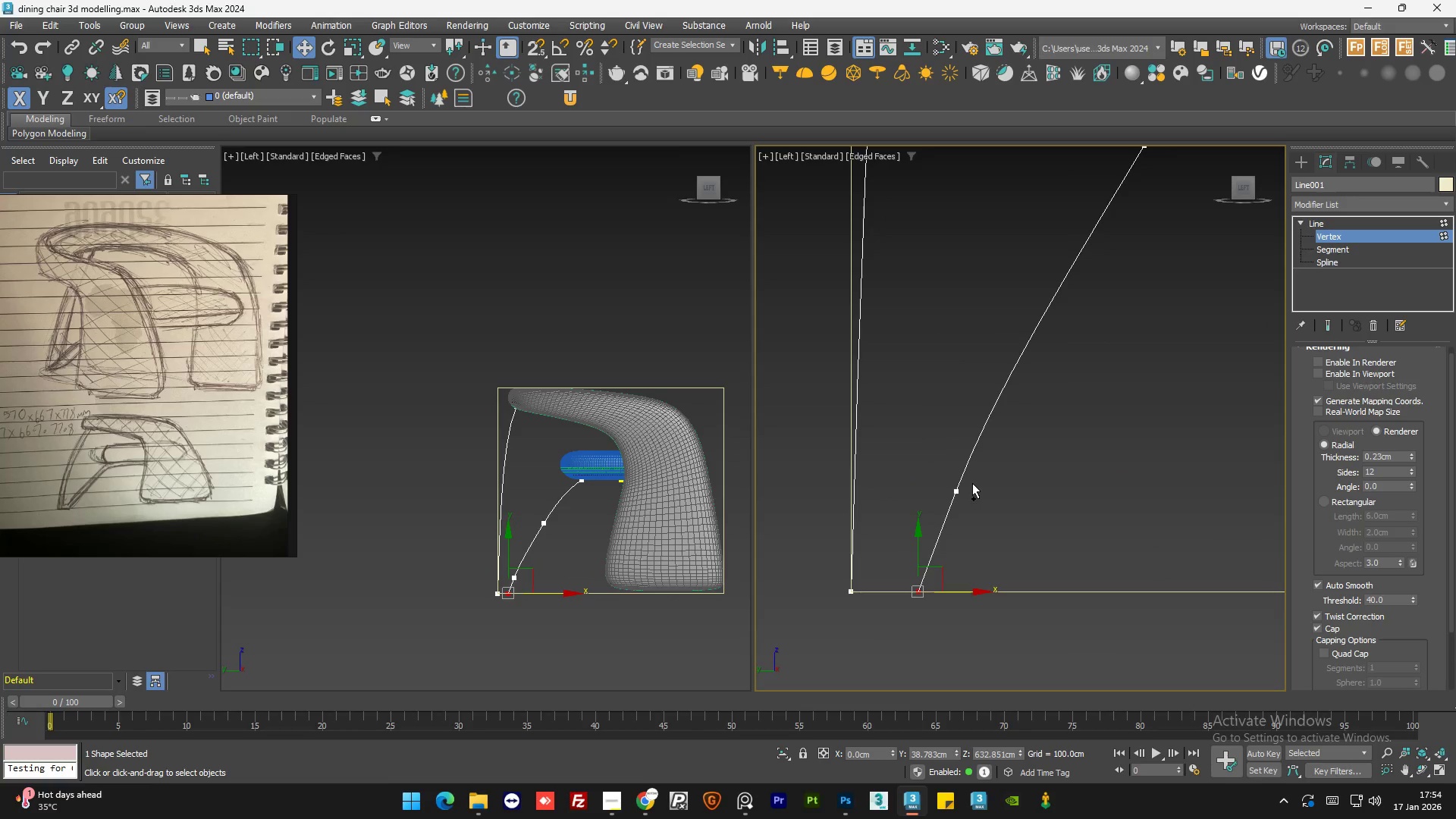 
left_click([957, 489])
 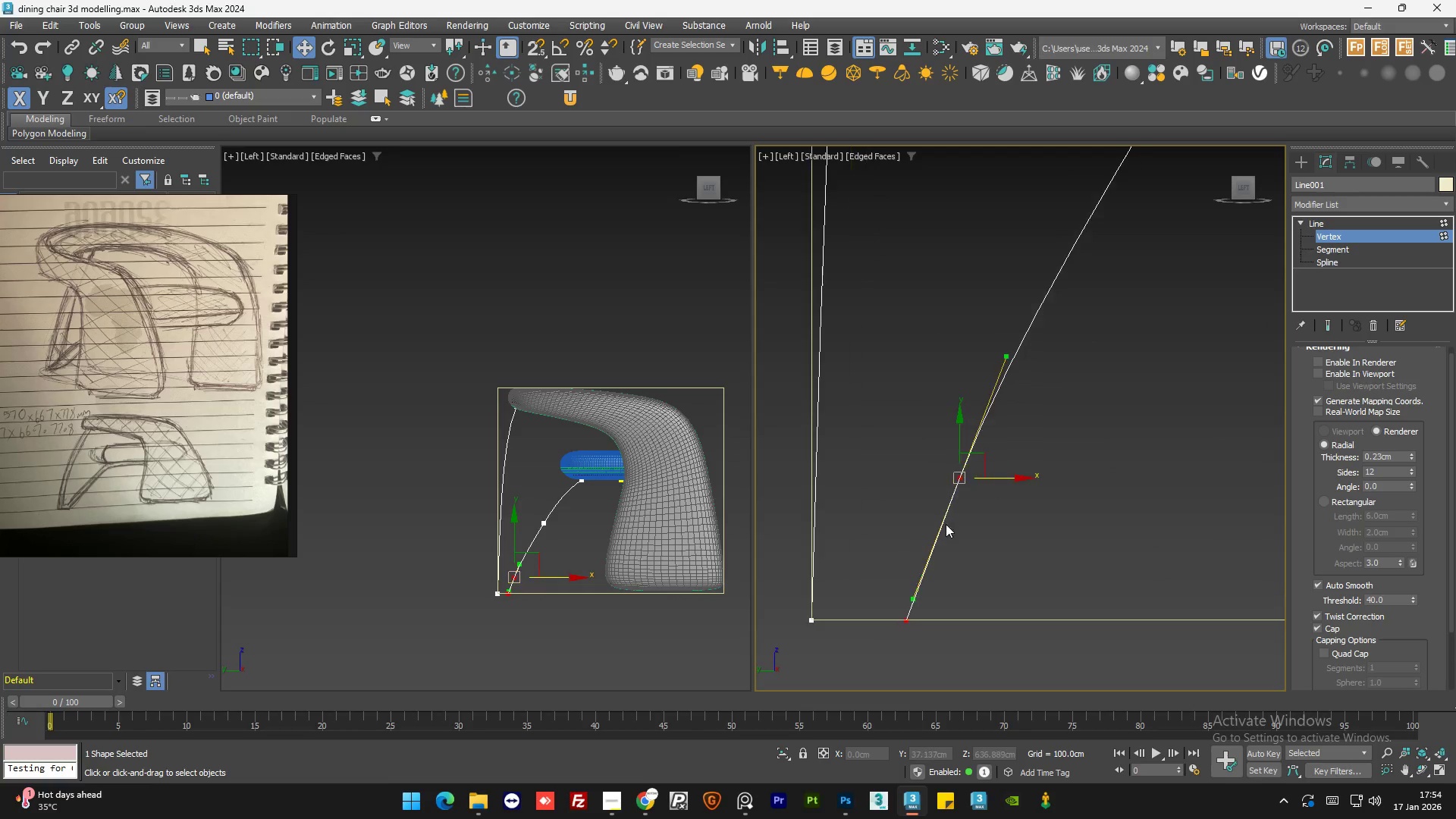 
scroll: coordinate [946, 523], scroll_direction: up, amount: 1.0
 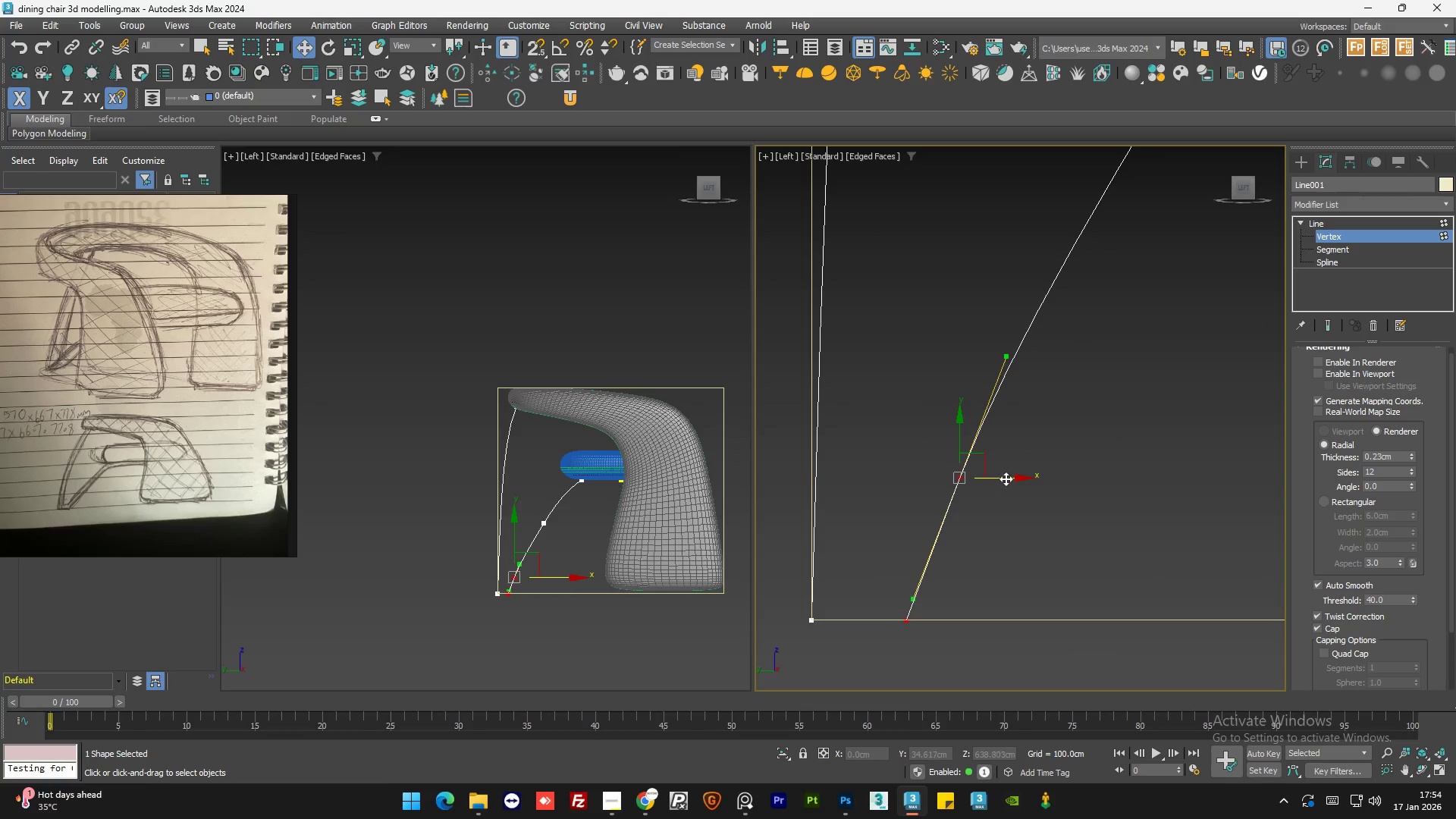 
left_click_drag(start_coordinate=[1006, 479], to_coordinate=[984, 479])
 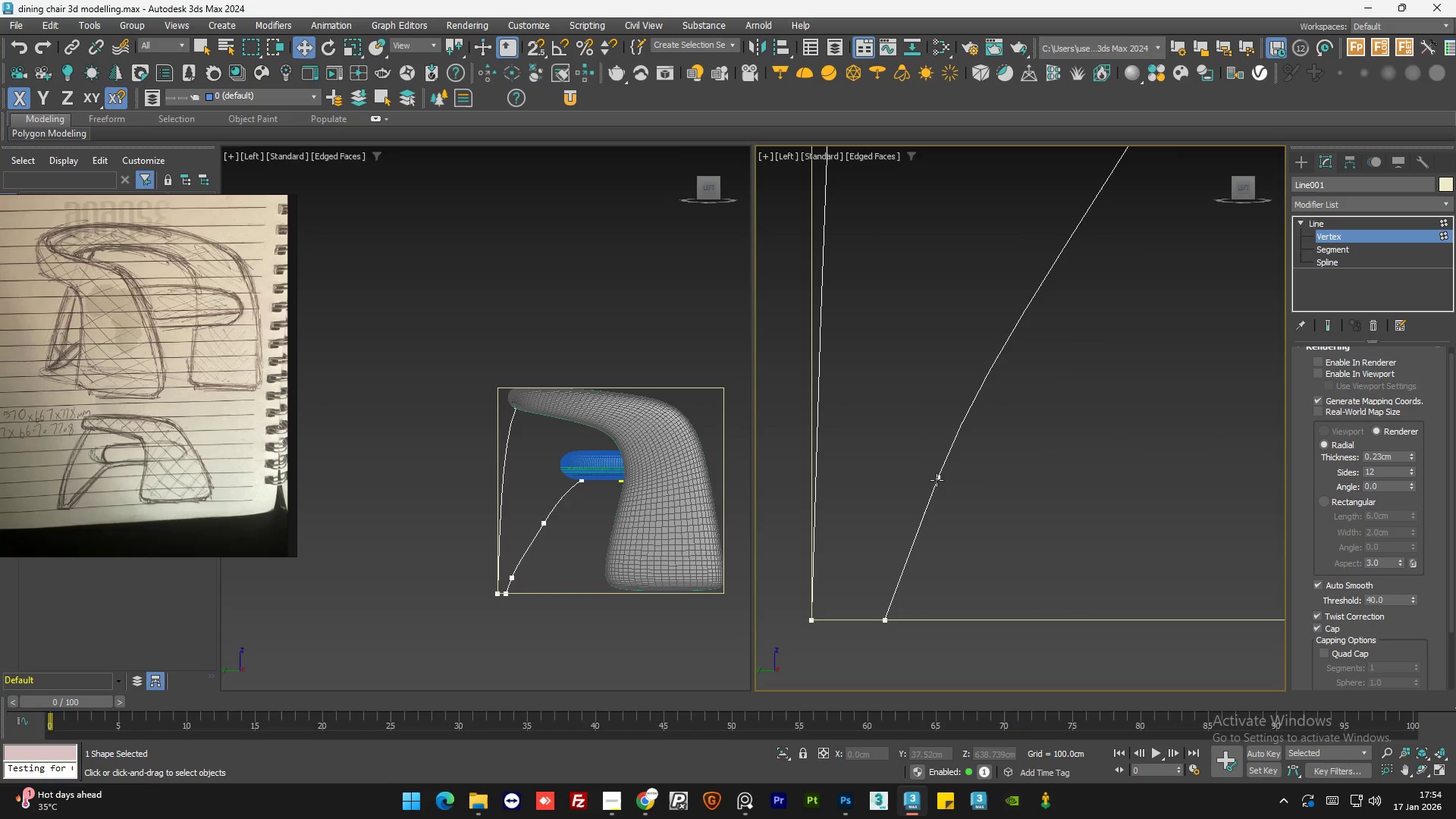 
left_click([937, 479])
 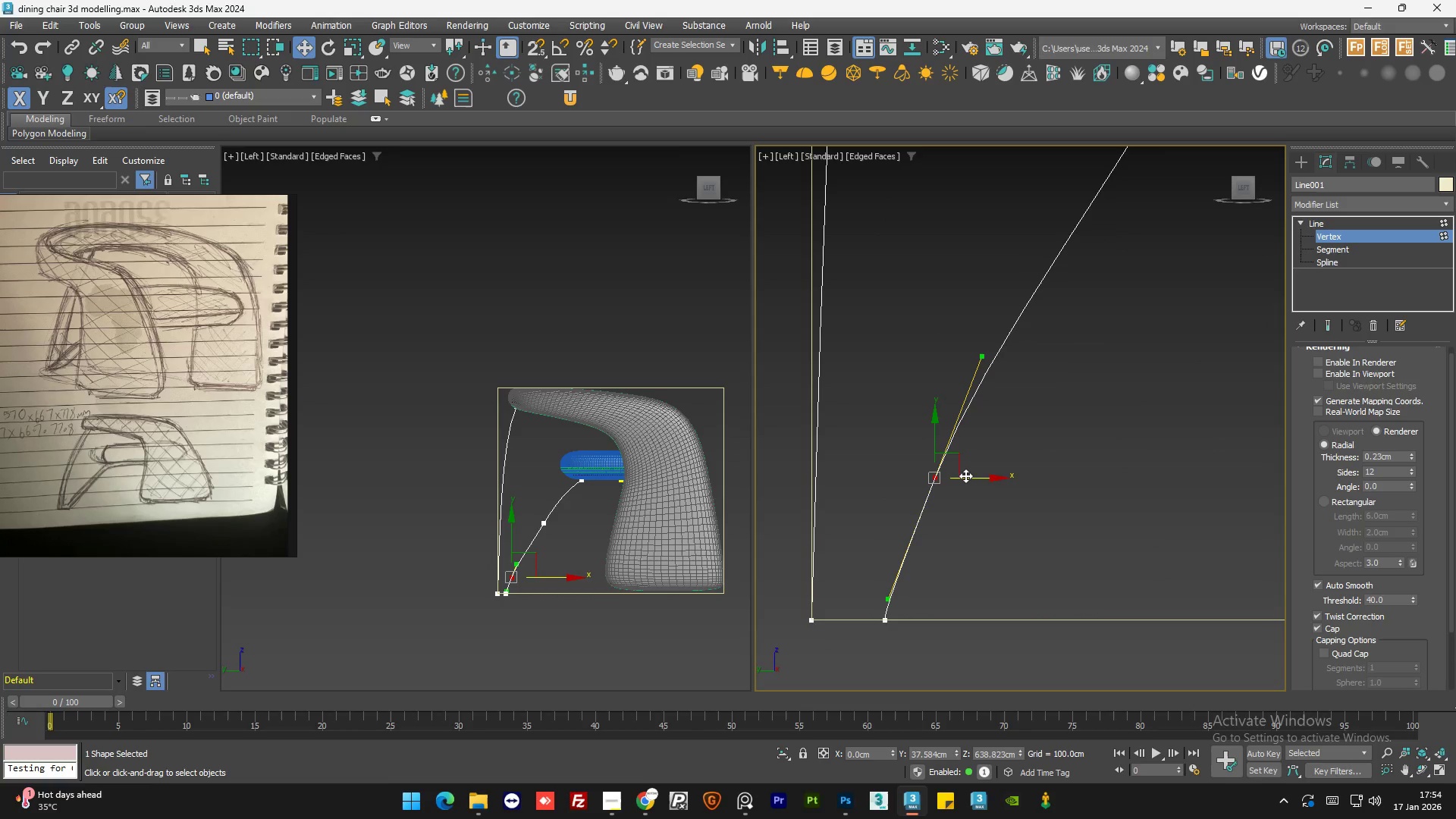 
left_click([956, 557])
 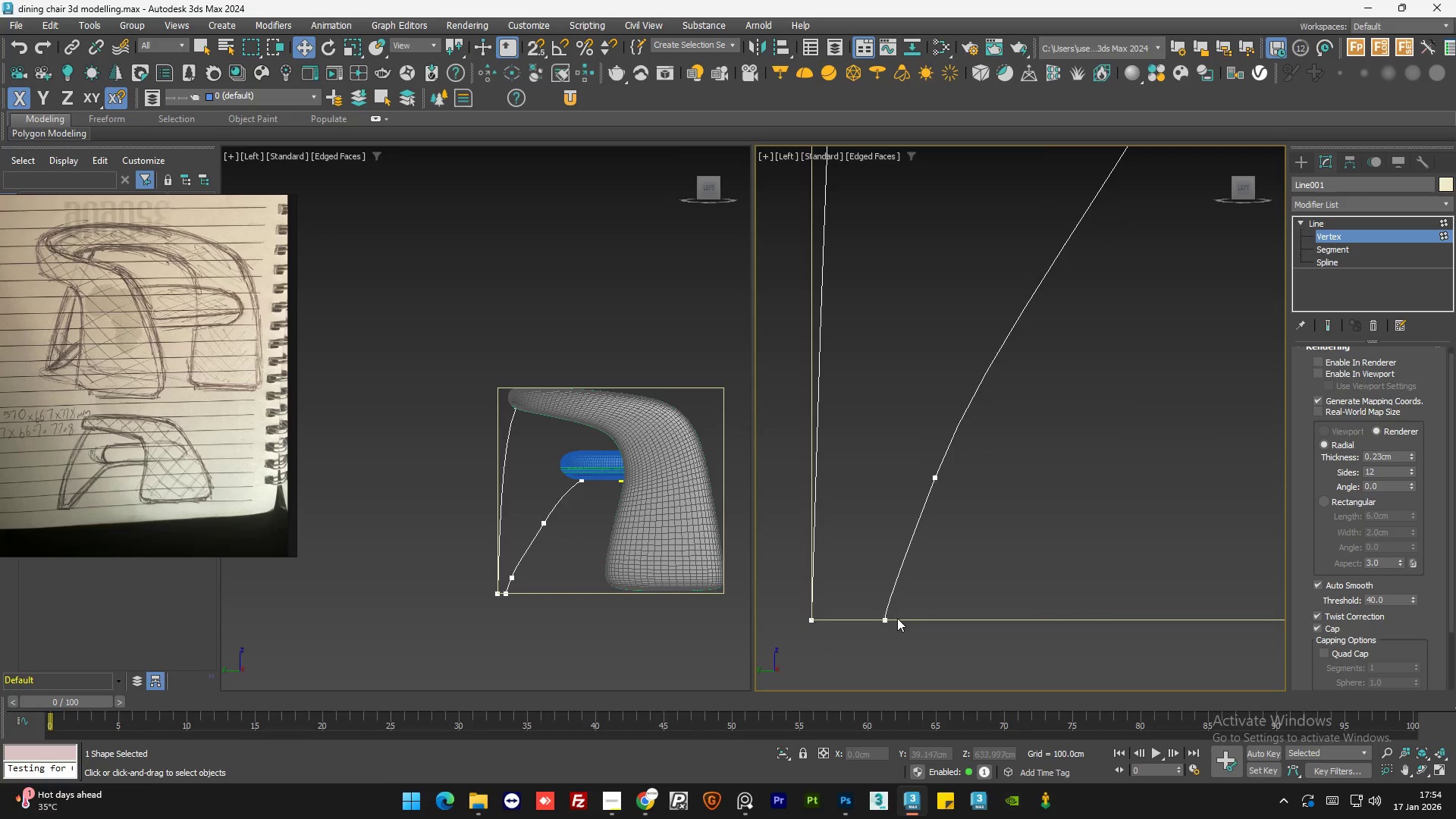 
scroll: coordinate [971, 511], scroll_direction: down, amount: 4.0
 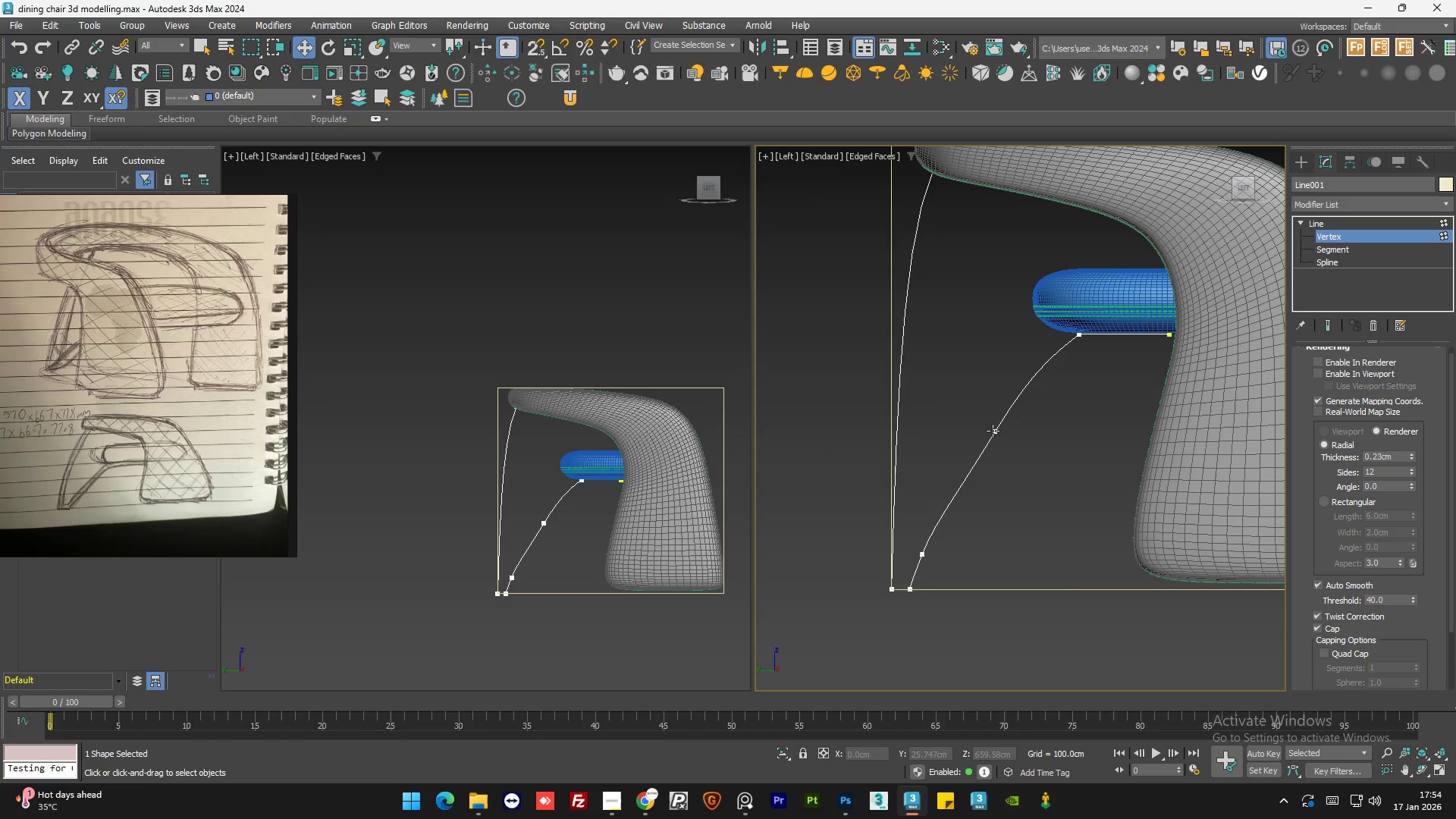 
left_click([993, 431])
 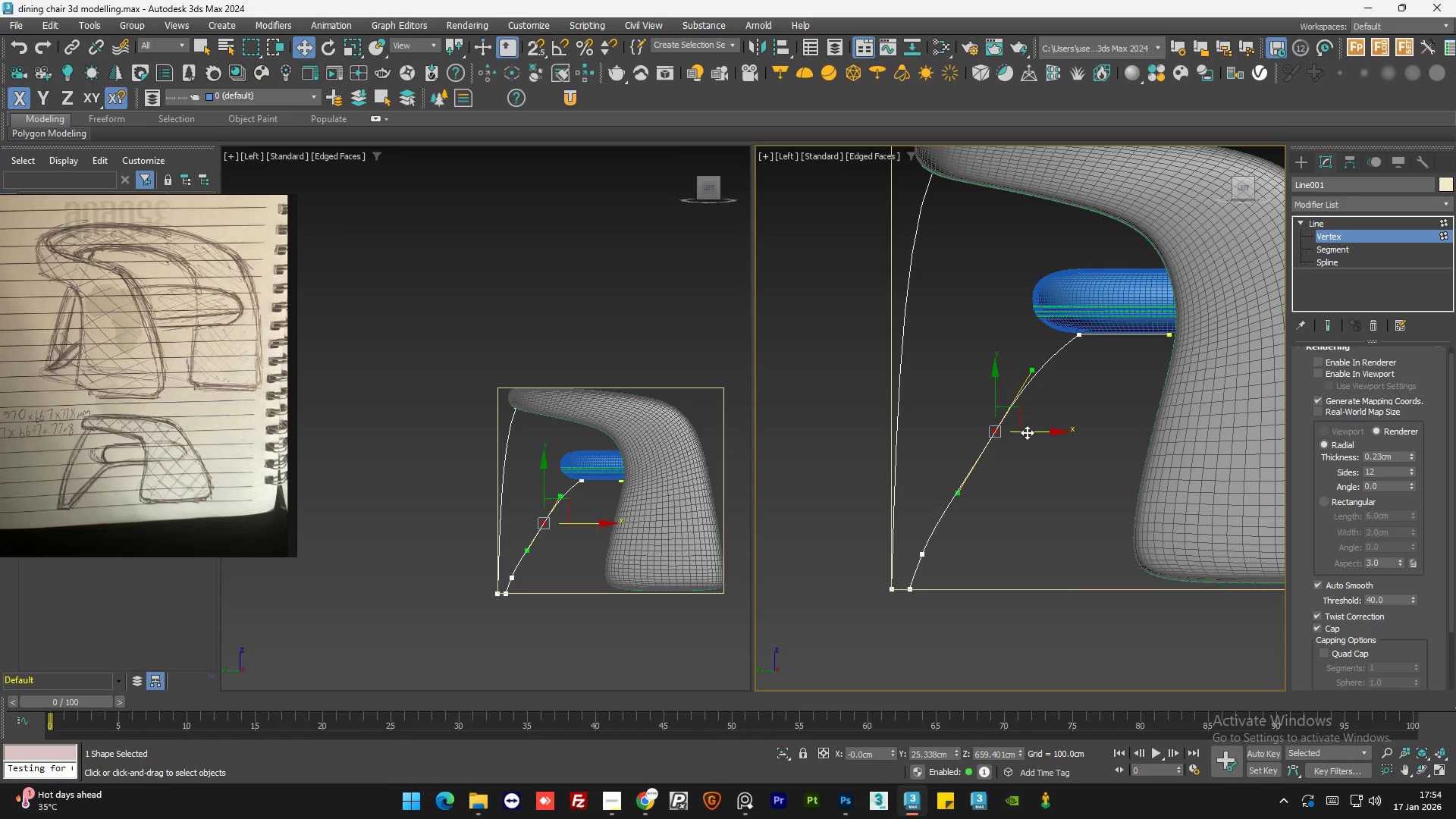 
left_click_drag(start_coordinate=[1027, 432], to_coordinate=[1016, 432])
 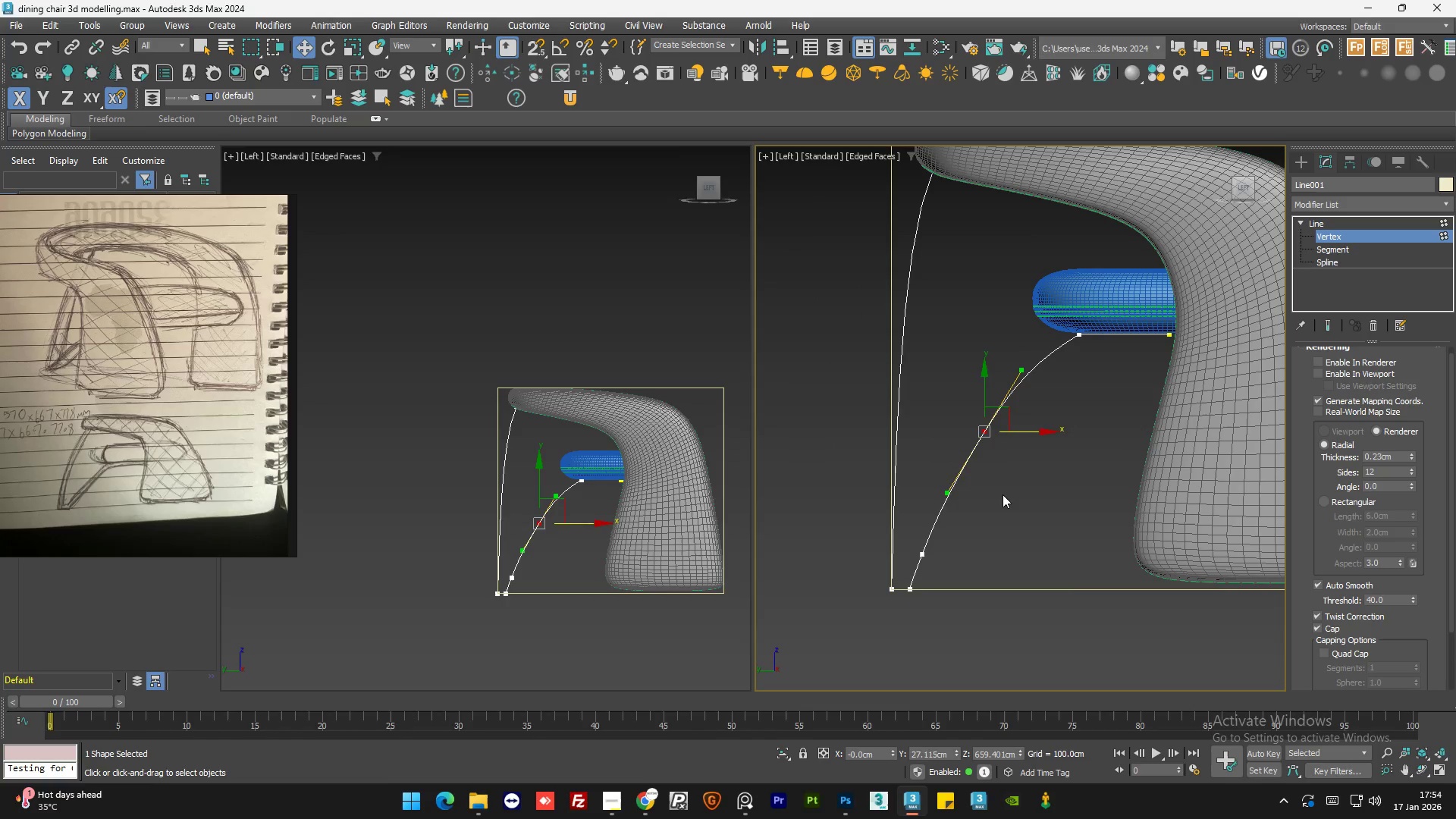 
left_click([1003, 494])
 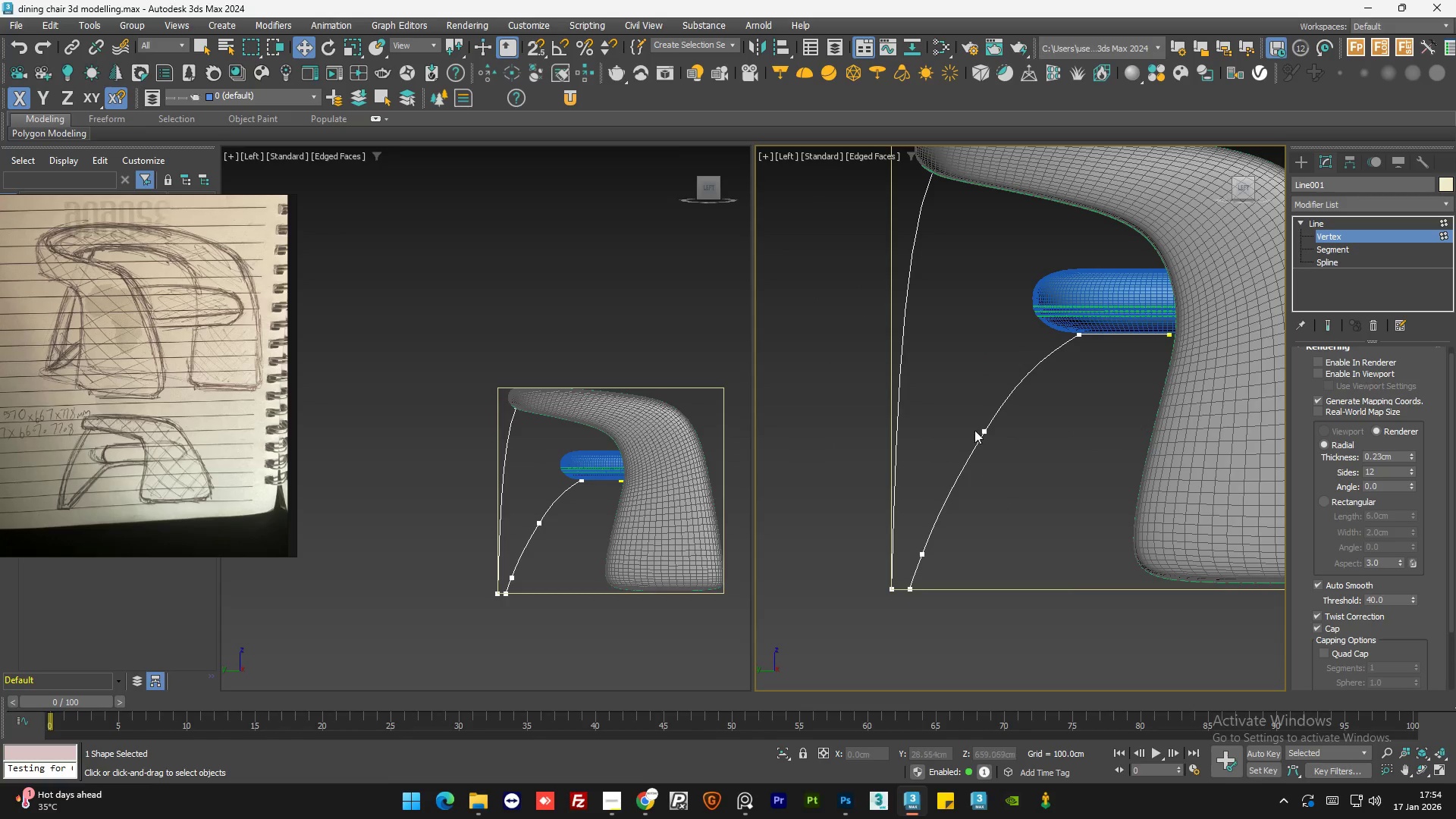 
scroll: coordinate [973, 418], scroll_direction: up, amount: 2.0
 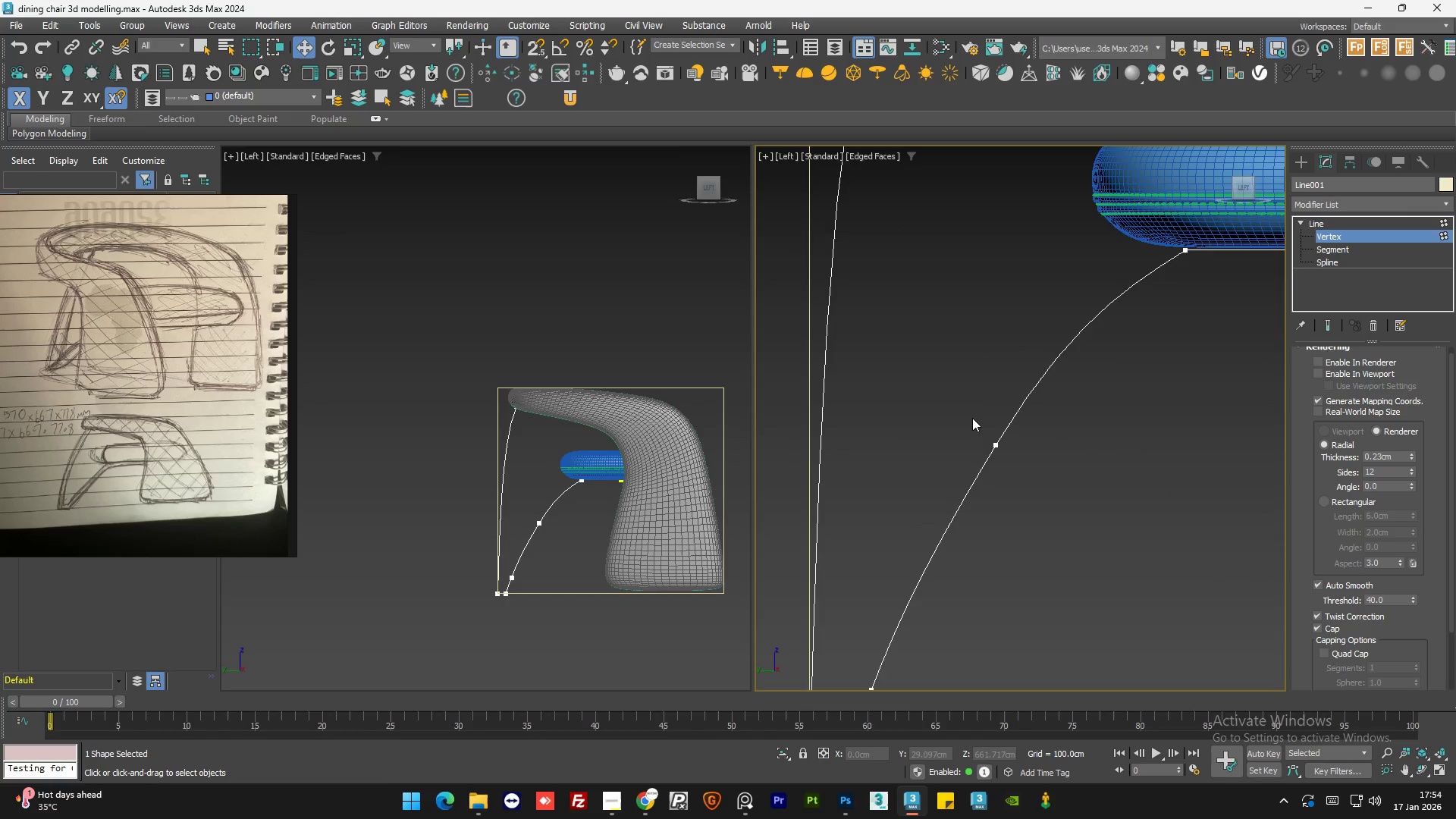 
scroll: coordinate [972, 418], scroll_direction: down, amount: 1.0
 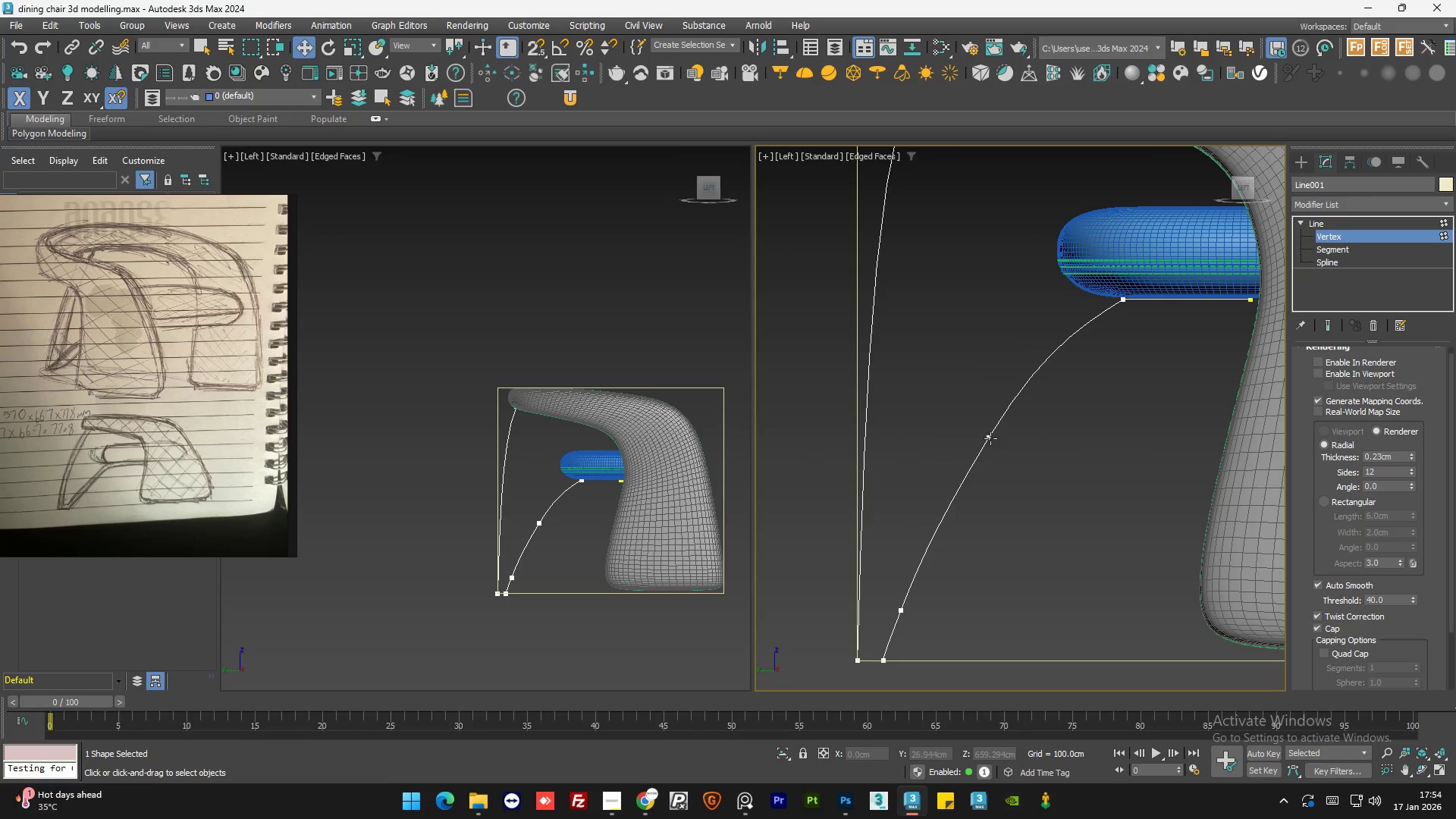 
left_click([988, 438])
 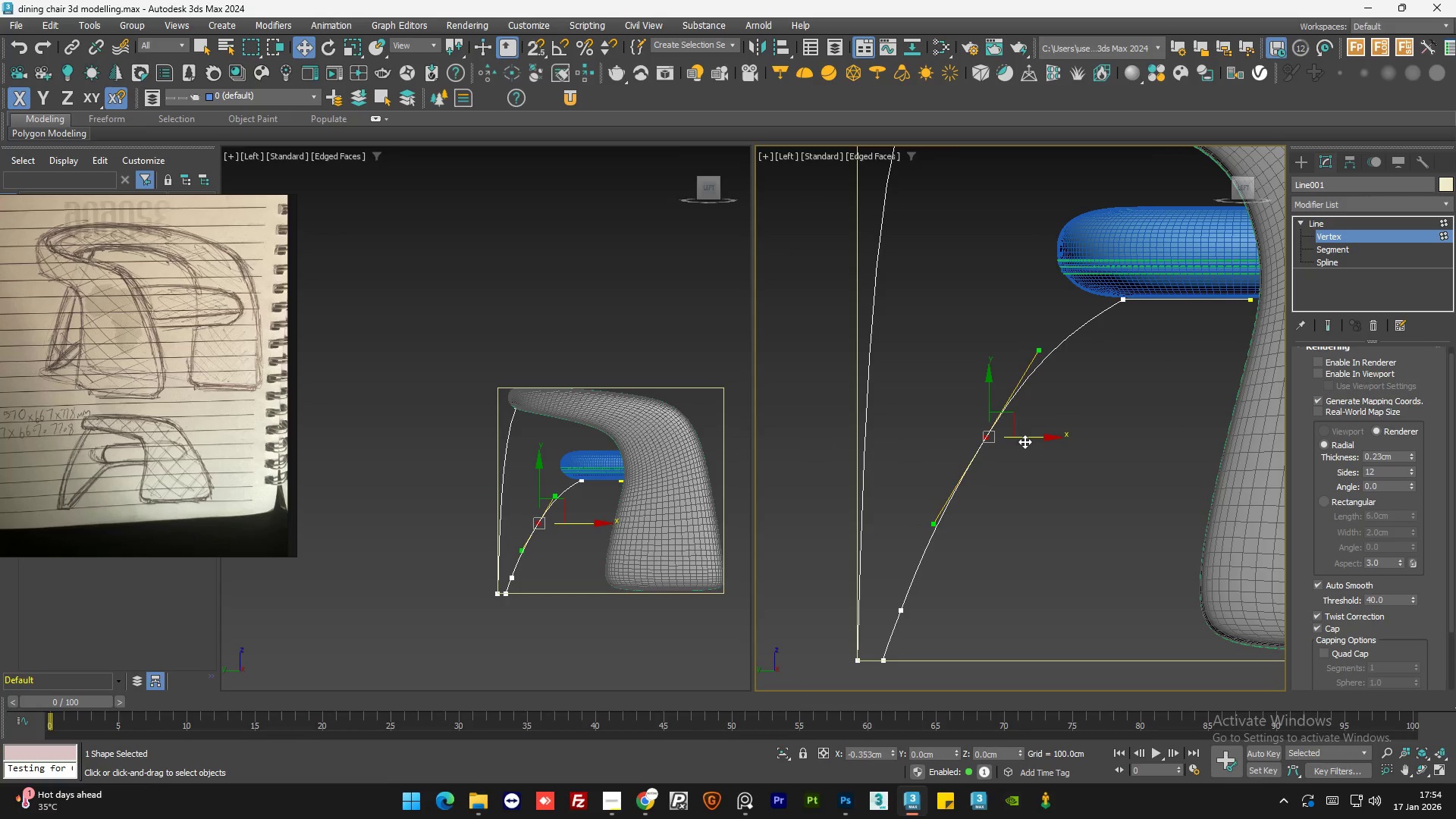 
left_click([1012, 514])
 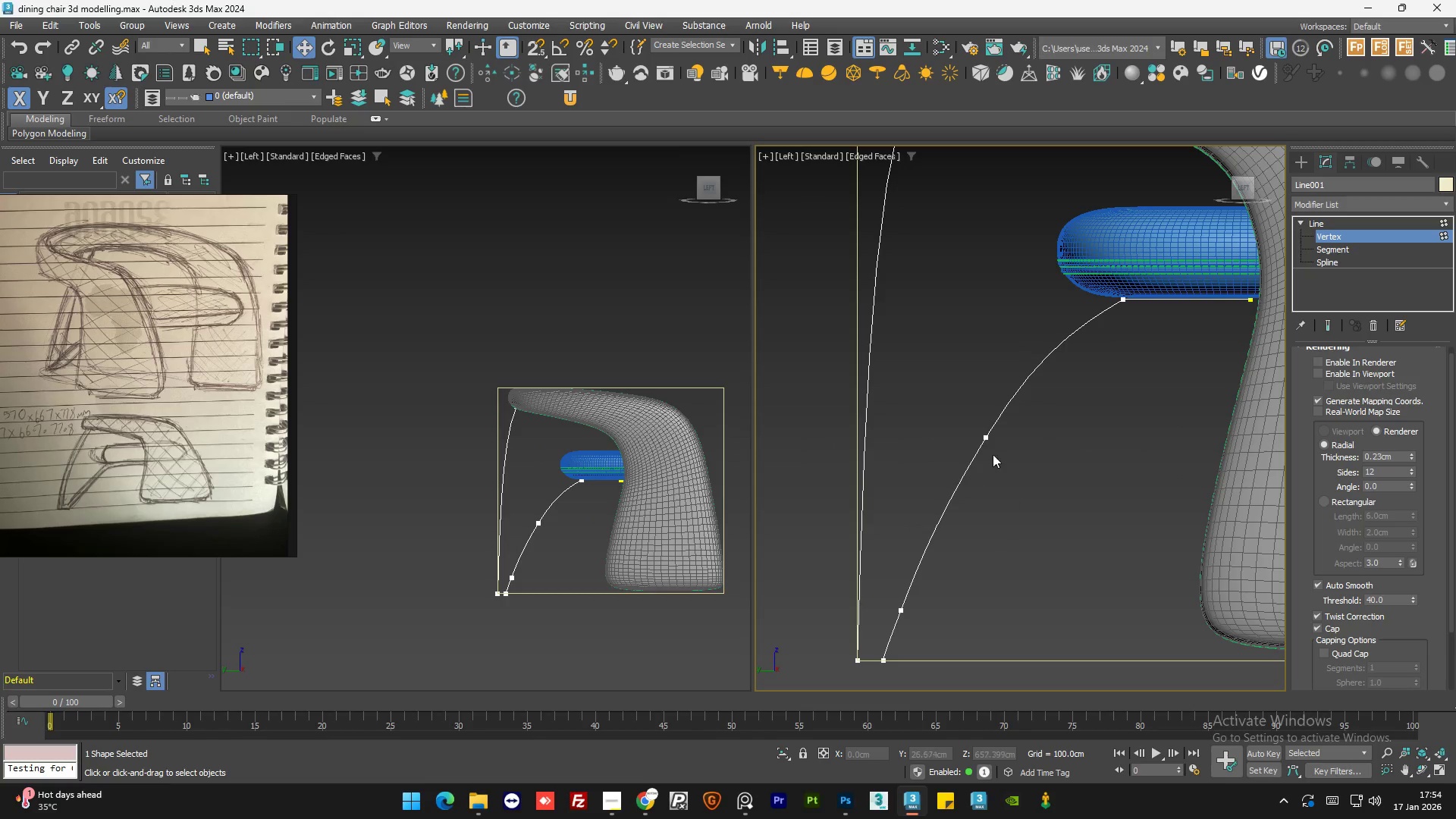 
left_click([985, 437])
 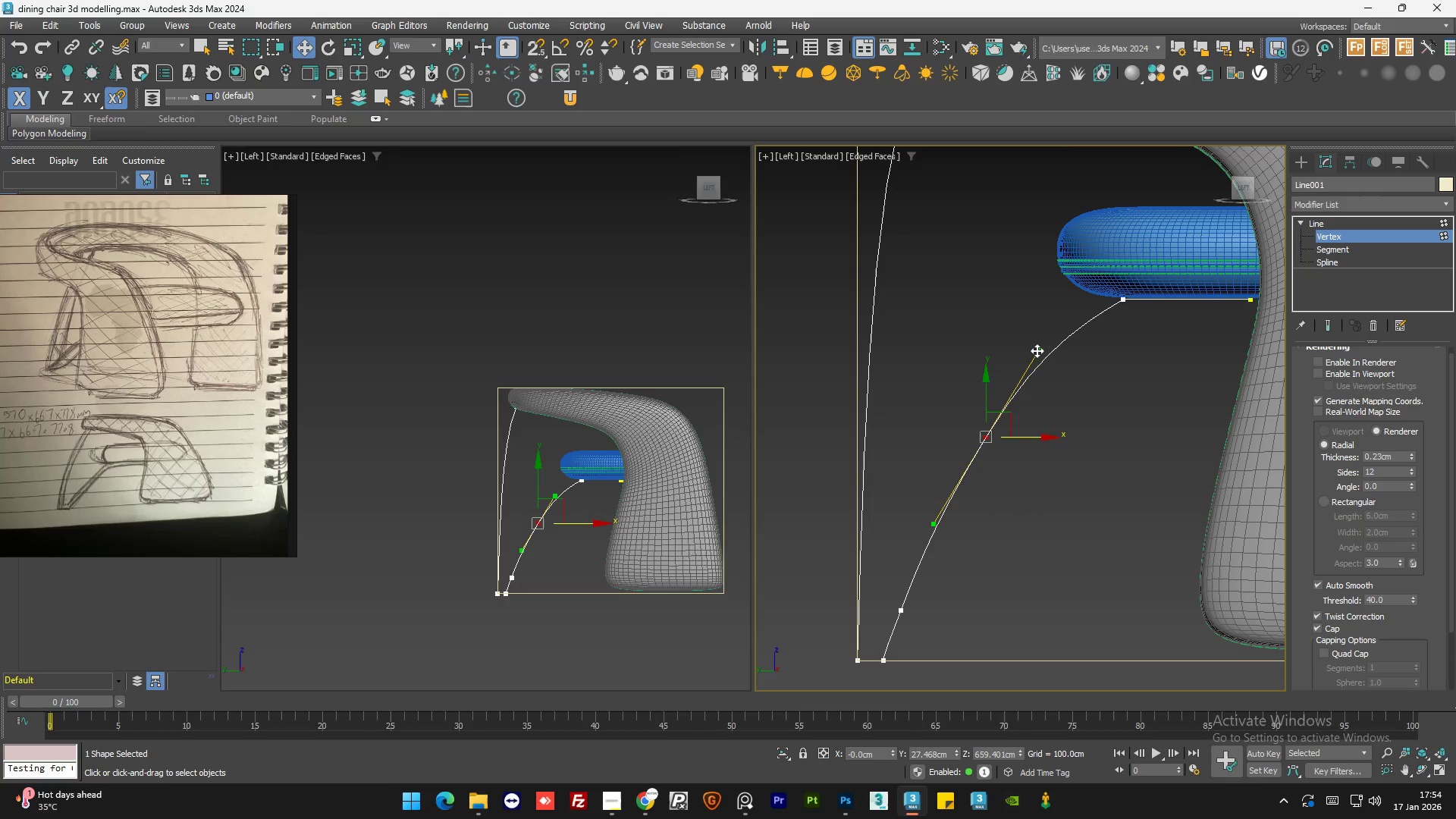 
left_click_drag(start_coordinate=[1038, 348], to_coordinate=[1043, 347])
 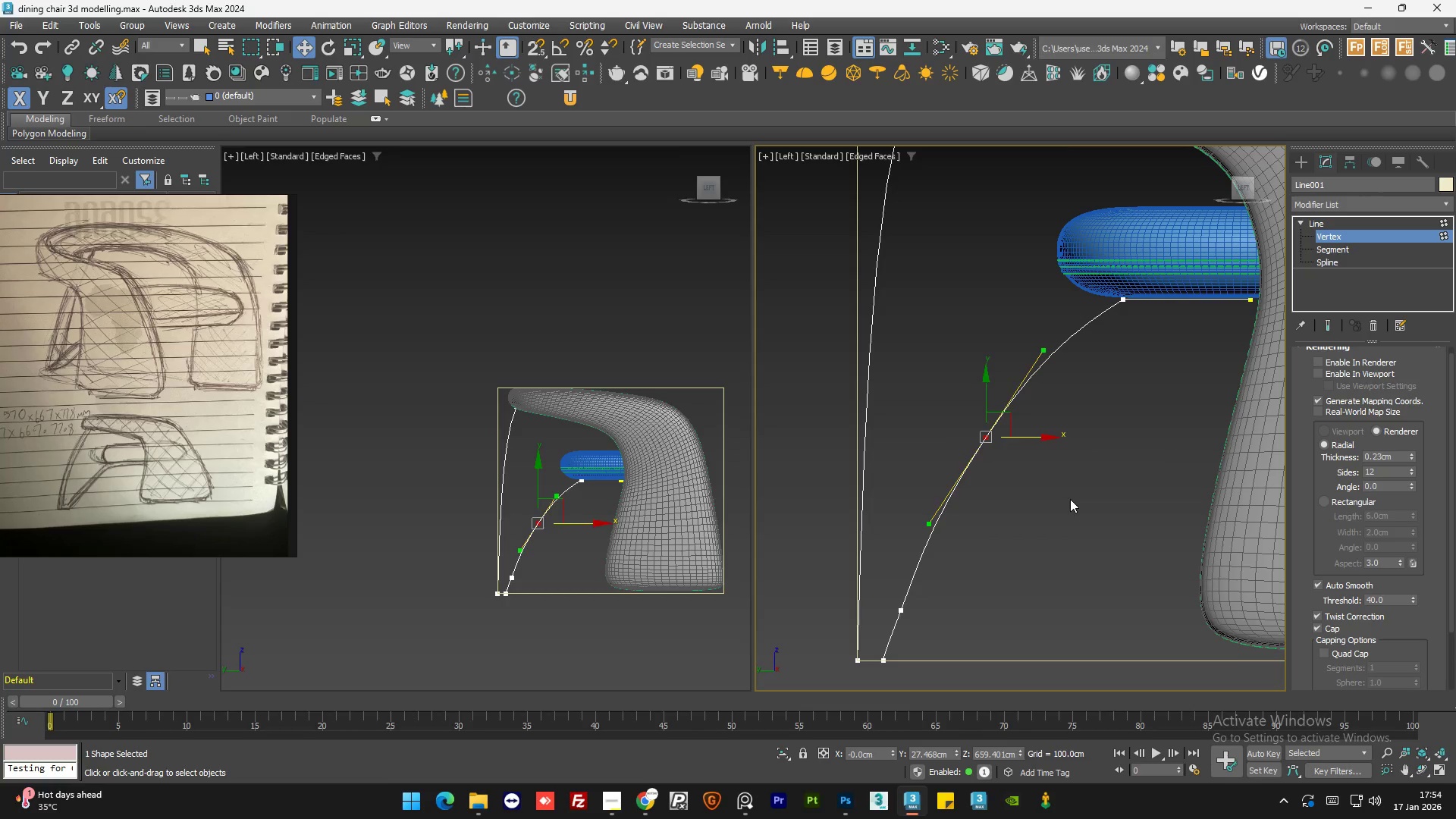 
double_click([1070, 499])
 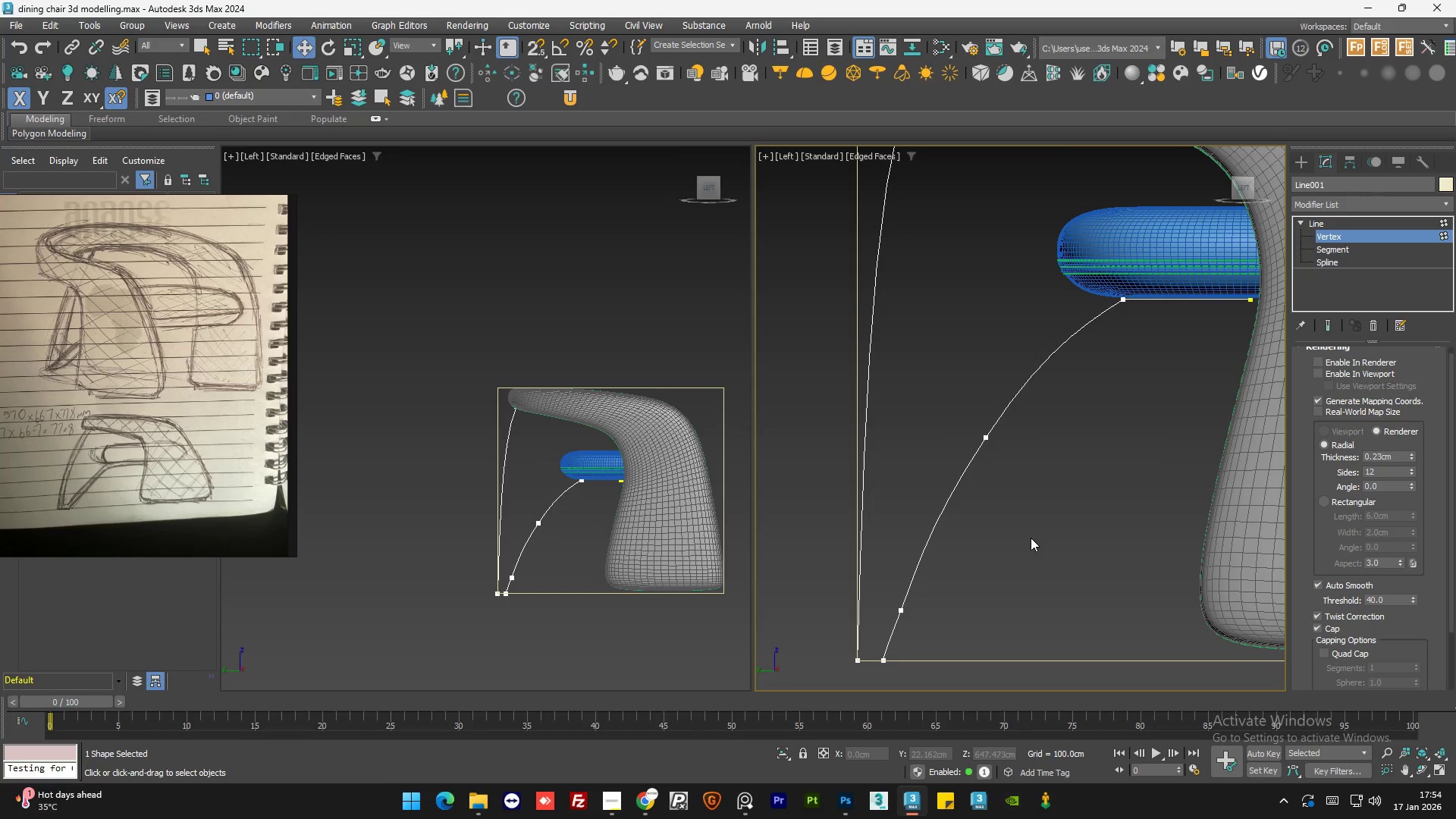 
scroll: coordinate [944, 490], scroll_direction: down, amount: 3.0
 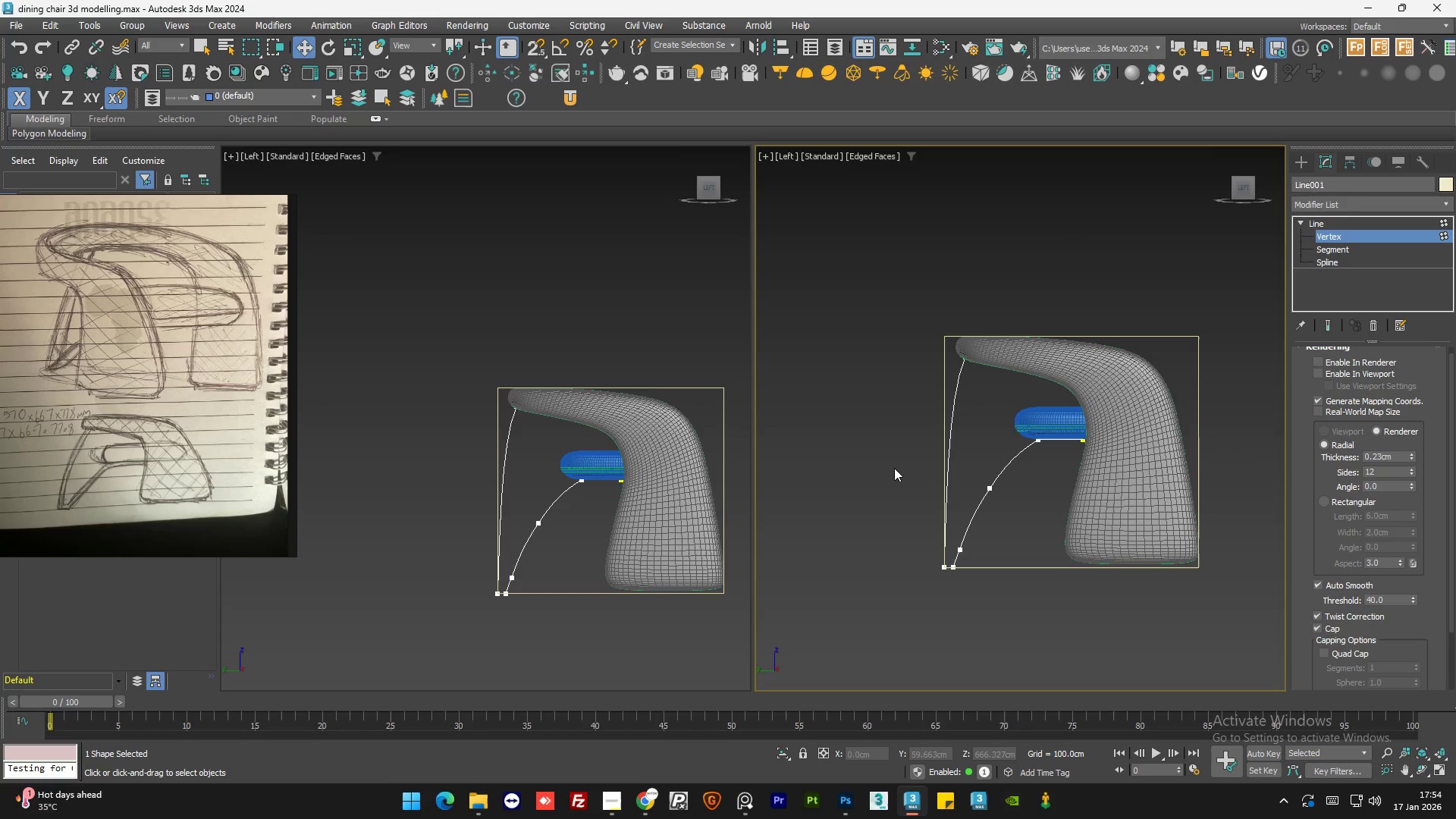 
wait(11.61)
 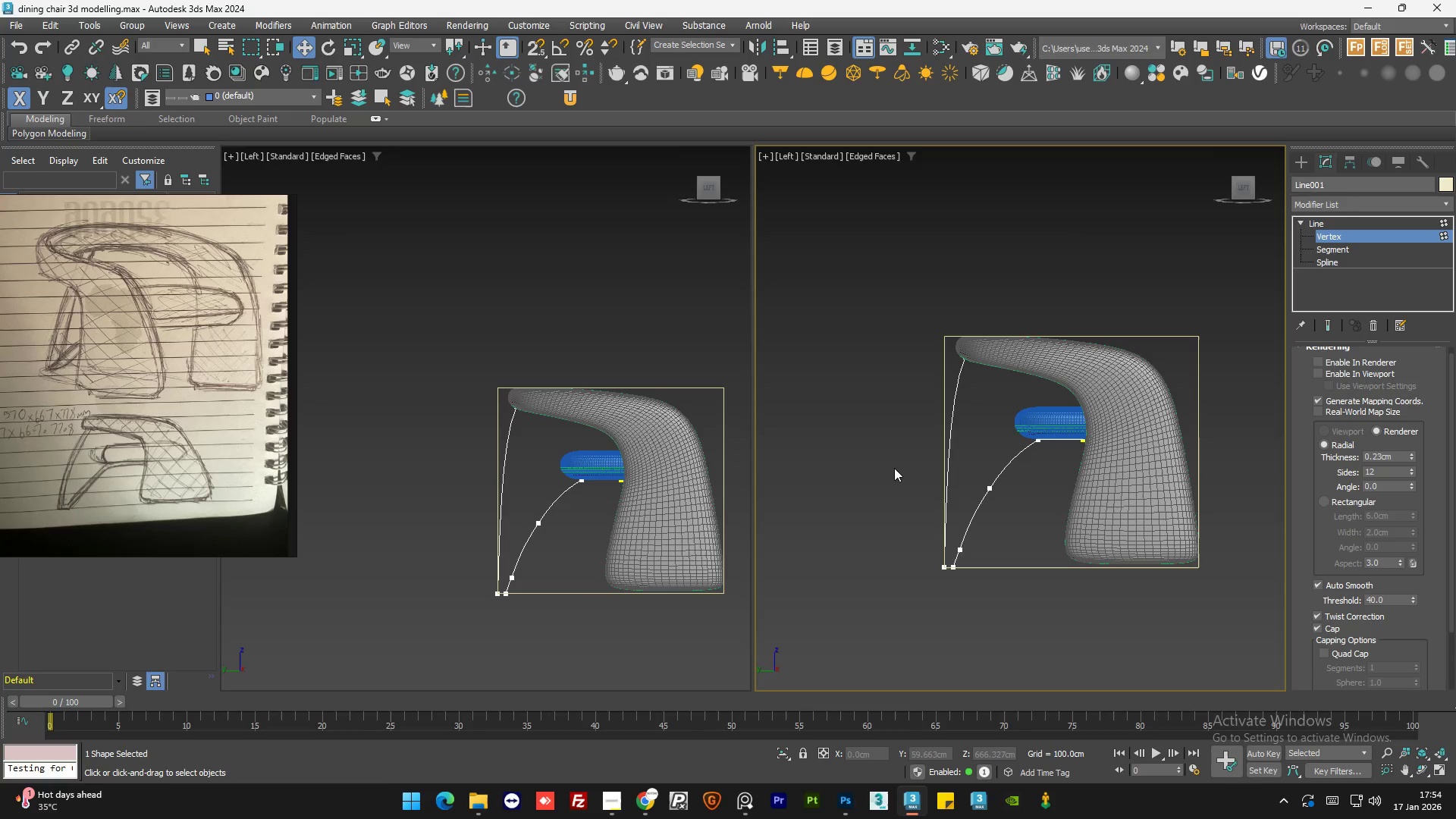 
scroll: coordinate [943, 550], scroll_direction: up, amount: 2.0
 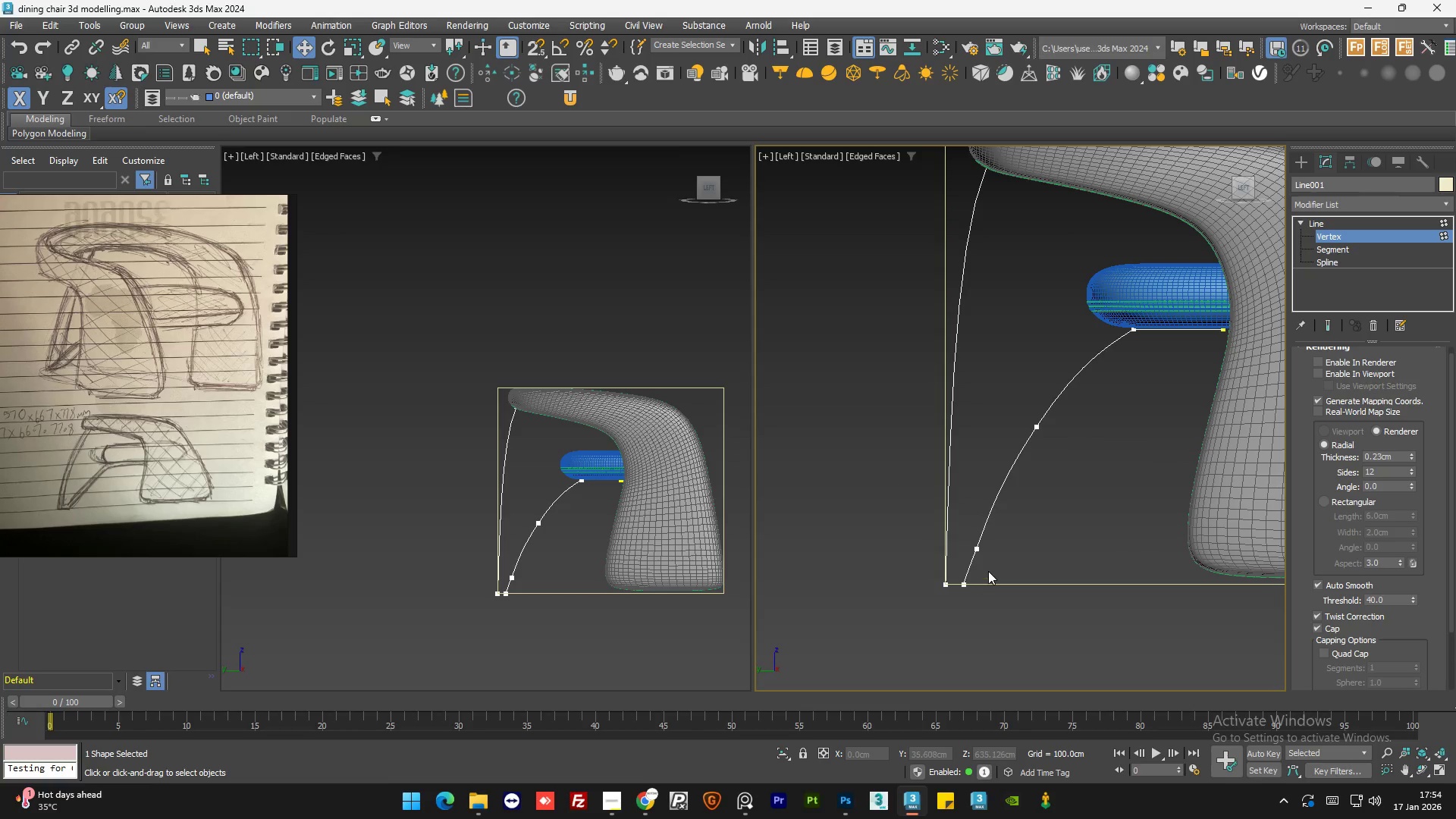 
left_click_drag(start_coordinate=[974, 577], to_coordinate=[858, 609])
 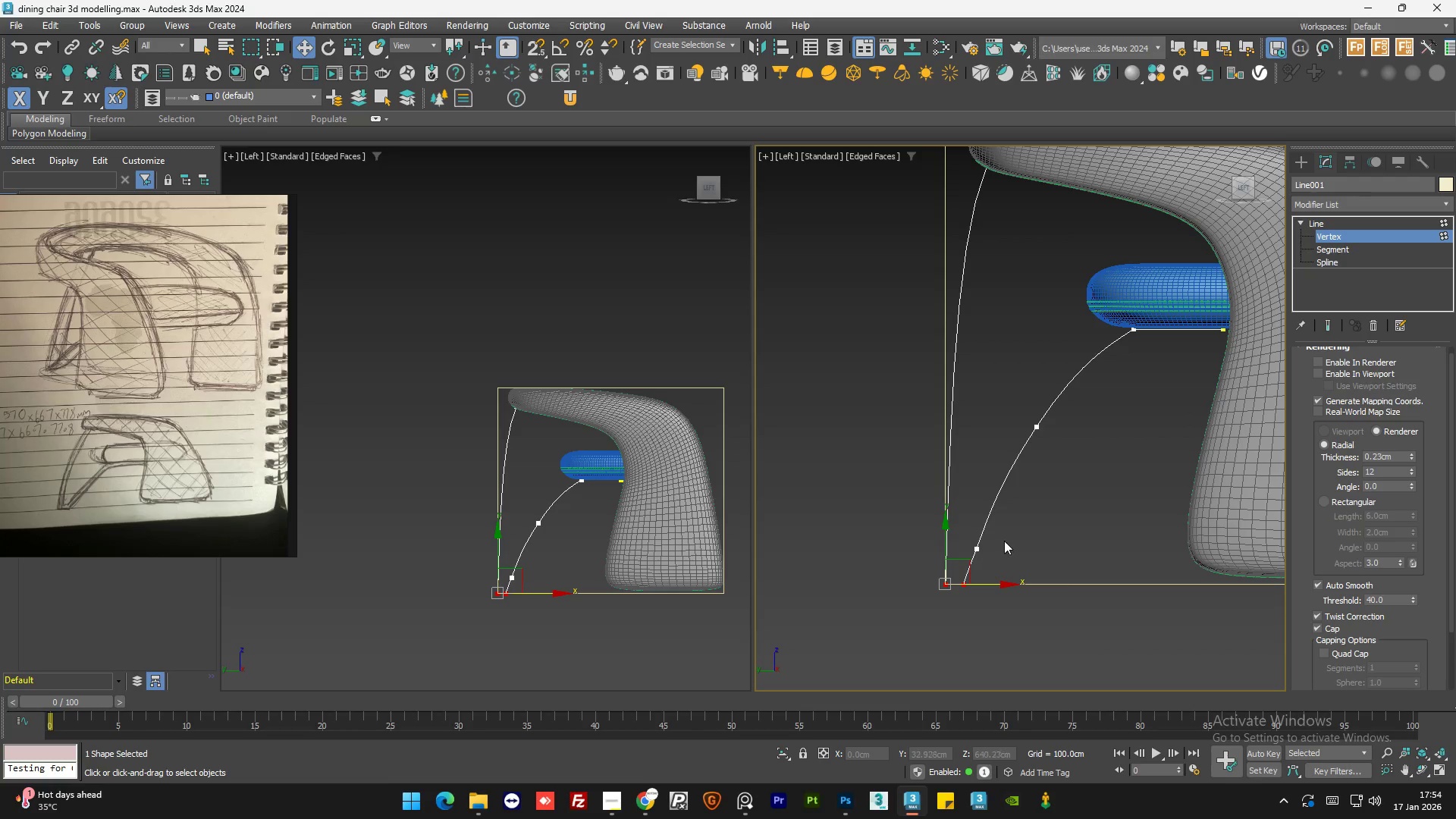 
hold_key(key=ControlLeft, duration=0.53)
left_click_drag(start_coordinate=[1000, 540], to_coordinate=[929, 576])
 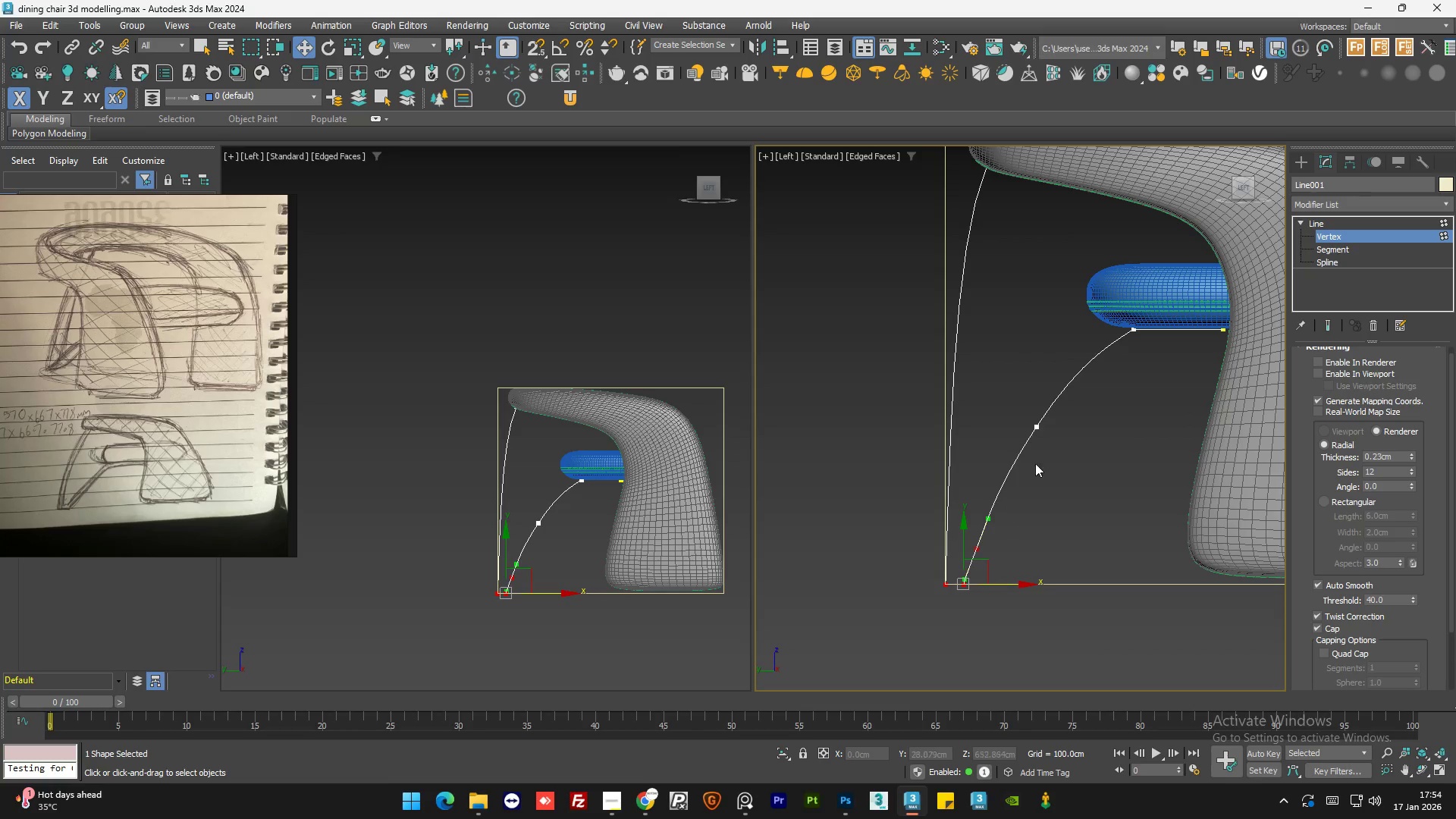 
hold_key(key=ControlLeft, duration=0.72)
left_click_drag(start_coordinate=[1081, 403], to_coordinate=[992, 484])
 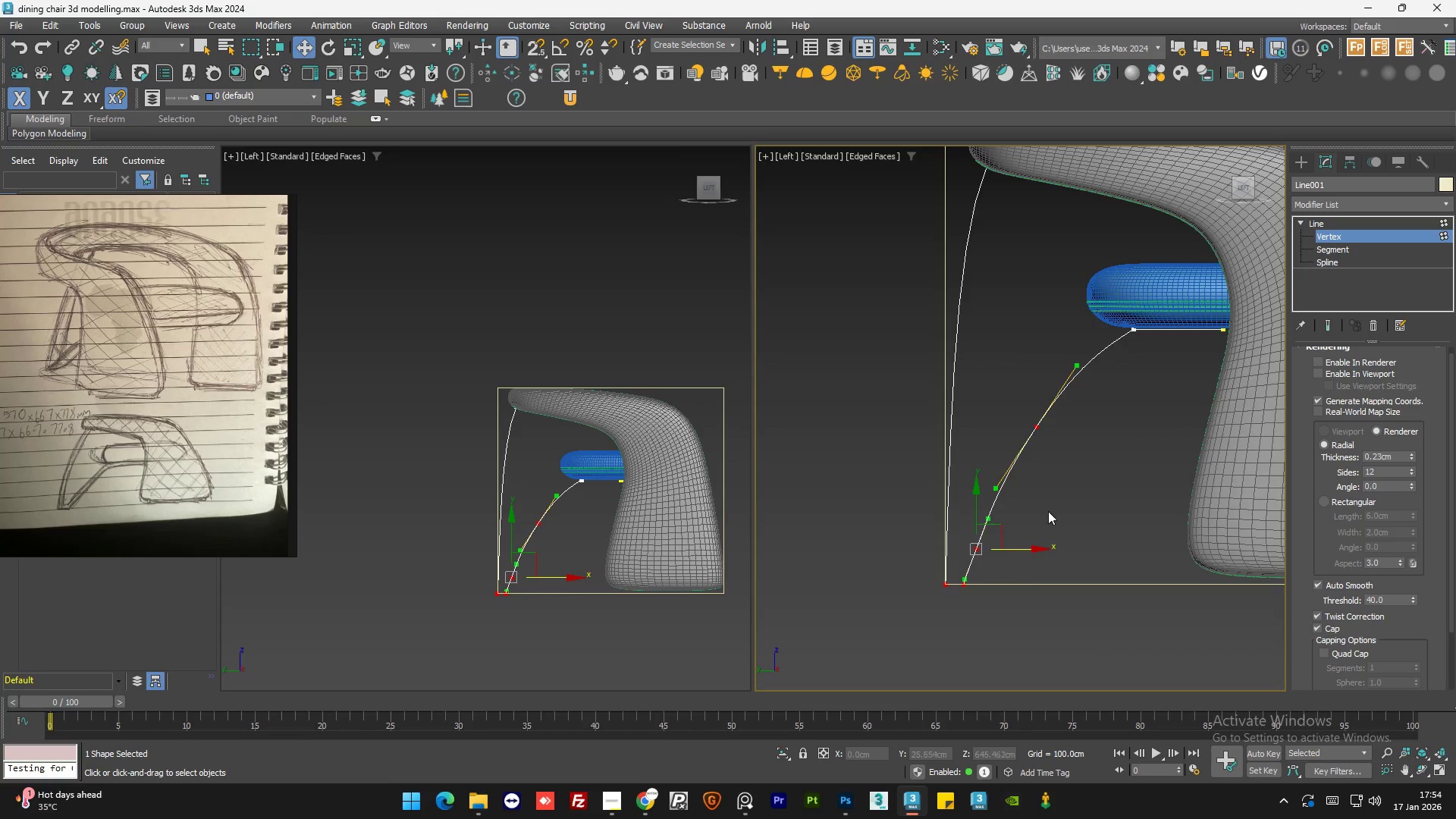 
scroll: coordinate [1054, 525], scroll_direction: down, amount: 2.0
 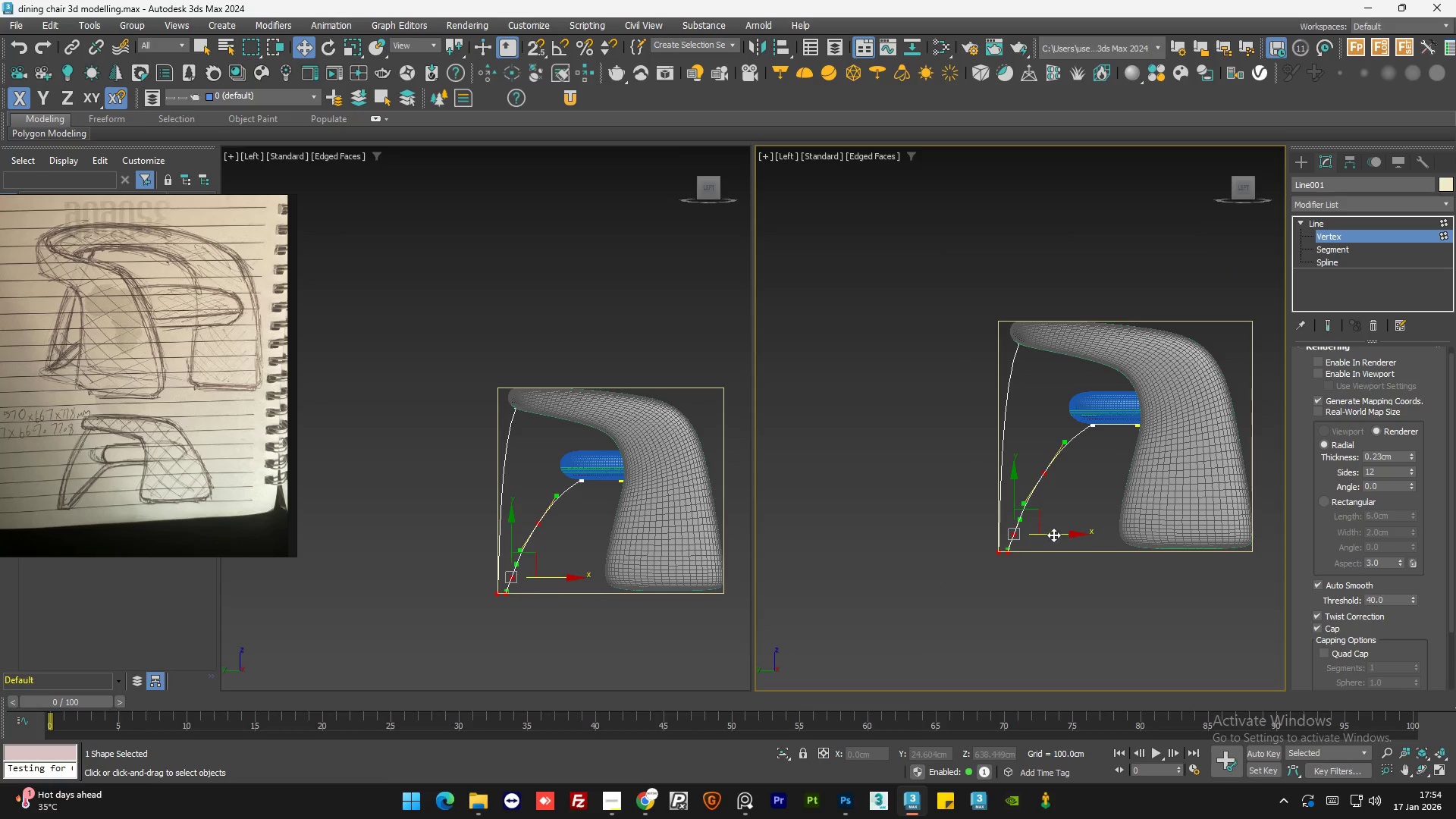 
left_click_drag(start_coordinate=[1053, 535], to_coordinate=[1032, 540])
 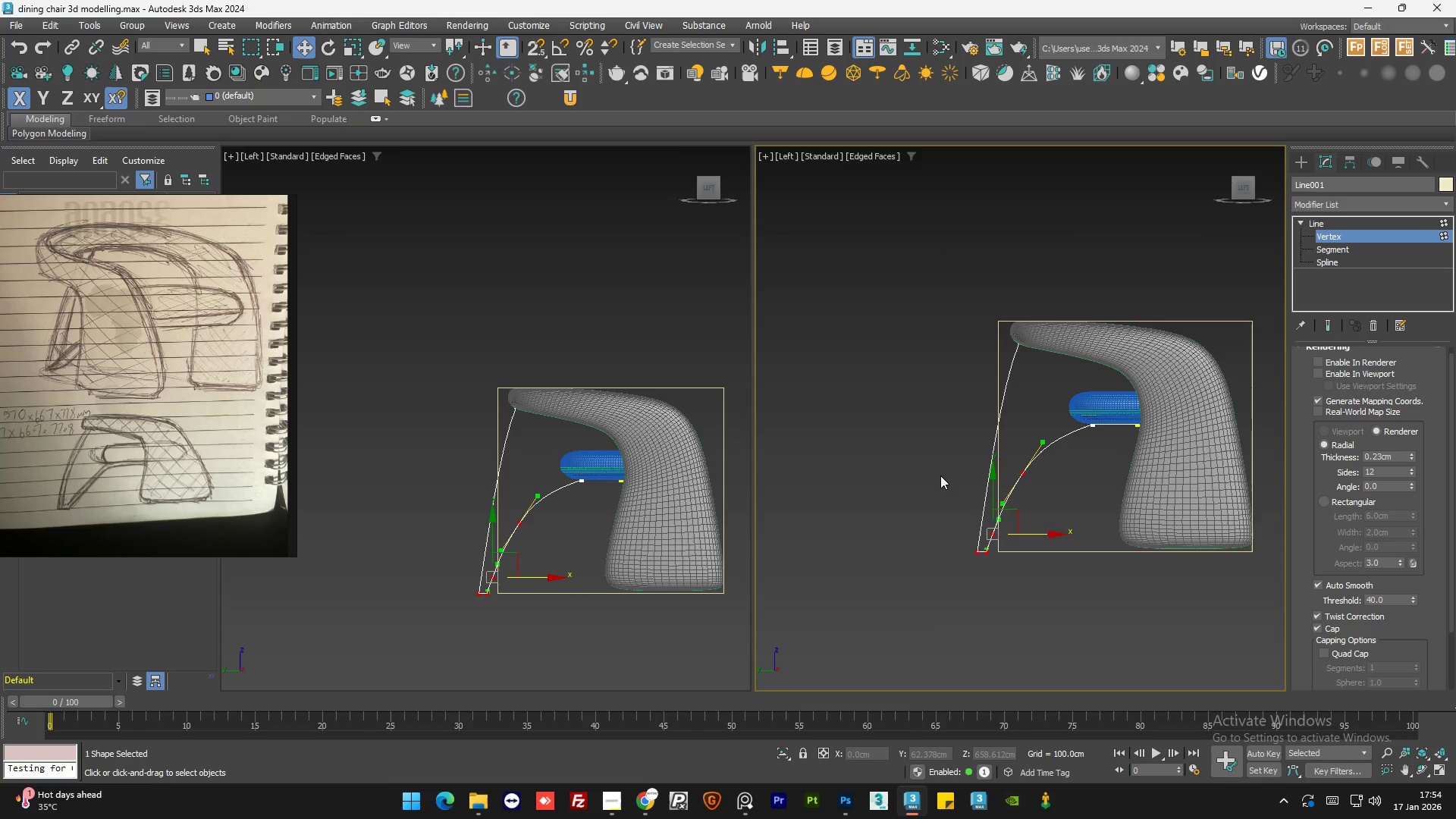 
left_click([939, 475])
 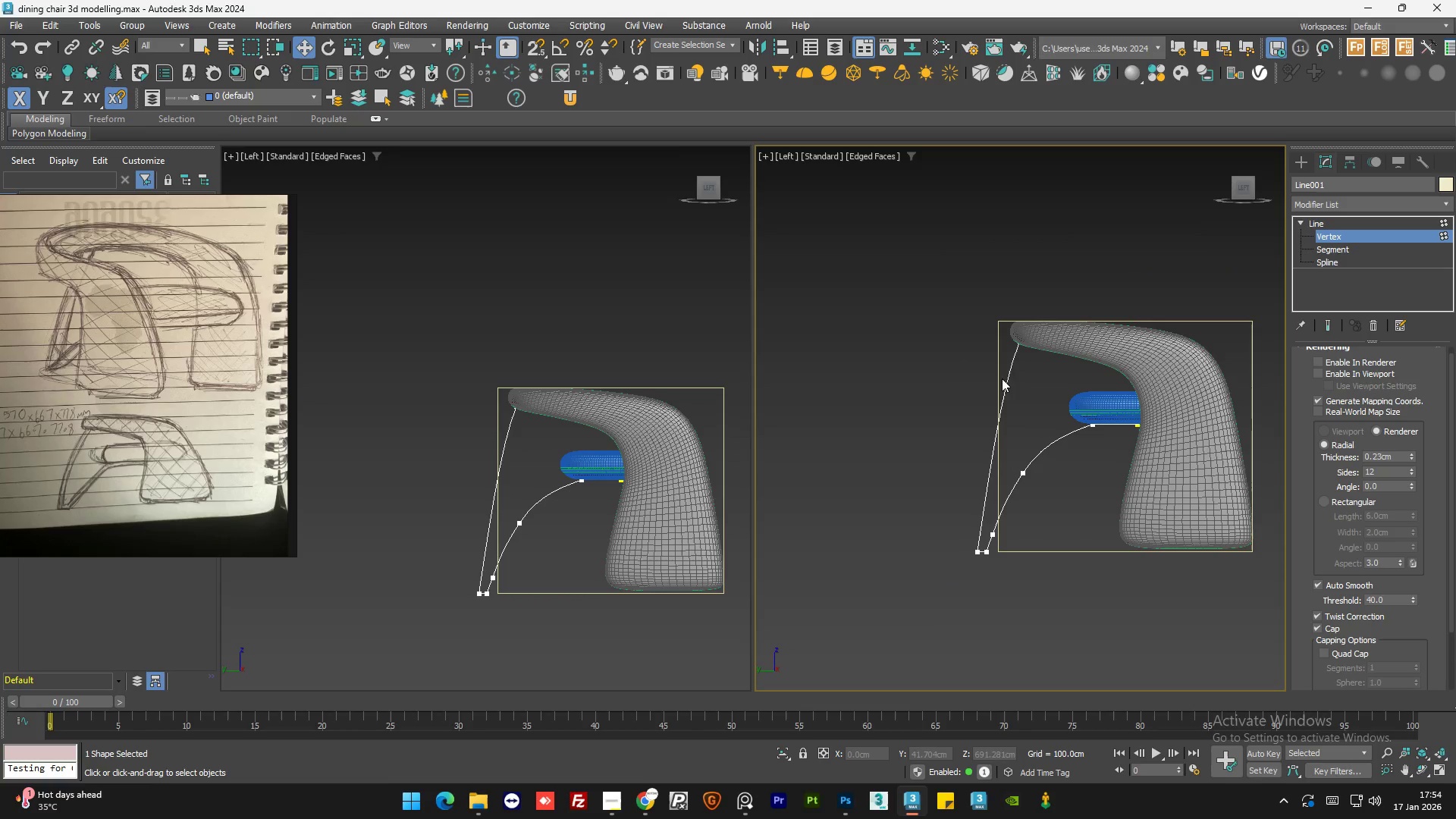 
left_click_drag(start_coordinate=[1065, 315], to_coordinate=[880, 472])
 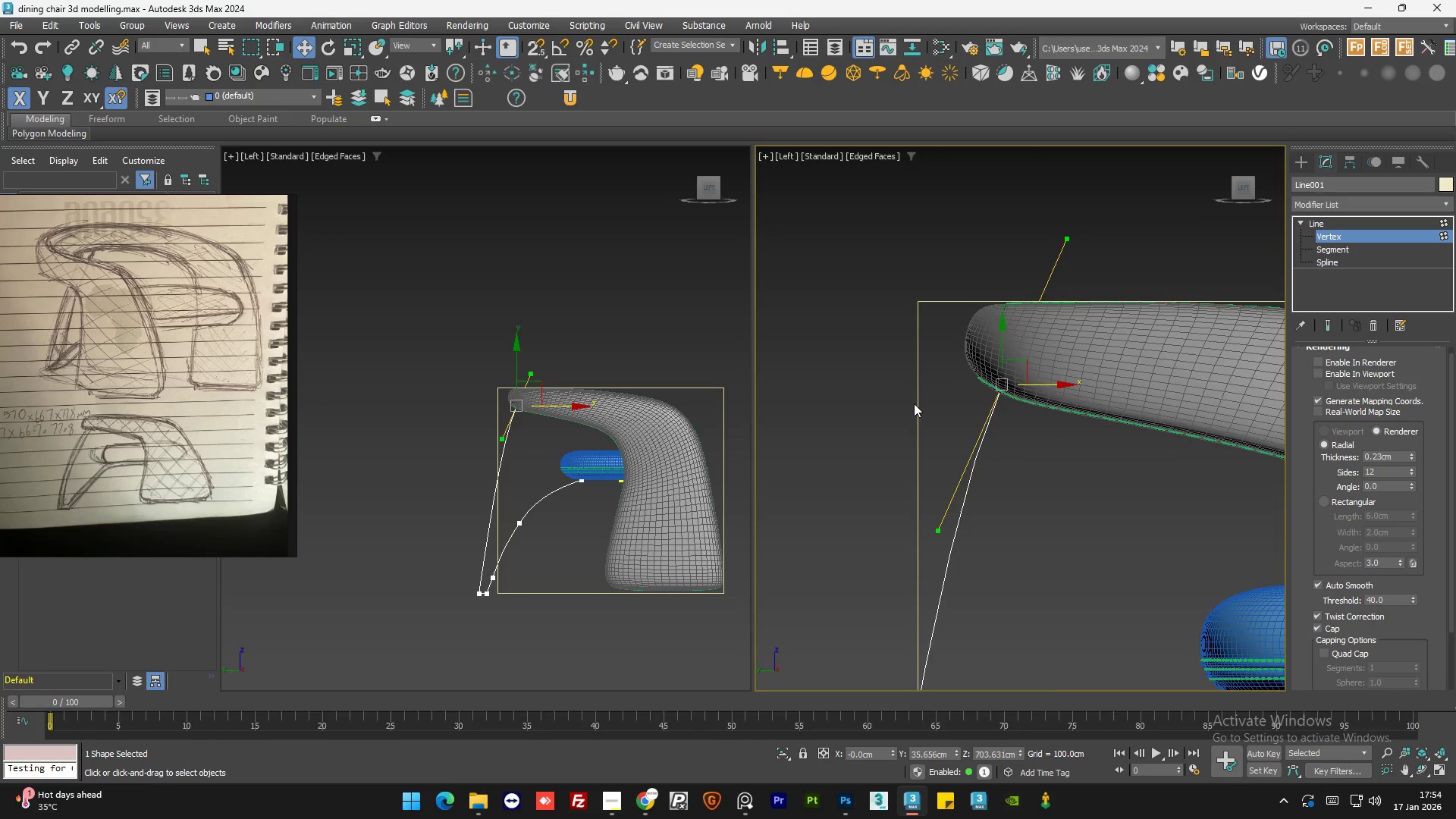 
scroll: coordinate [1025, 326], scroll_direction: up, amount: 4.0
 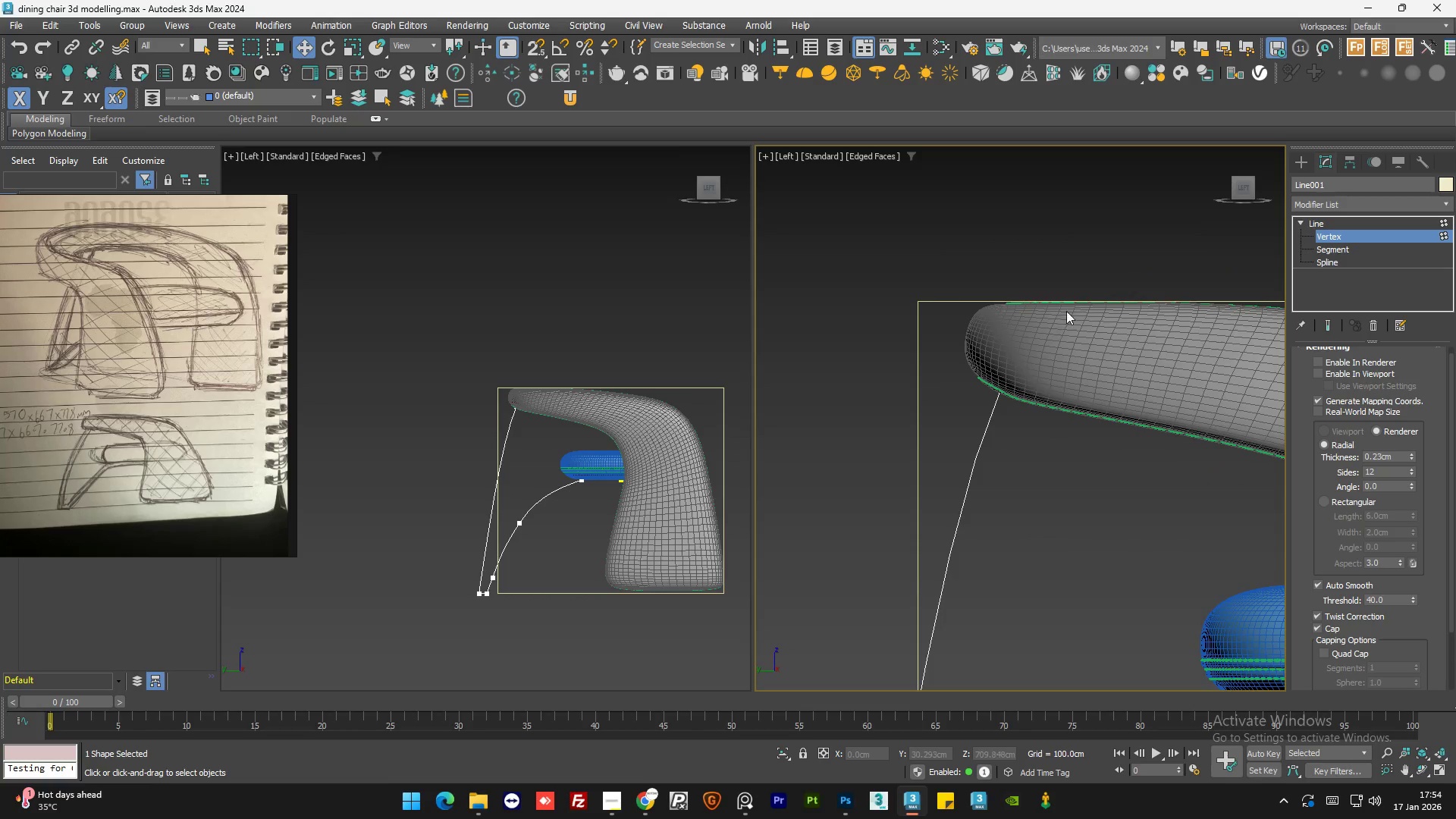 
scroll: coordinate [914, 403], scroll_direction: down, amount: 2.0
 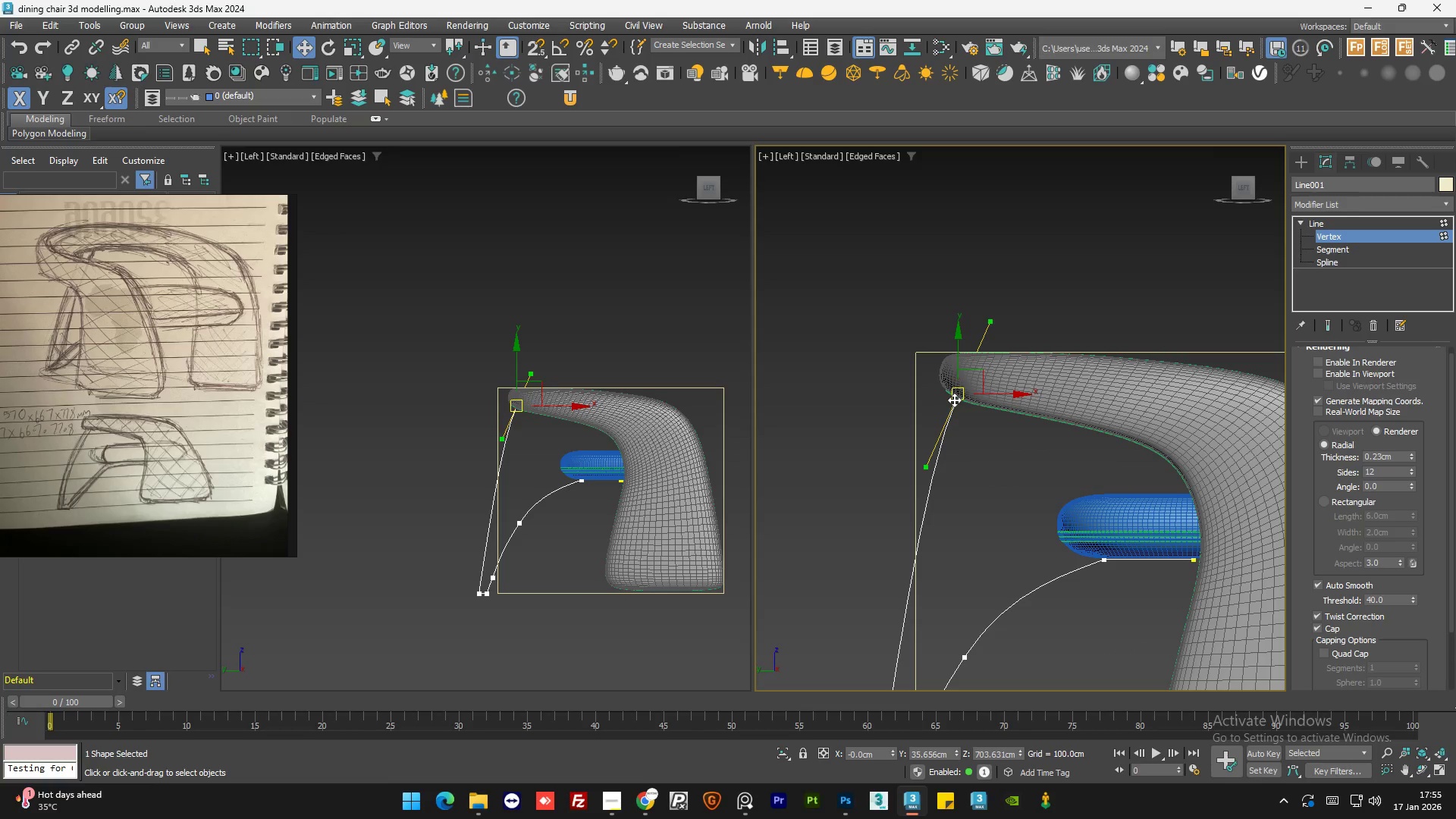 
key(F3)
 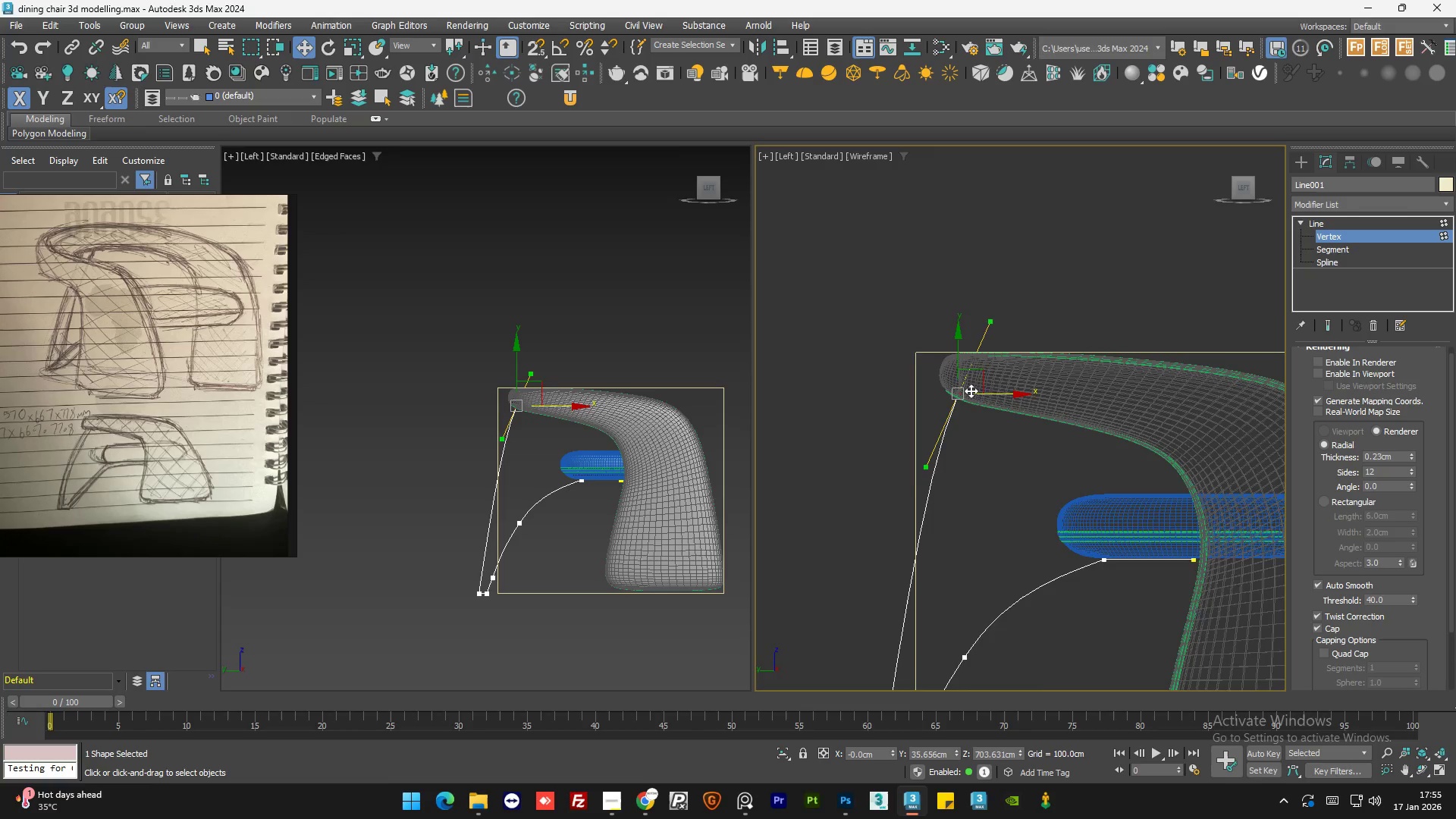 
scroll: coordinate [970, 390], scroll_direction: up, amount: 5.0
 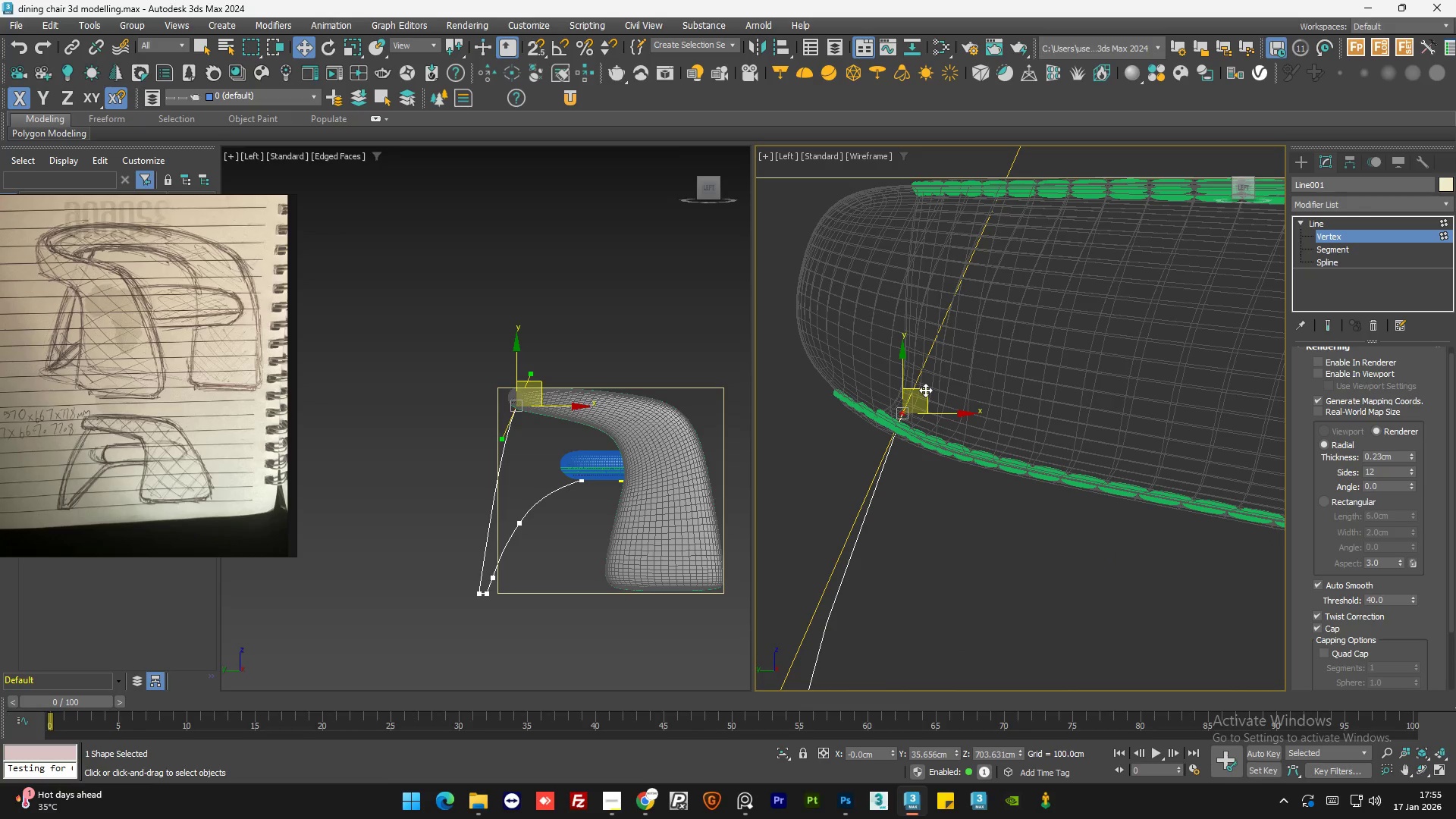 
left_click_drag(start_coordinate=[925, 390], to_coordinate=[915, 388])
 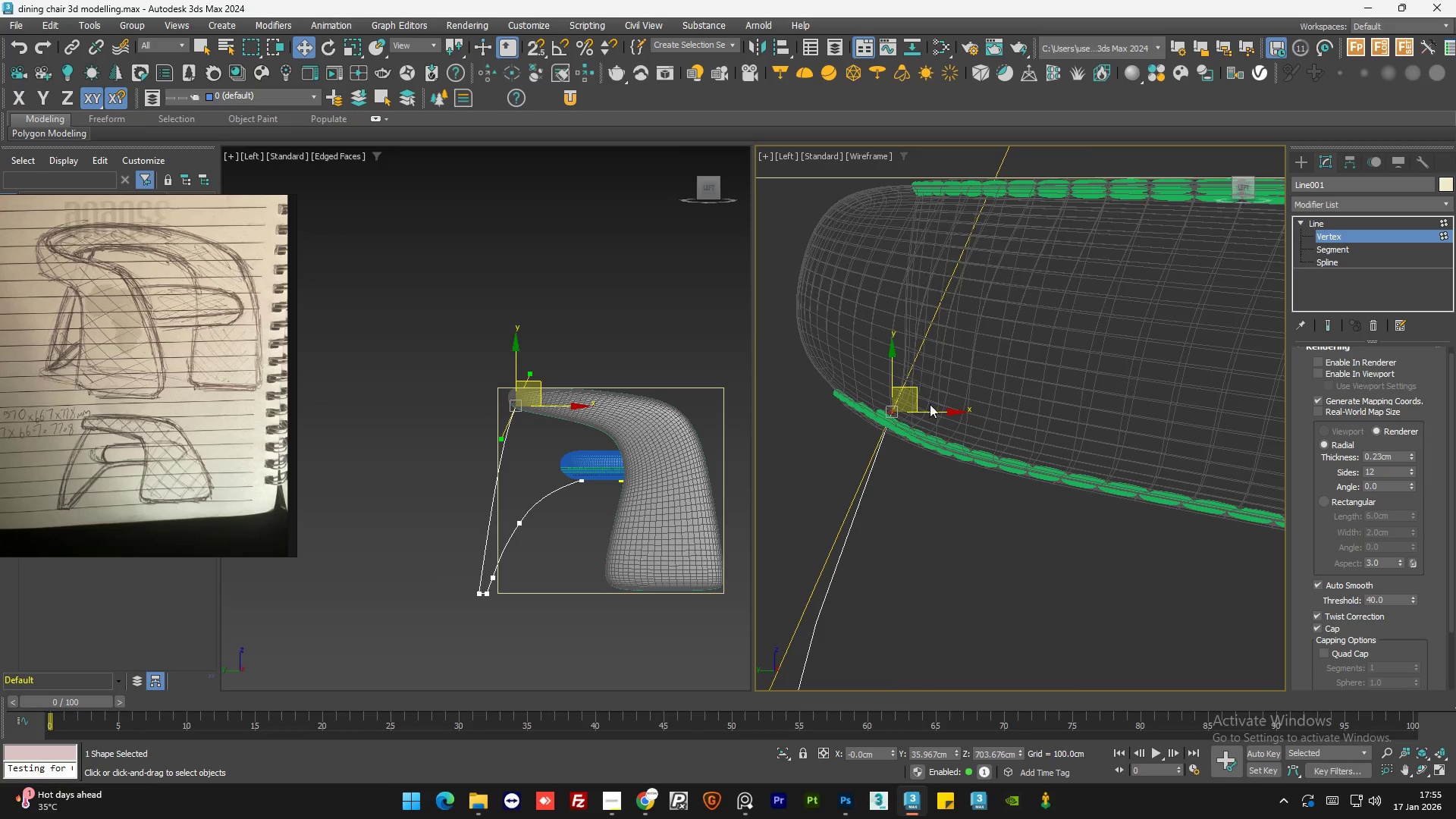 
scroll: coordinate [940, 412], scroll_direction: down, amount: 4.0
 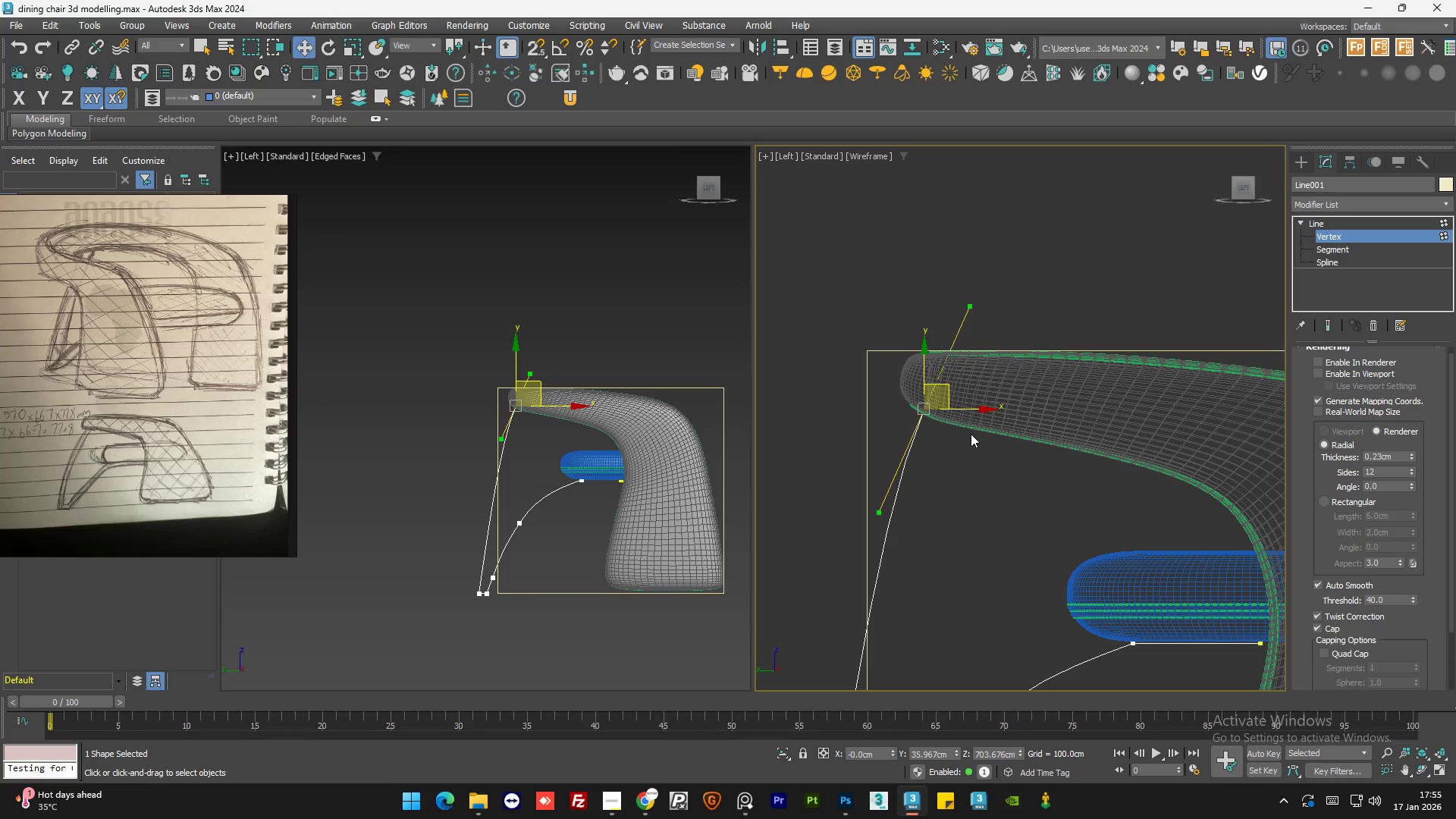 
key(F3)
 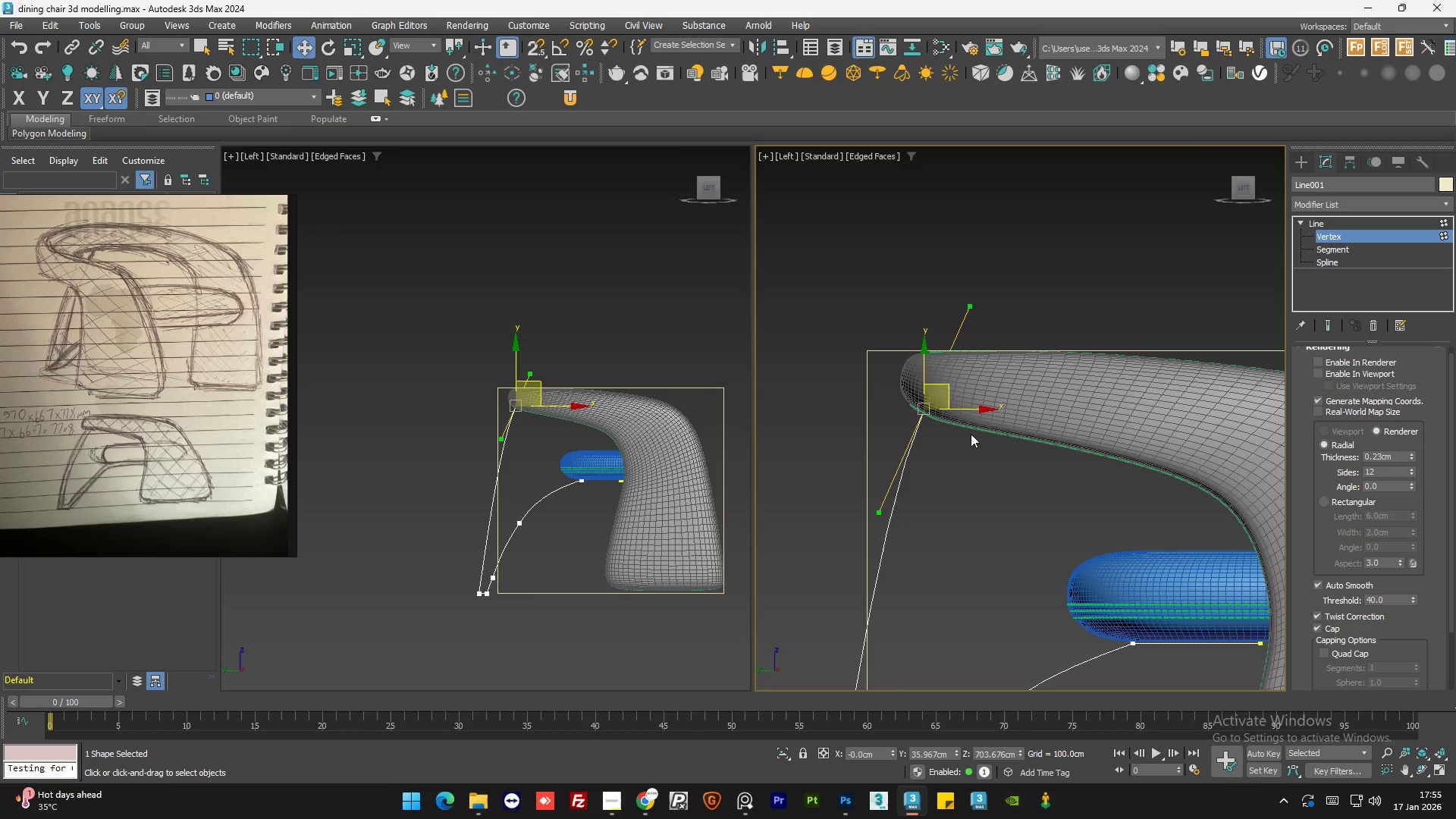 
hold_key(key=AltLeft, duration=1.3)
 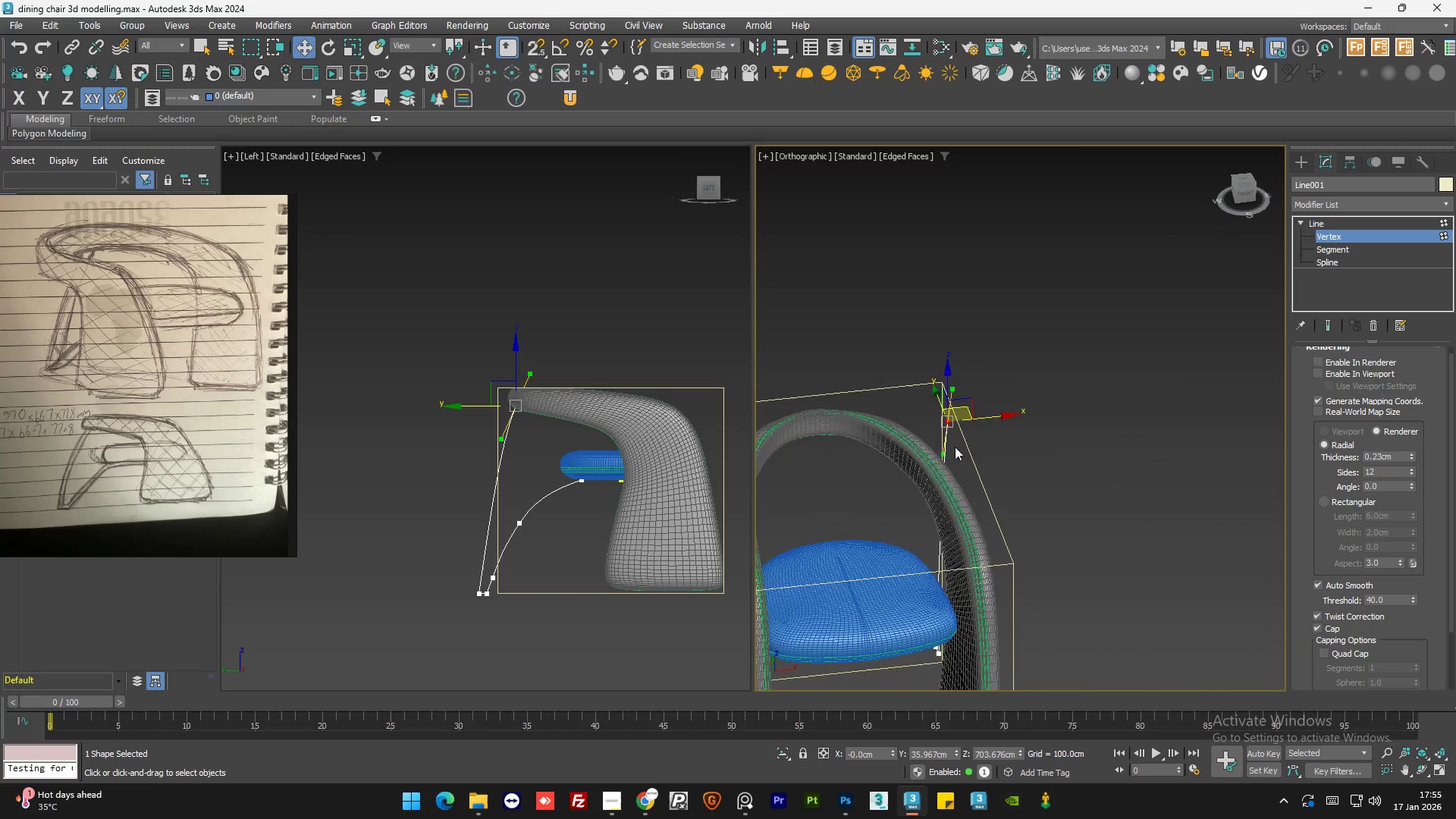 
scroll: coordinate [971, 434], scroll_direction: down, amount: 2.0
 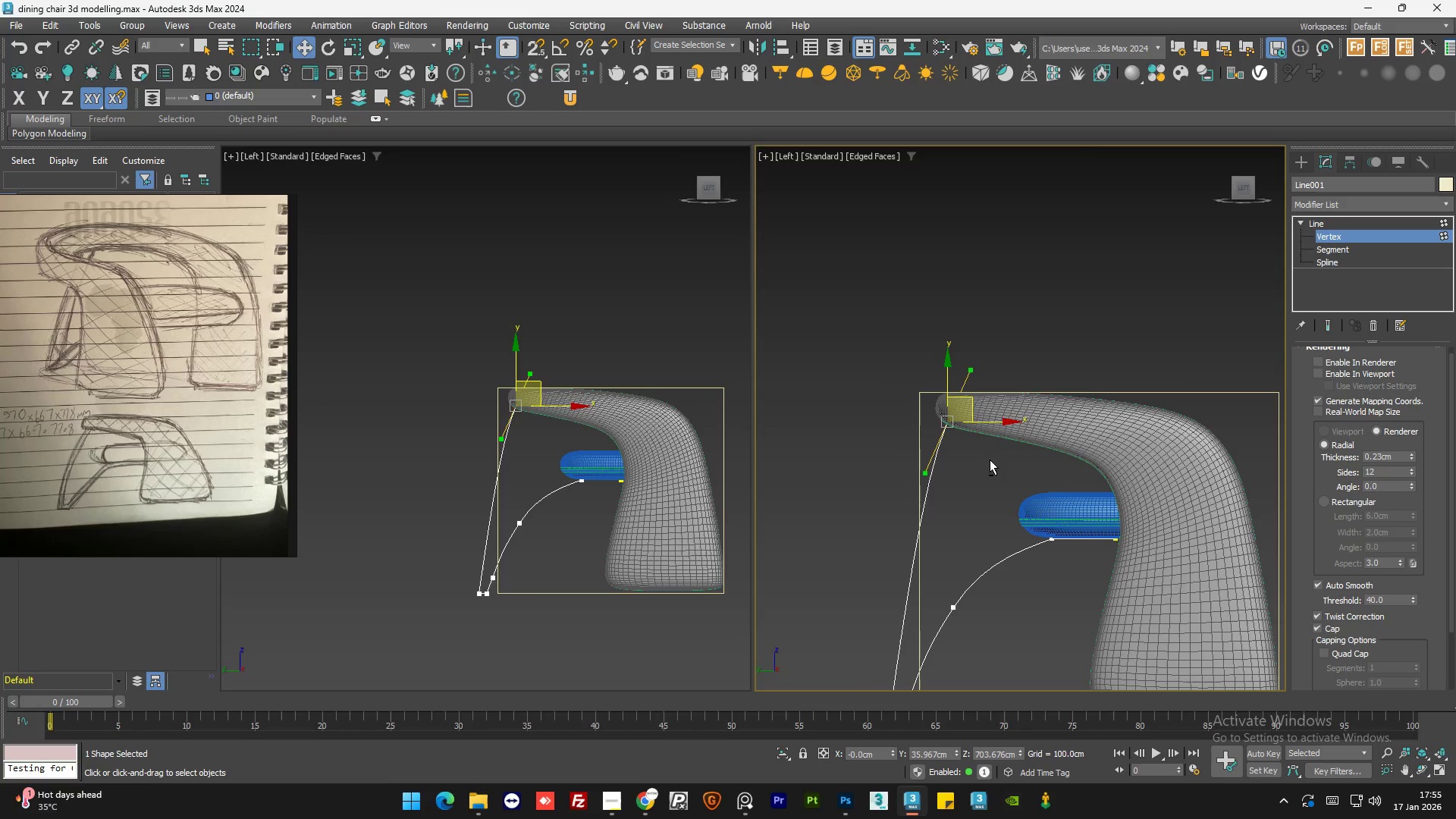 
hold_key(key=AltLeft, duration=1.5)
 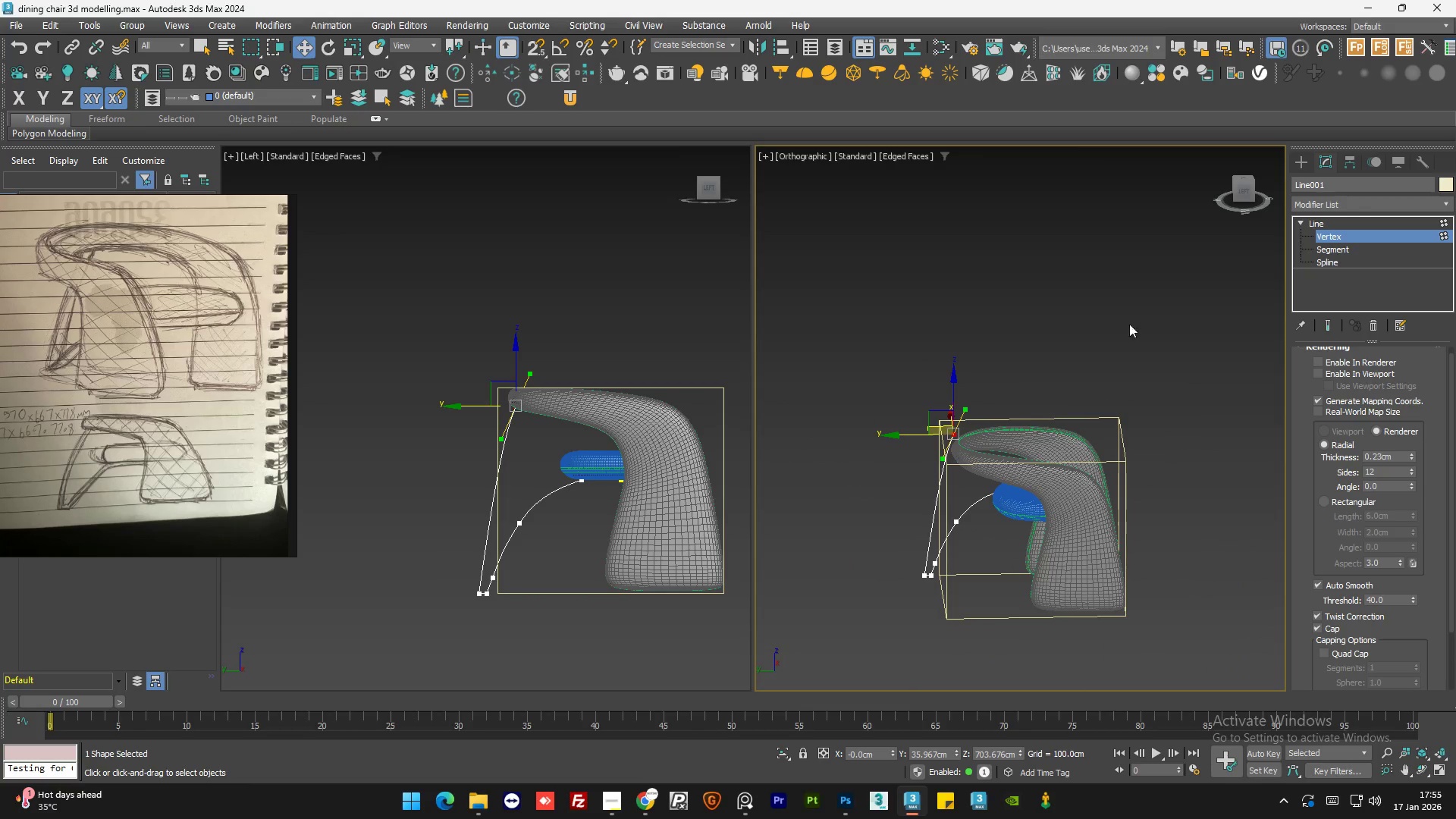 
scroll: coordinate [962, 446], scroll_direction: down, amount: 2.0
 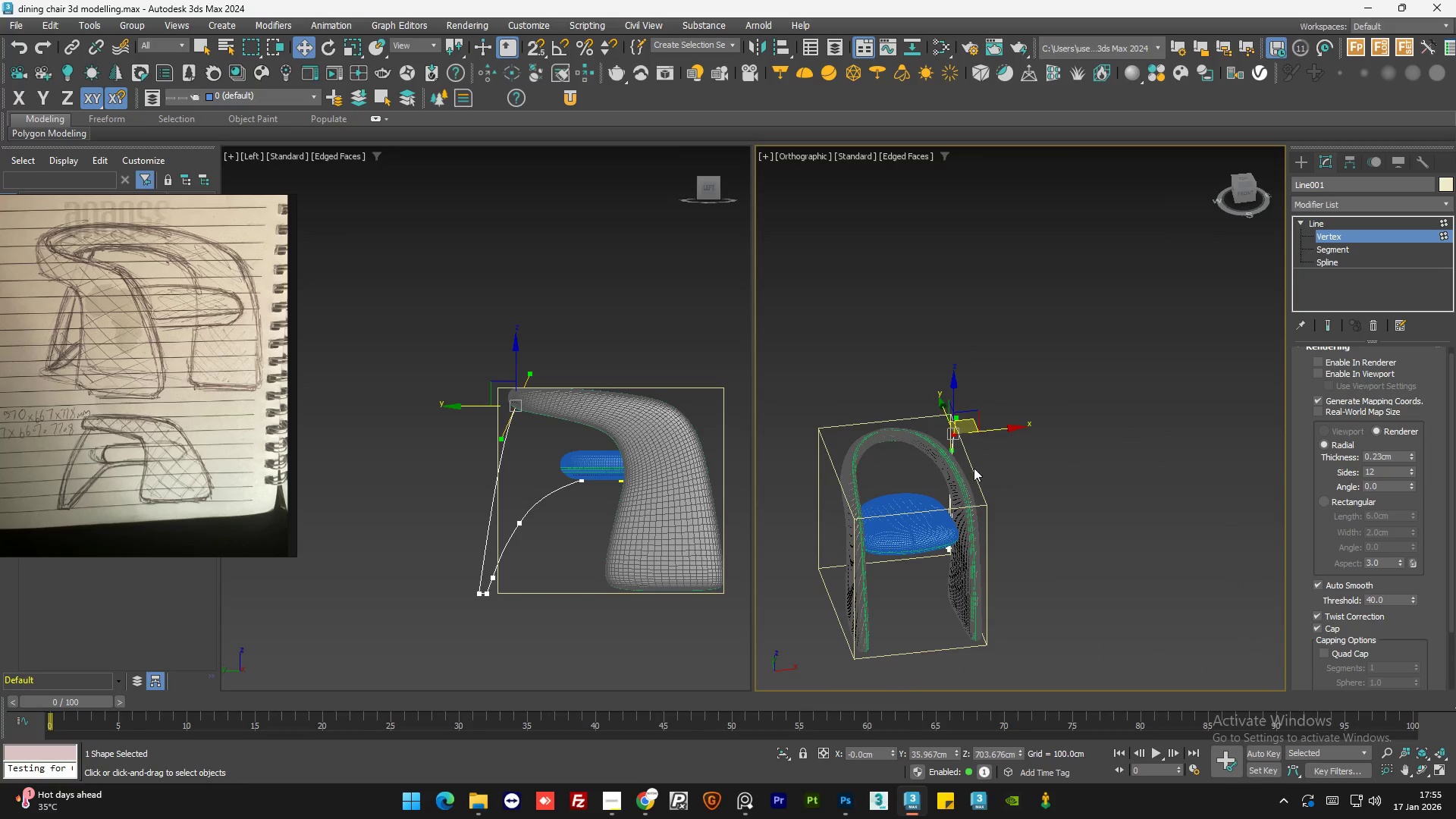 
hold_key(key=AltLeft, duration=0.31)
 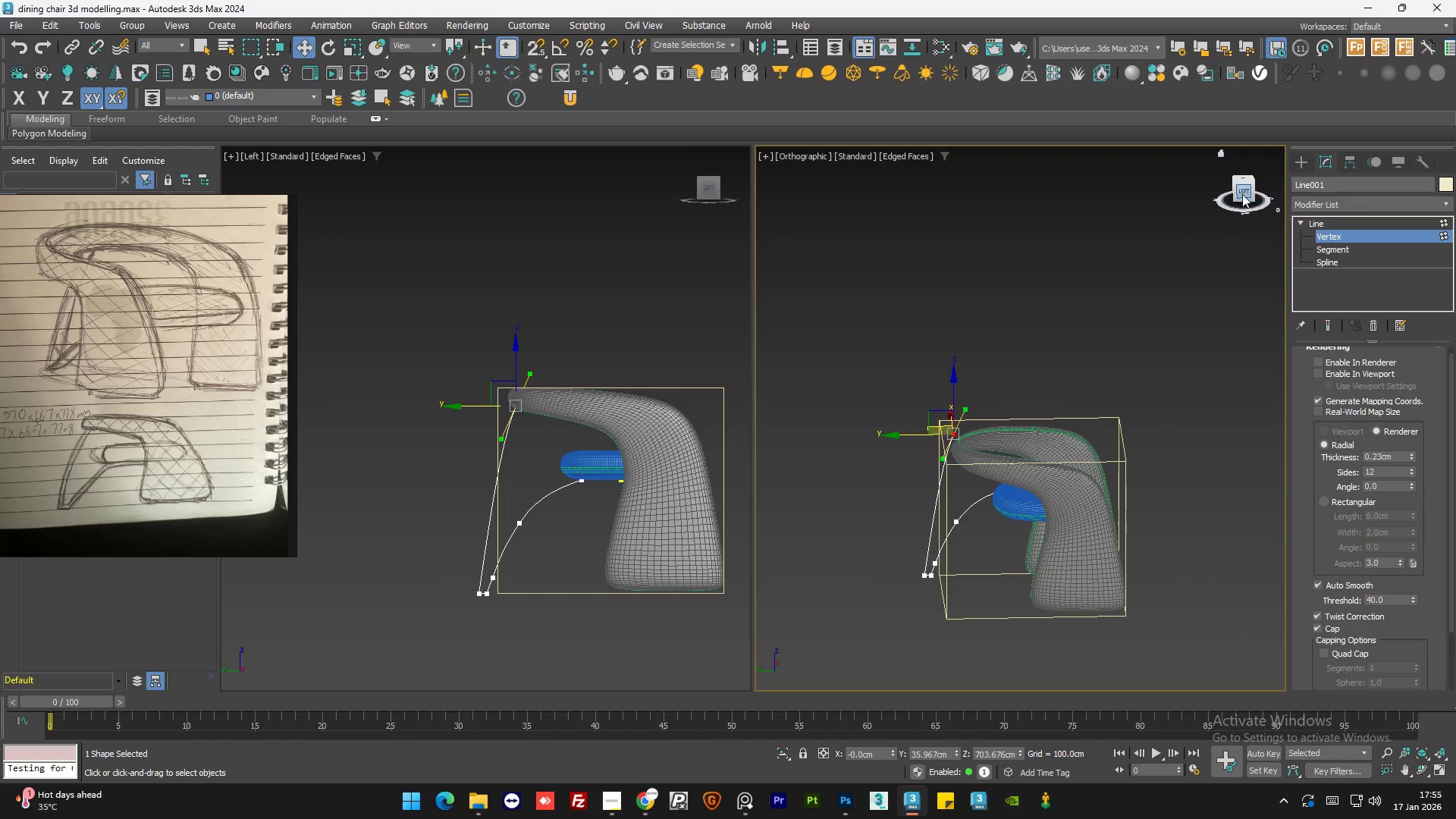 
left_click([1242, 194])
 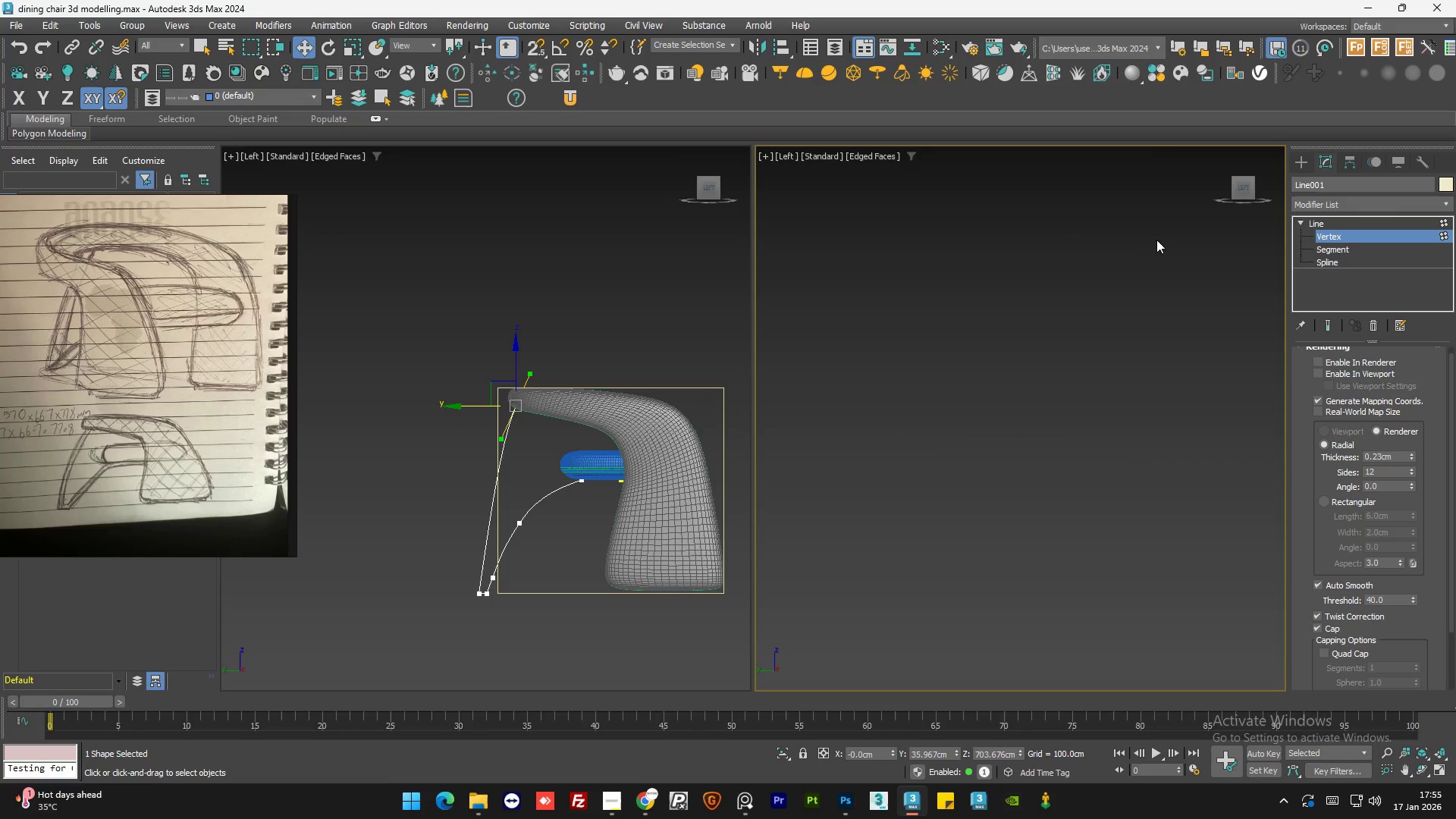 
key(Z)
 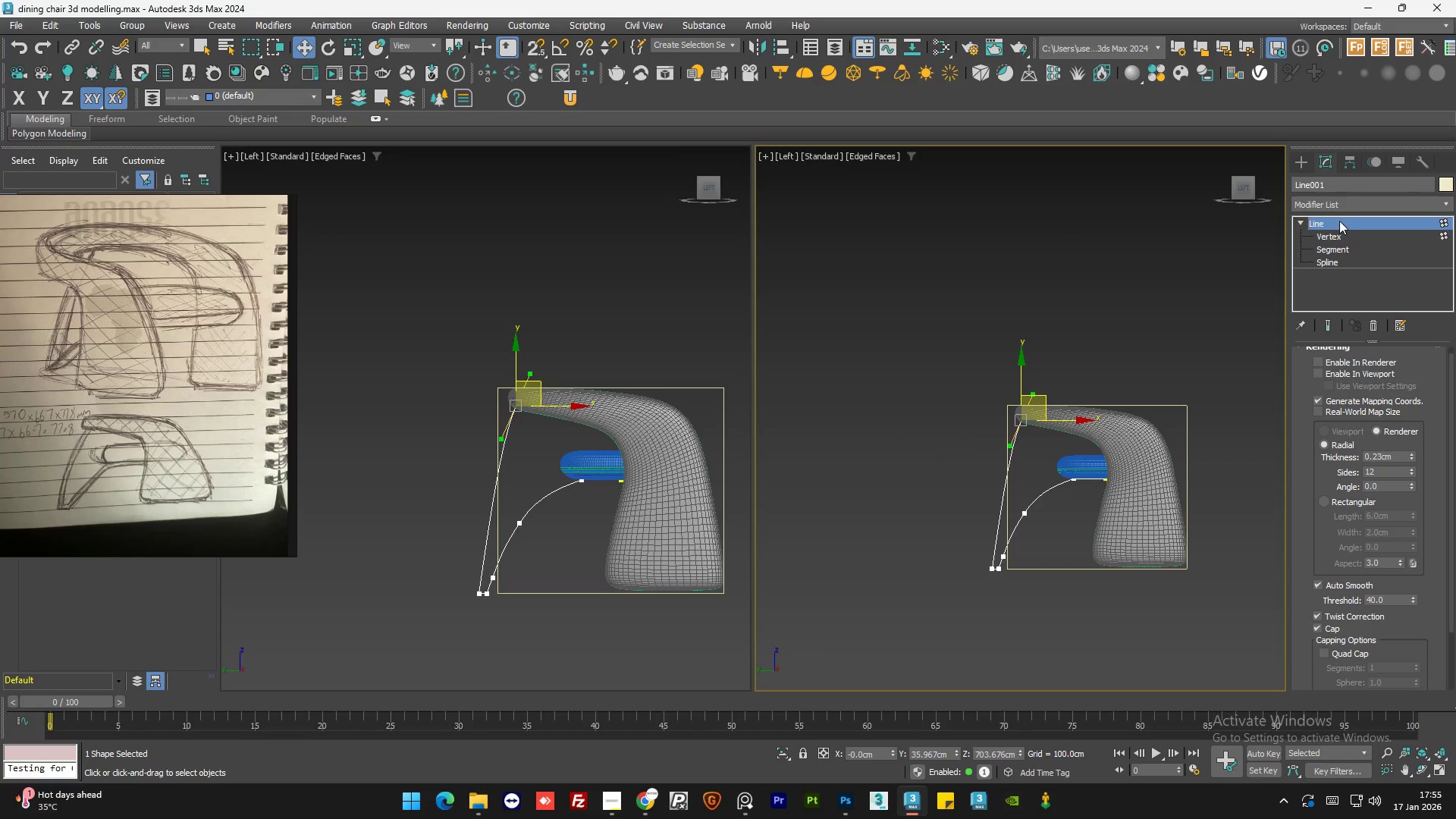 
double_click([1179, 315])
 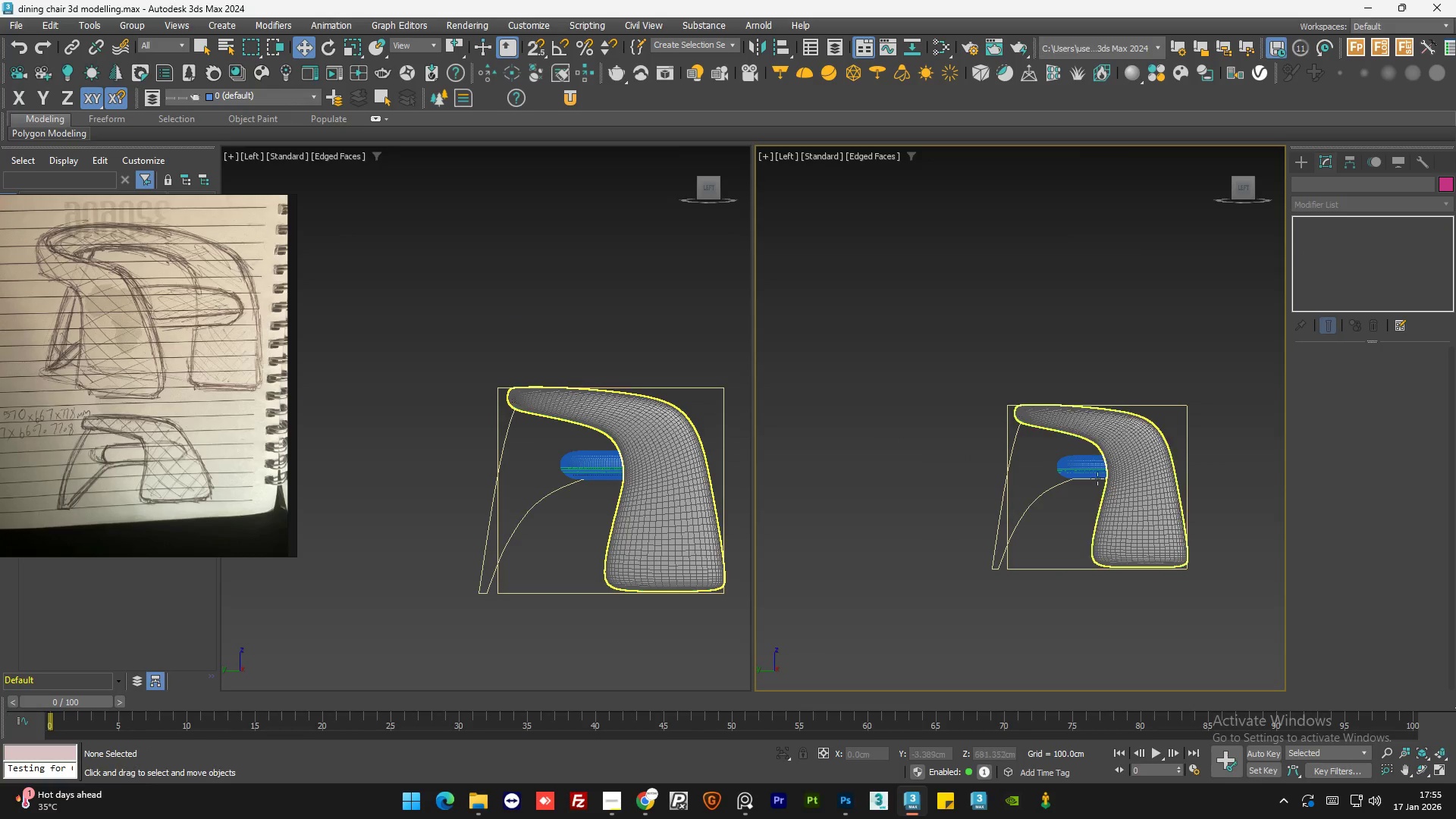 
scroll: coordinate [1060, 483], scroll_direction: up, amount: 4.0
 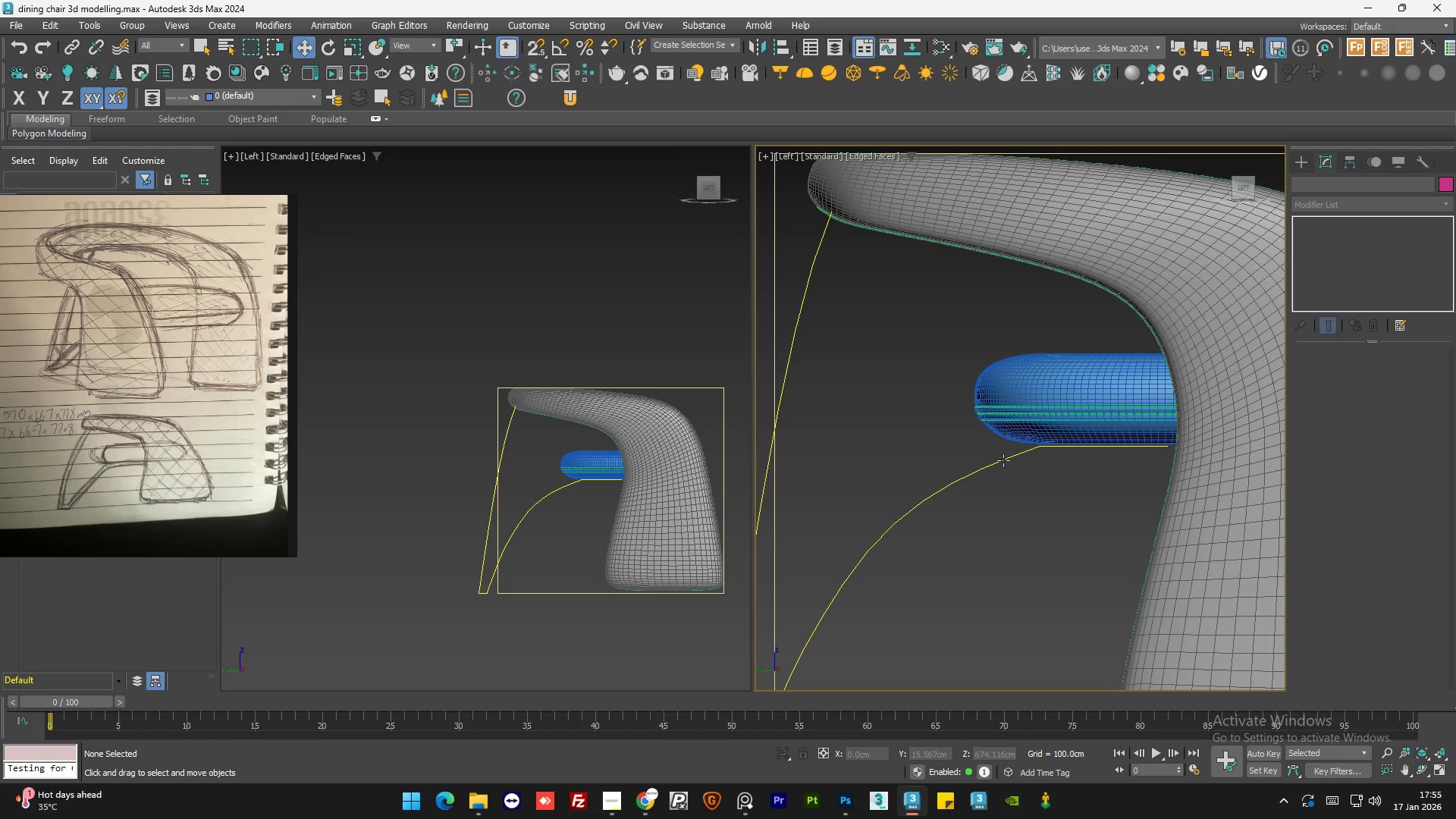 
left_click([1003, 460])
 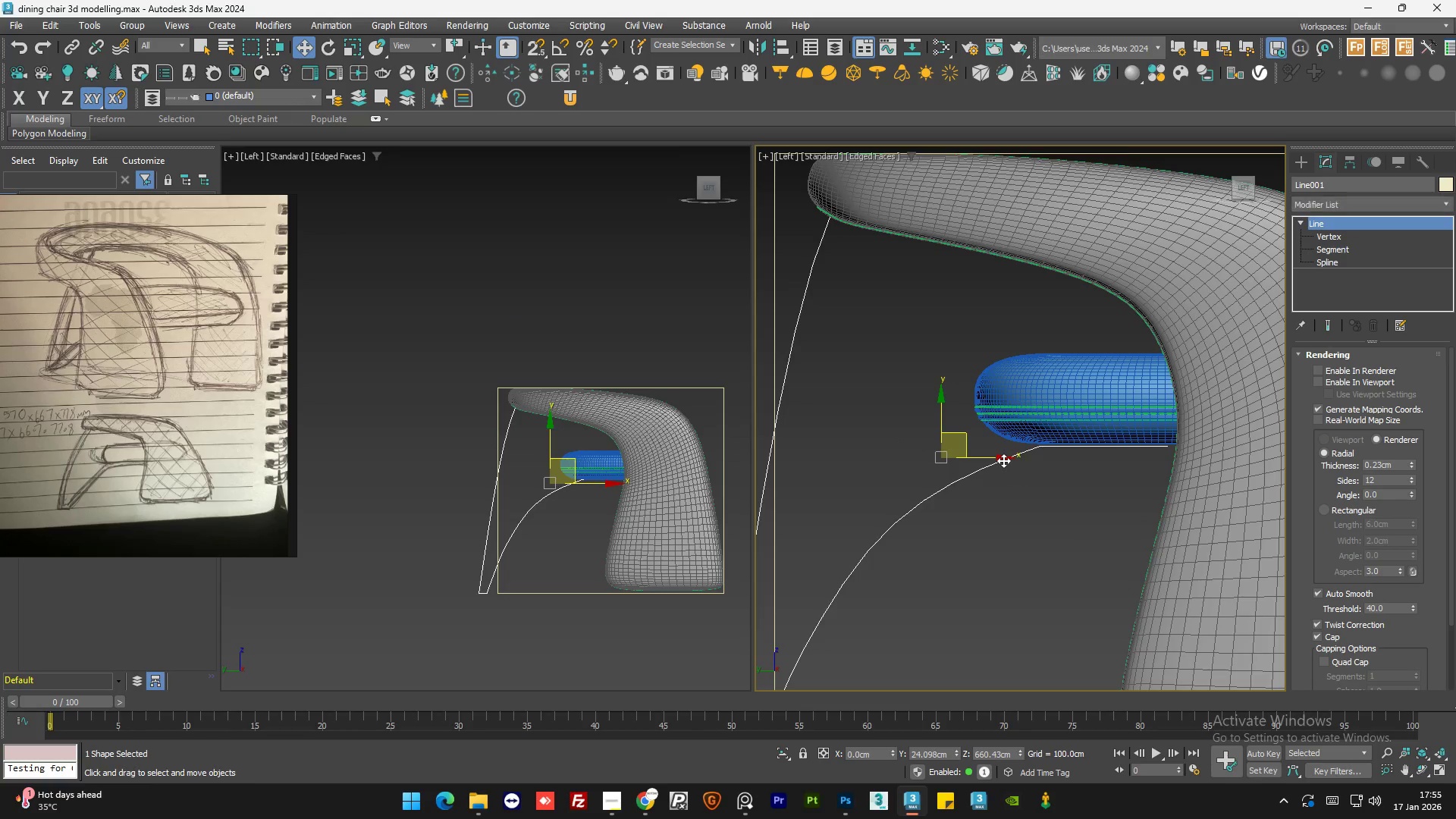 
hold_key(key=AltLeft, duration=0.98)
 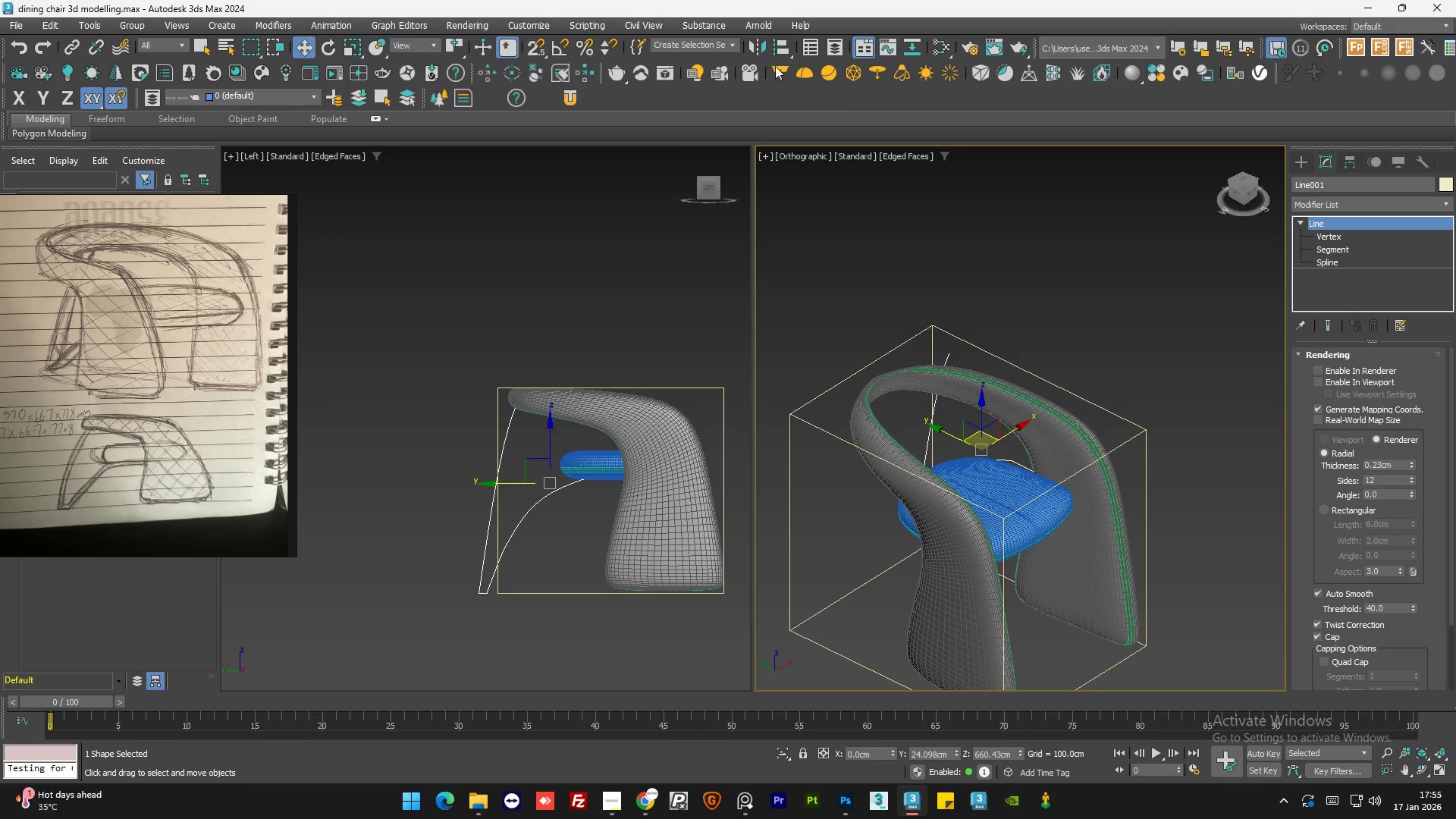 
scroll: coordinate [1003, 460], scroll_direction: down, amount: 3.0
 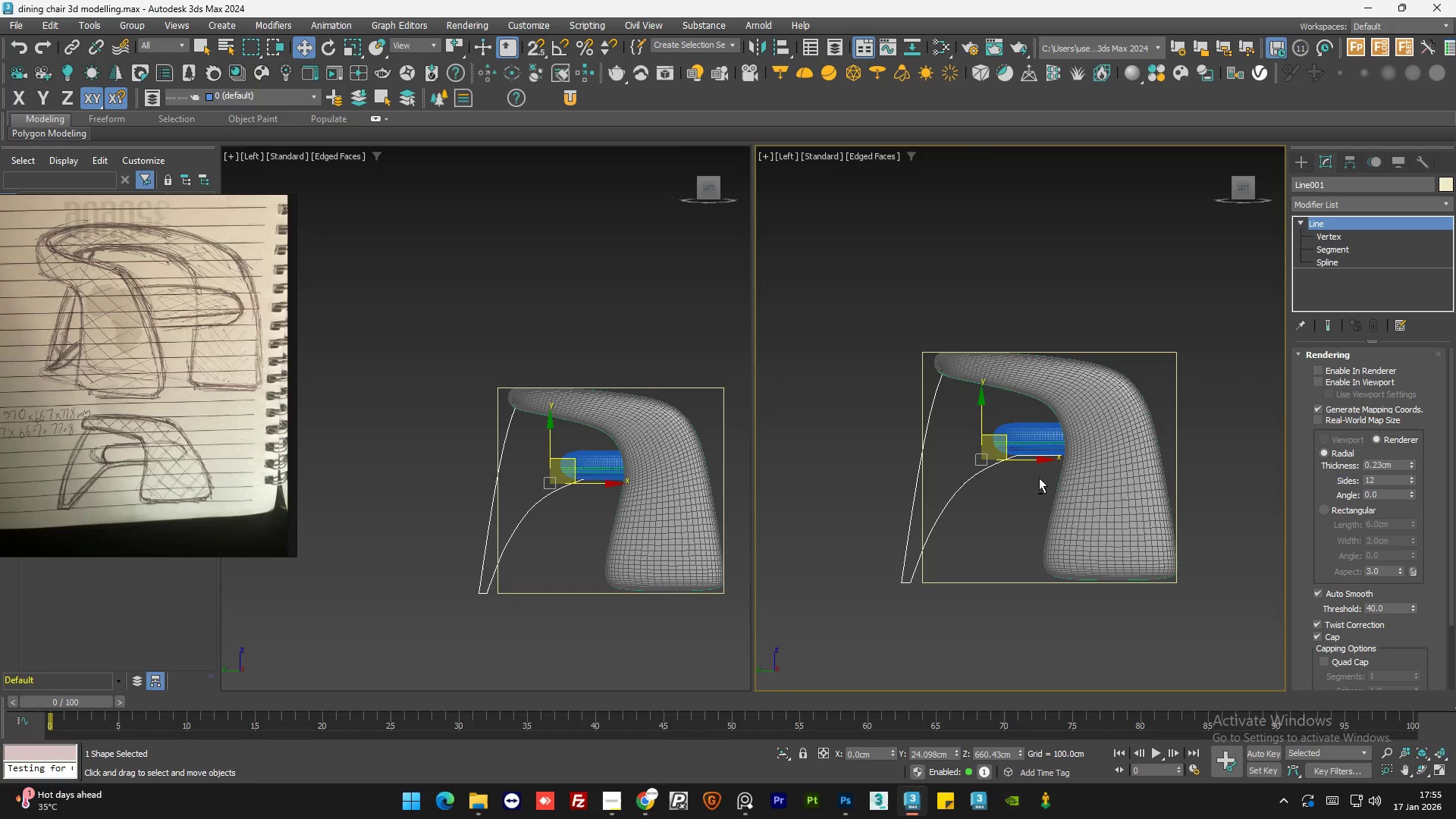 
hold_key(key=AltLeft, duration=5.76)
 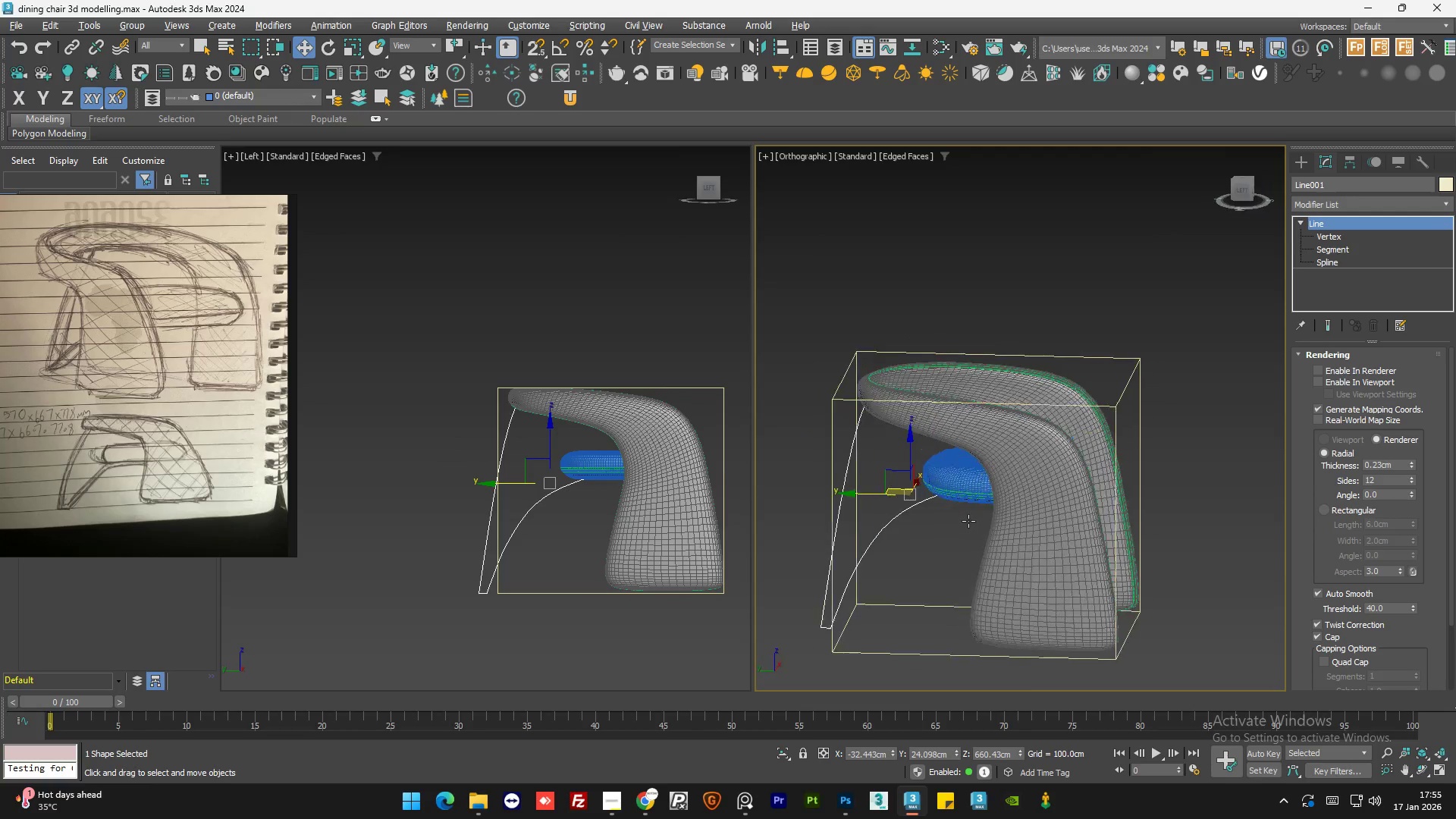 
scroll: coordinate [978, 536], scroll_direction: up, amount: 1.0
 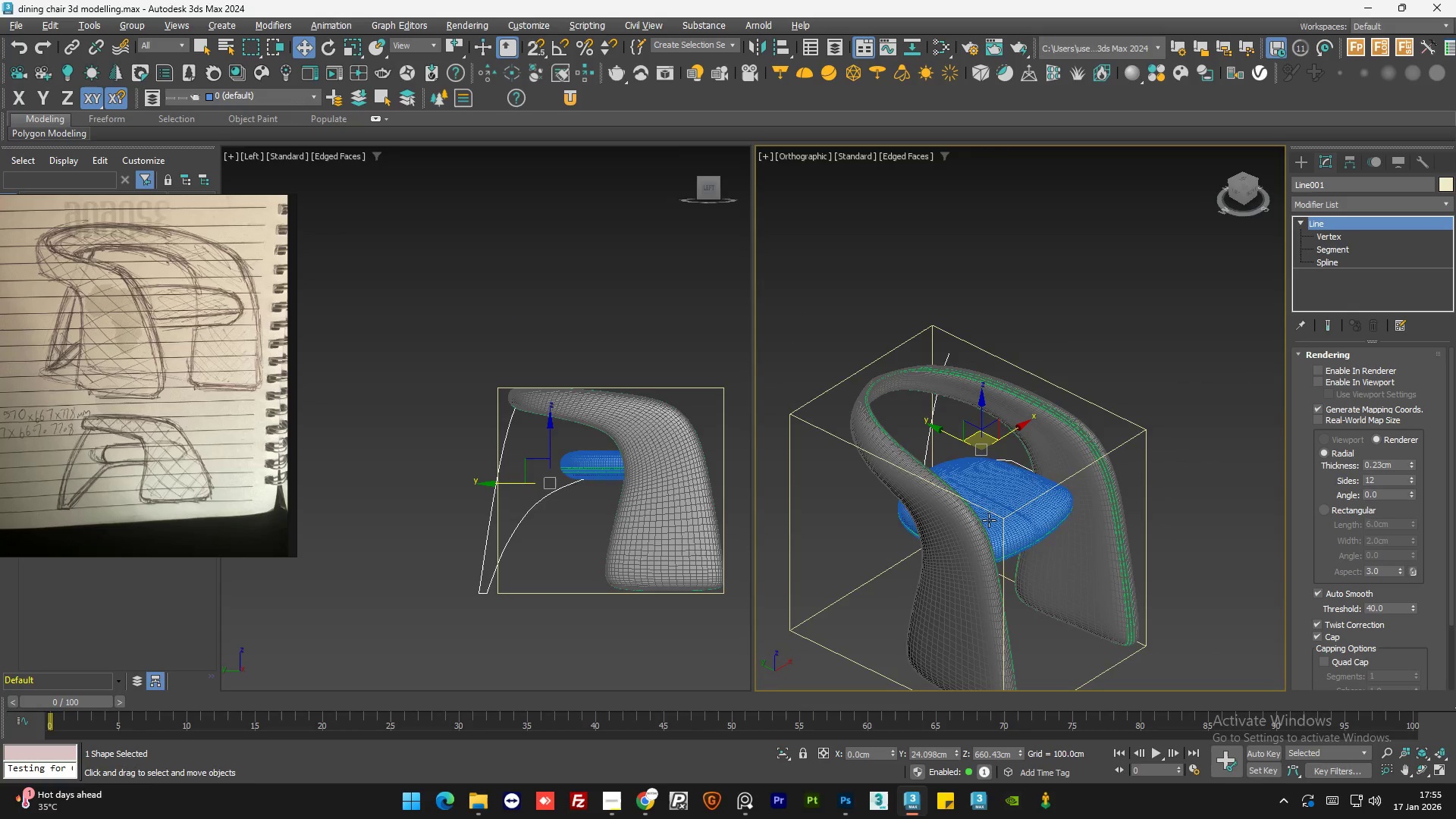 
left_click([783, 49])
 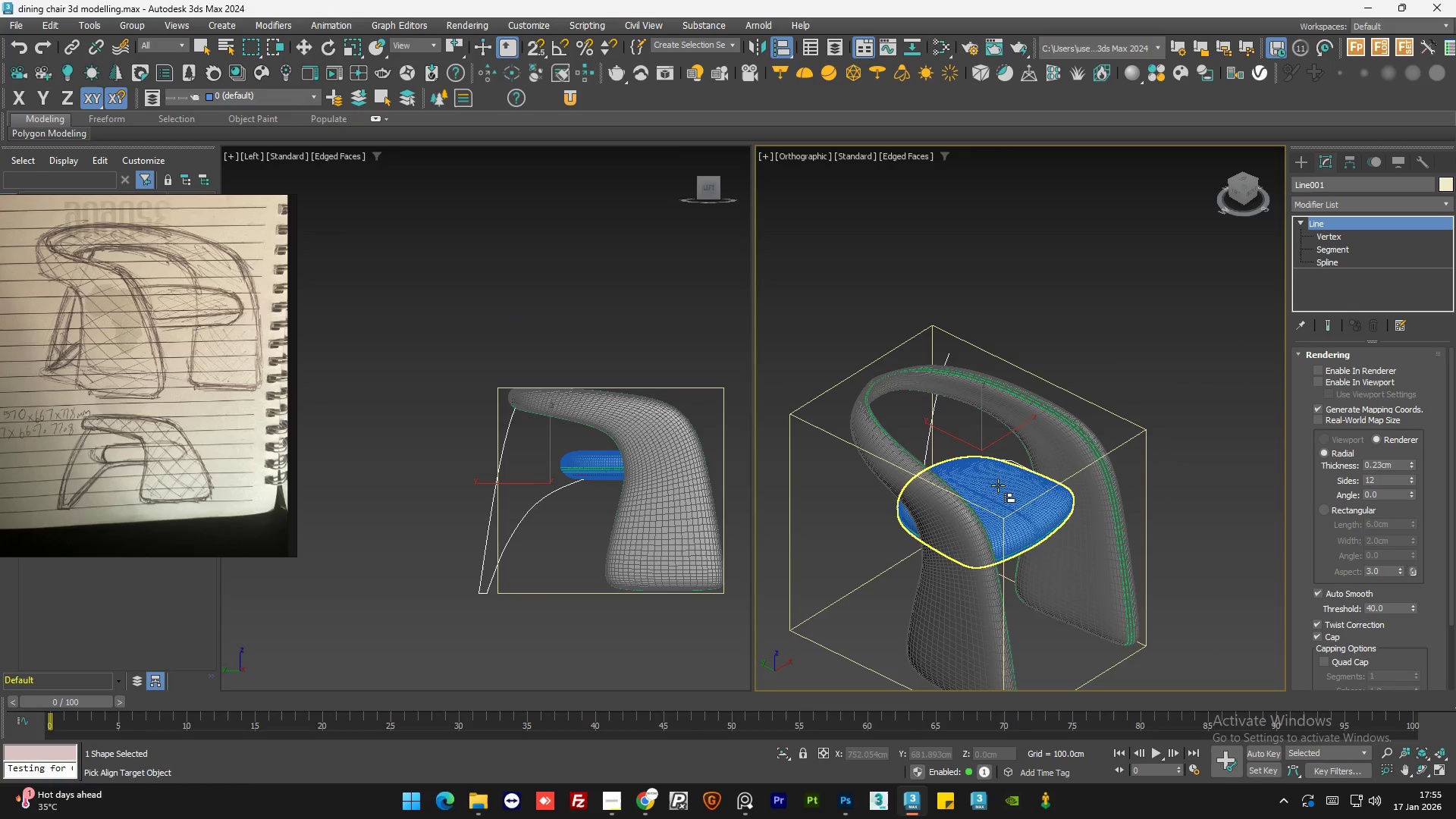 
left_click([998, 485])
 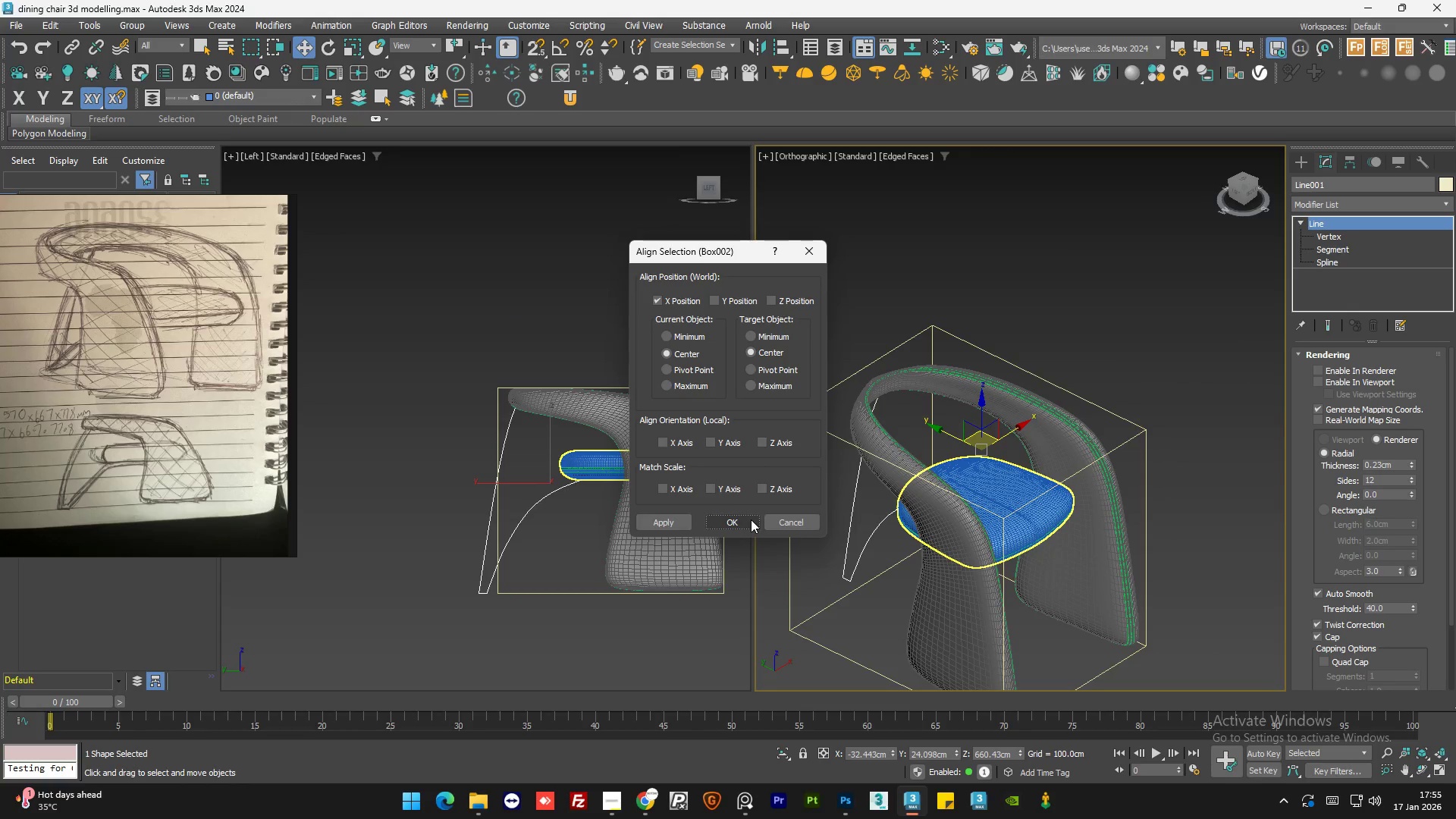 
left_click([751, 519])
 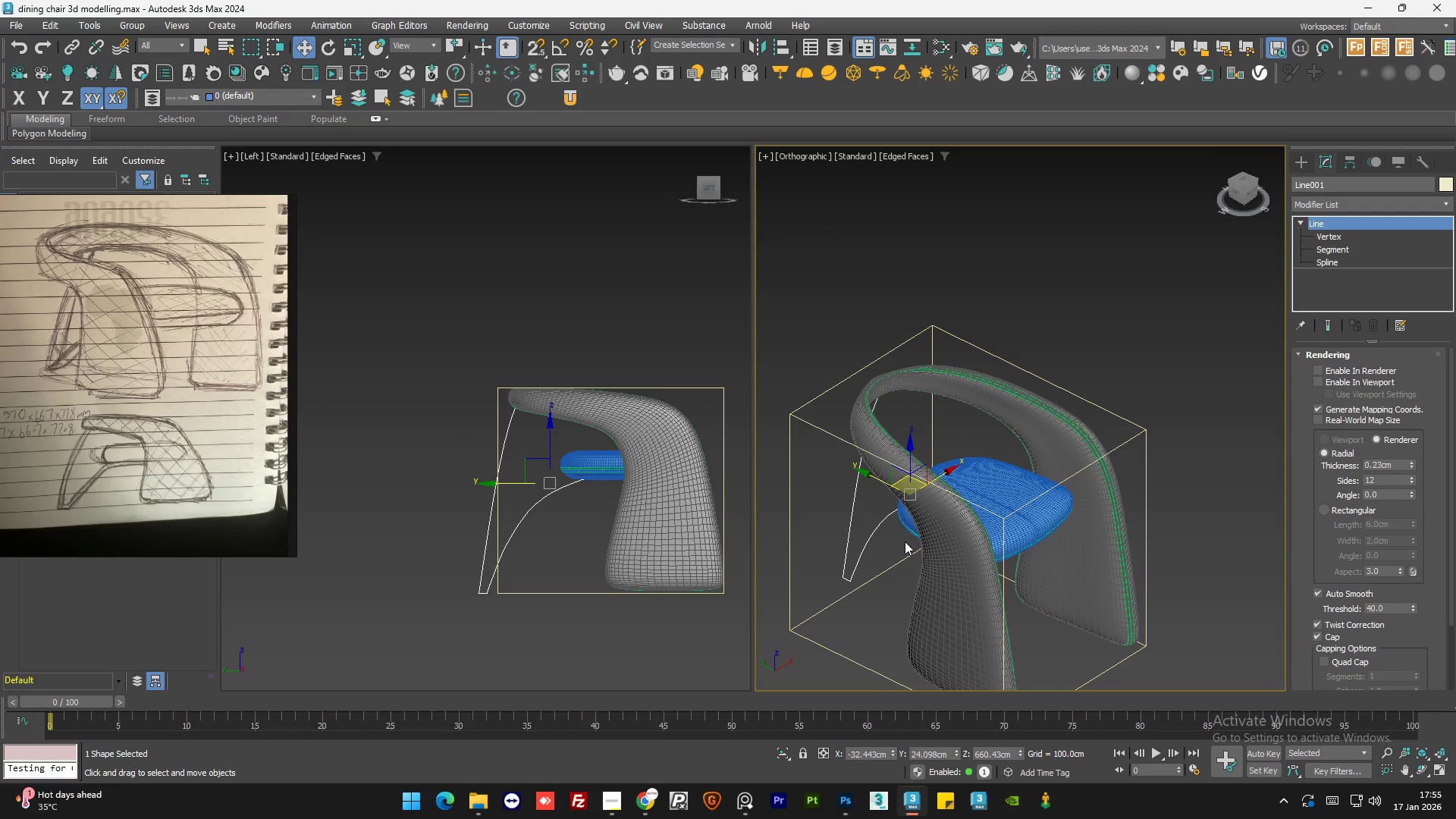 
hold_key(key=AltLeft, duration=1.16)
 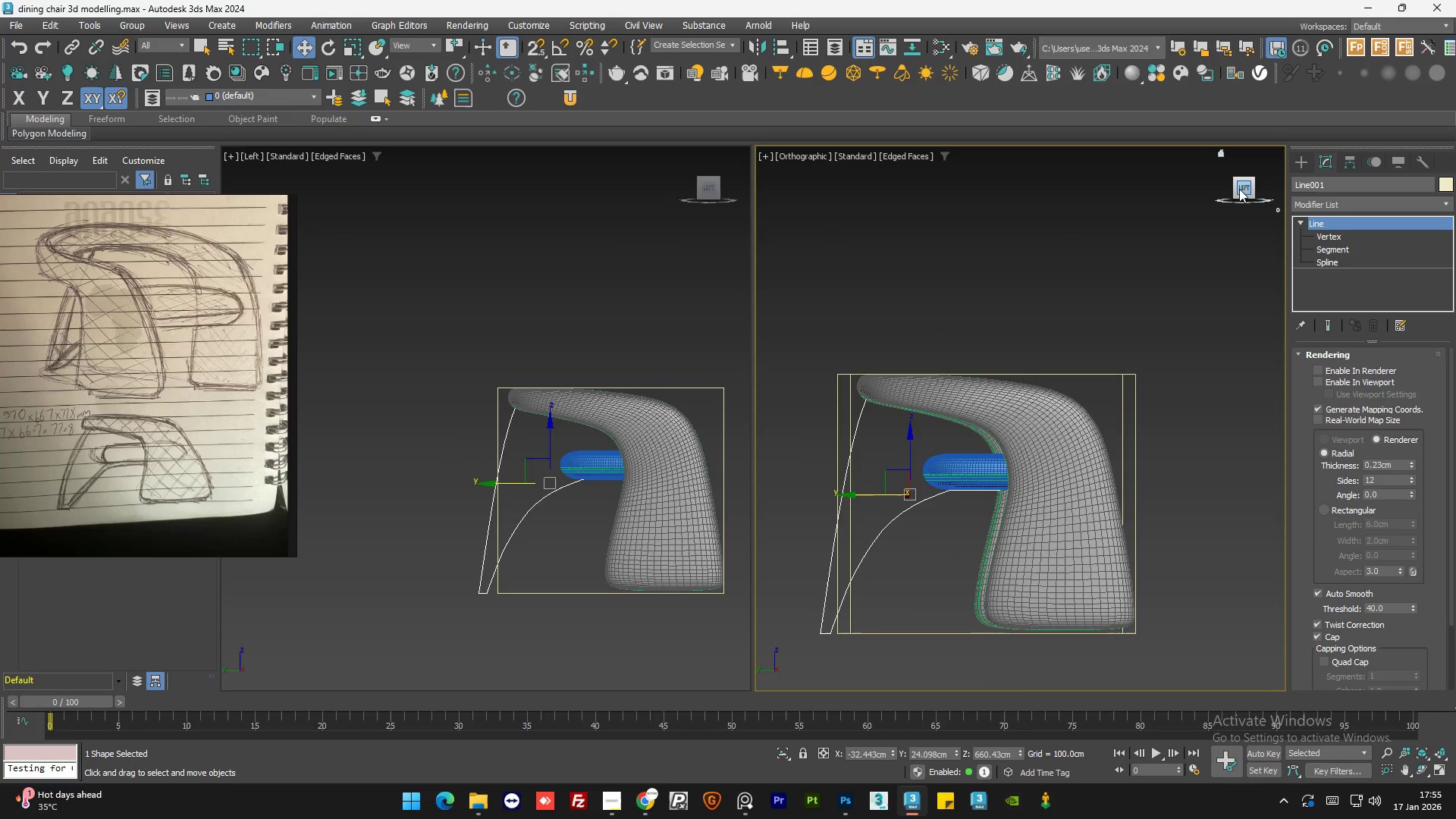 
left_click([1240, 188])
 